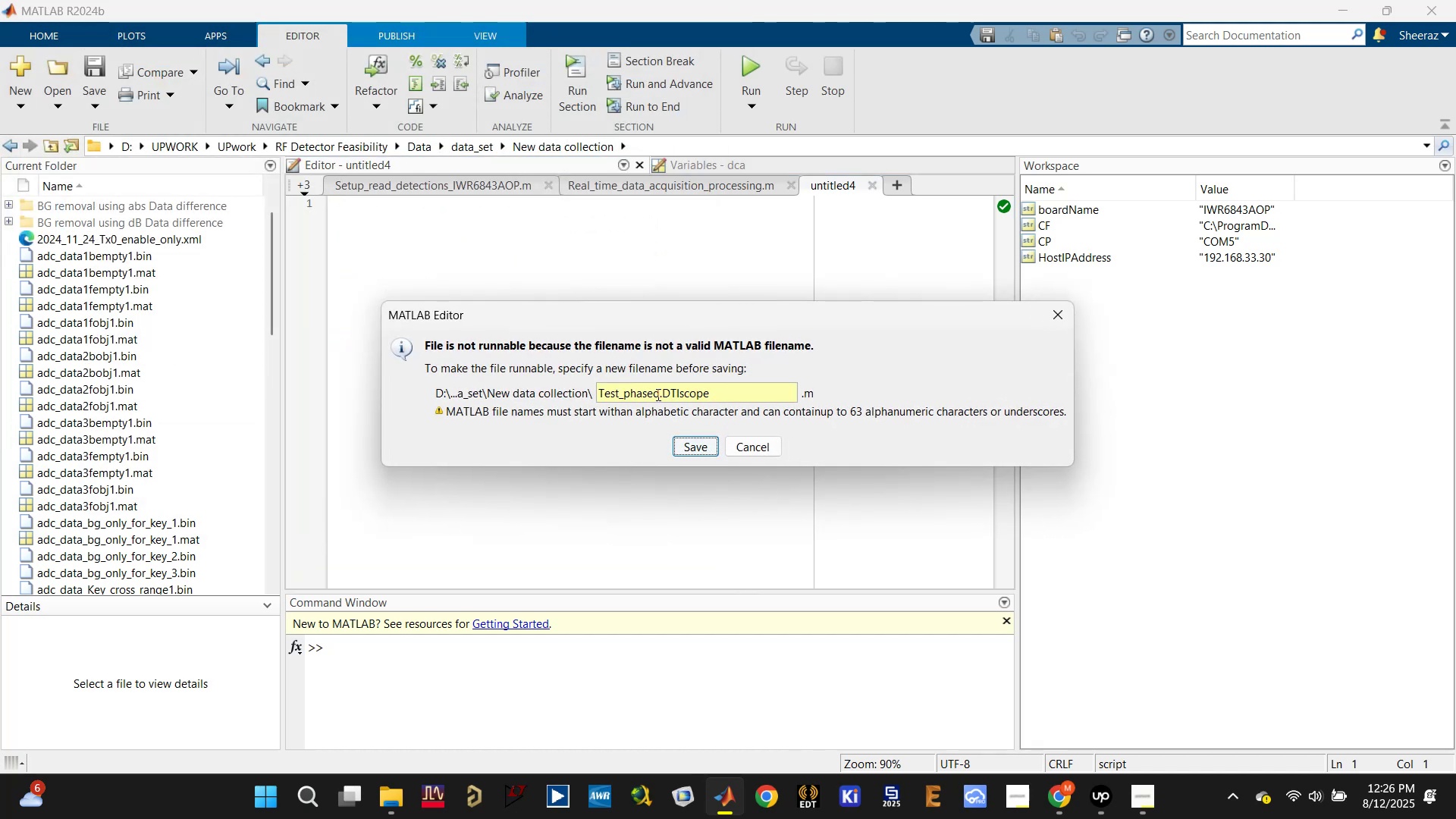 
left_click_drag(start_coordinate=[665, 391], to_coordinate=[623, 394])
 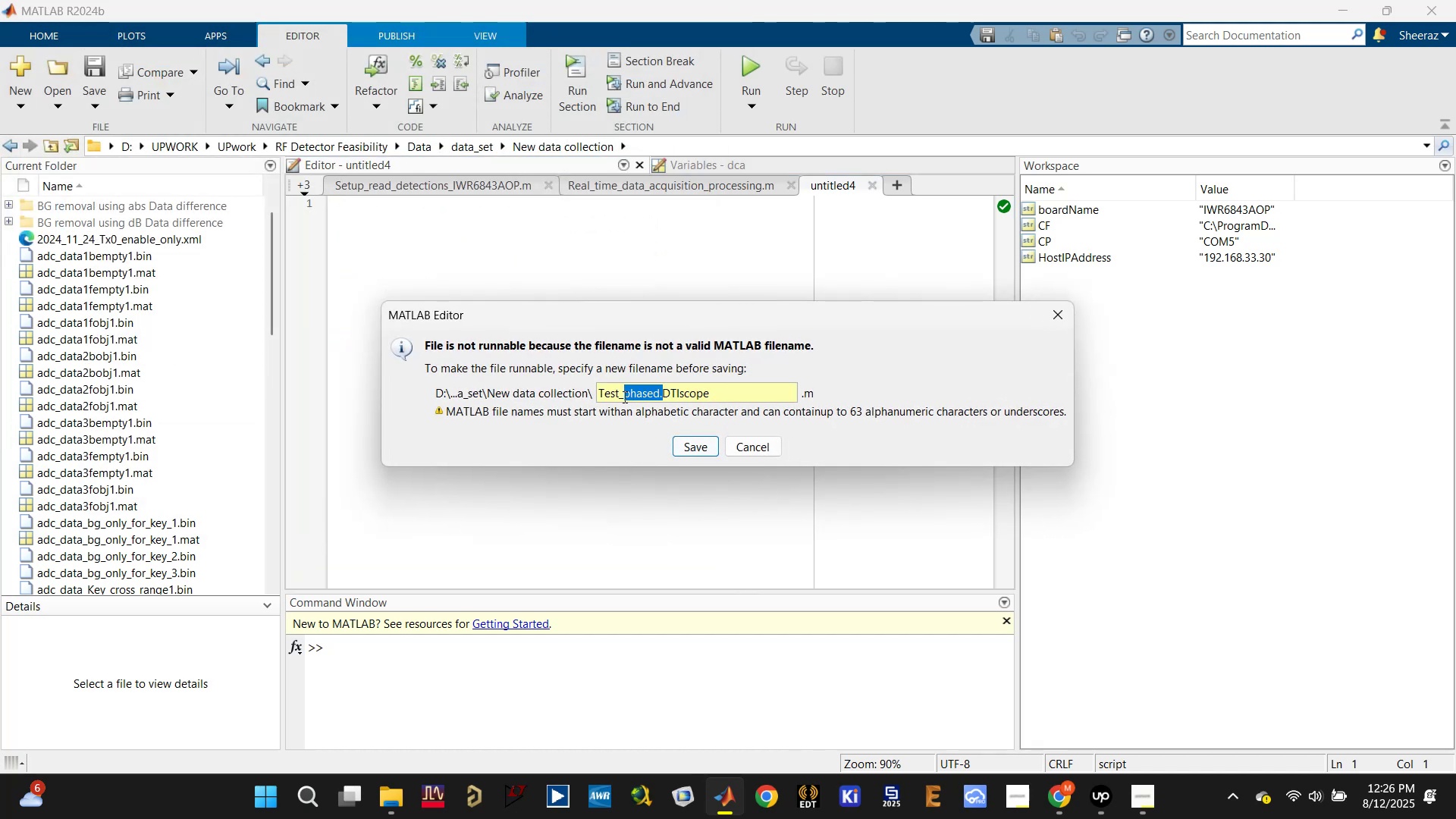 
key(Backspace)
 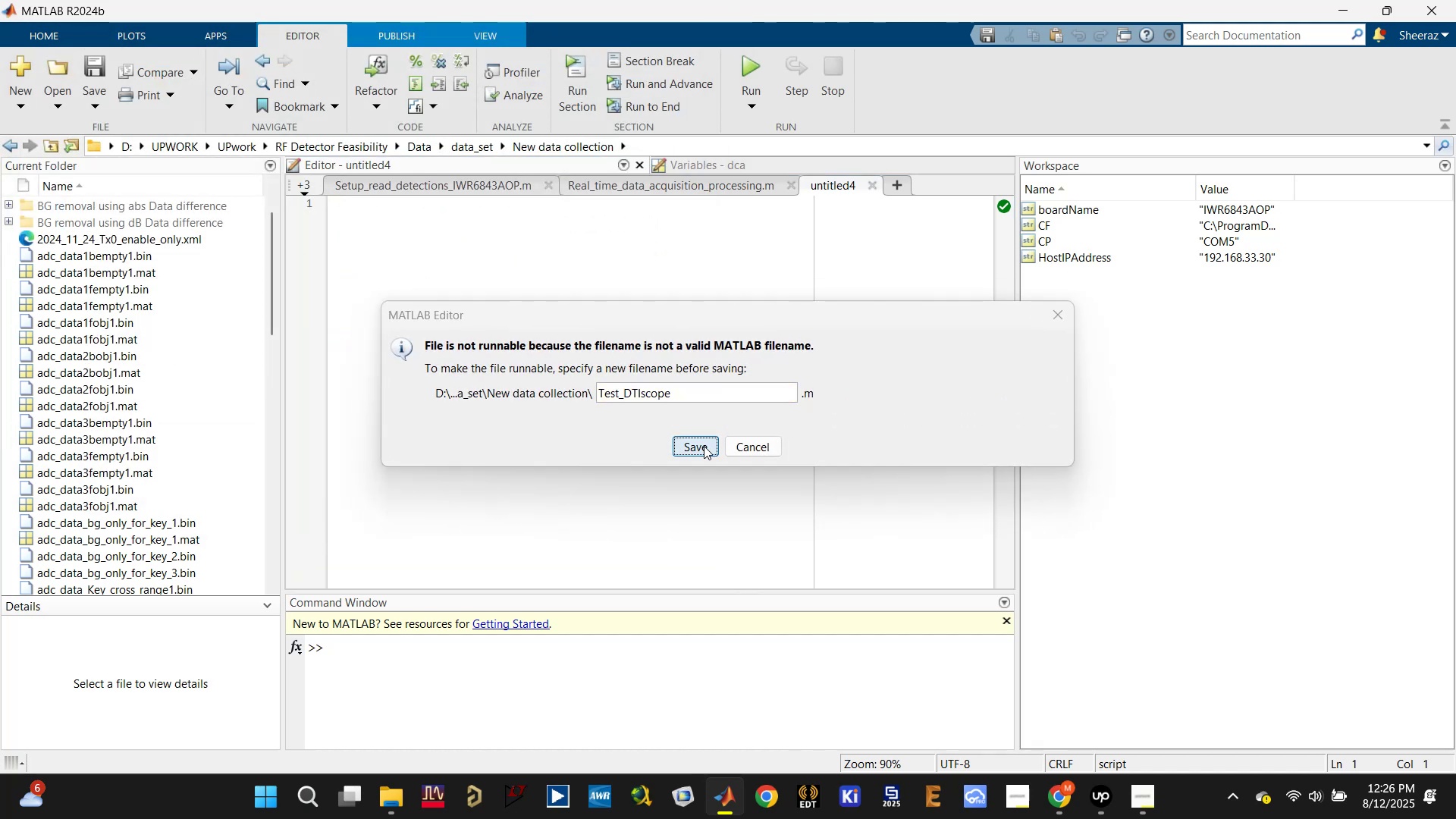 
double_click([667, 405])
 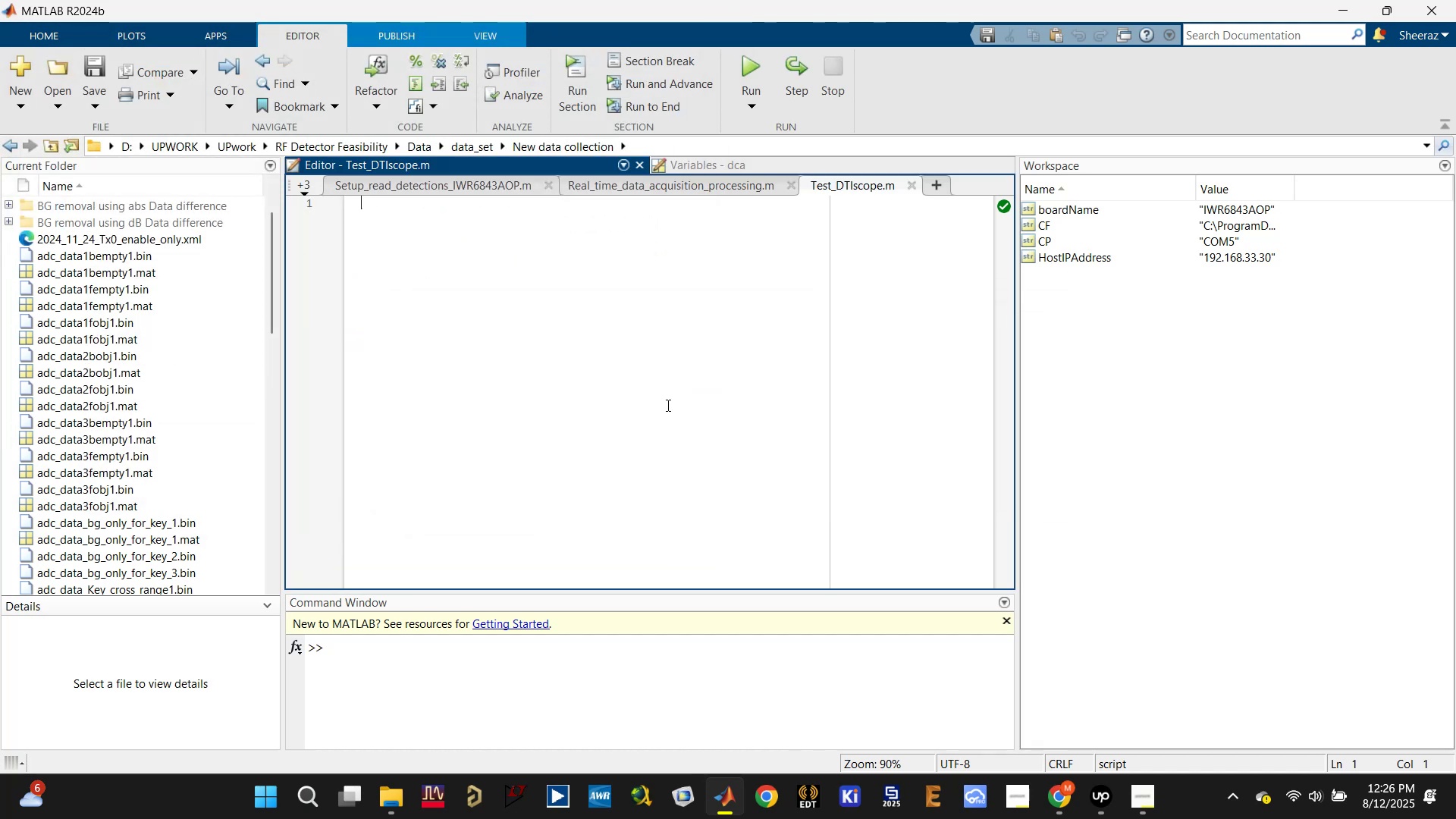 
key(Control+S)
 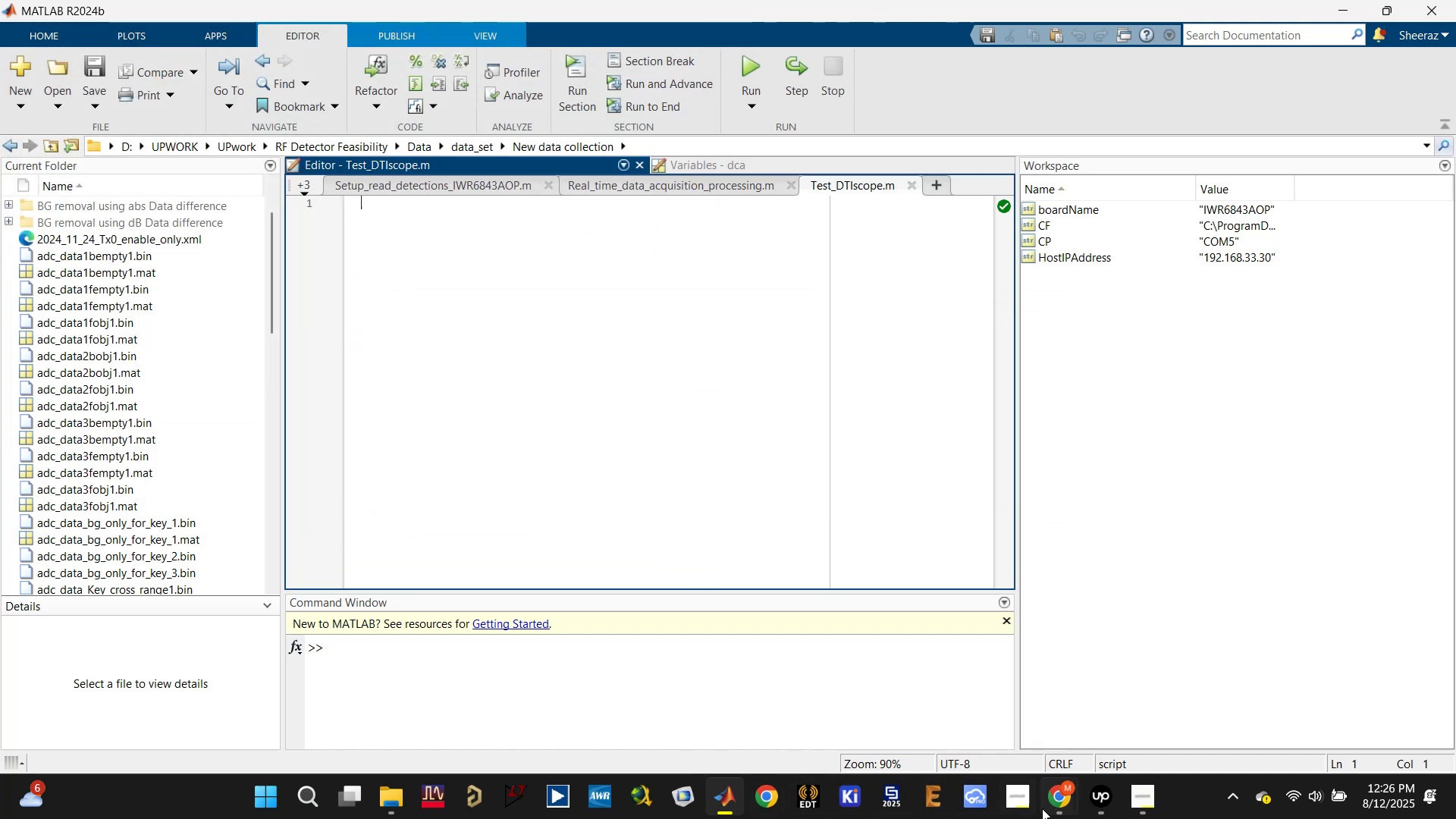 
left_click([1060, 795])
 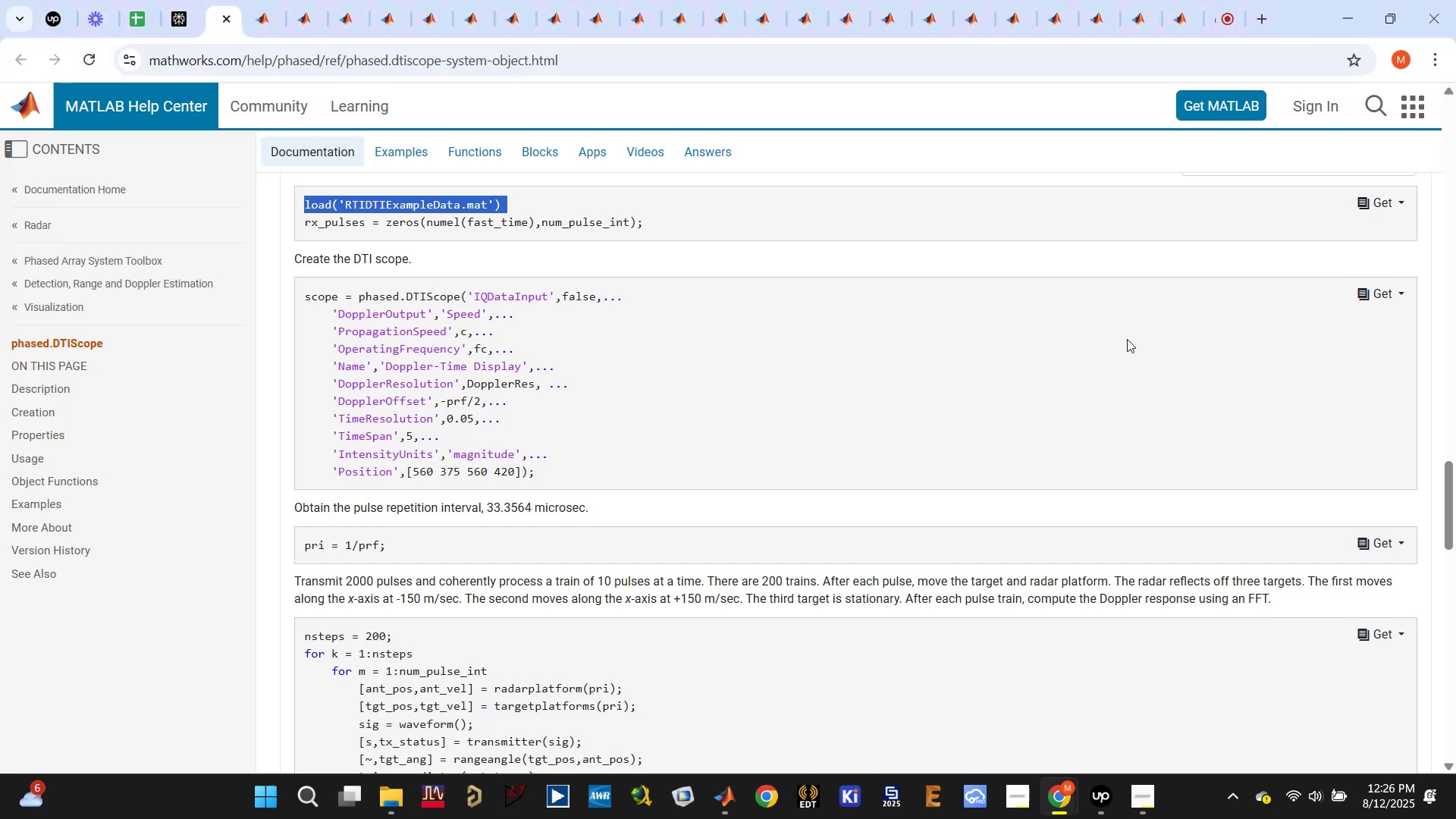 
left_click([1370, 200])
 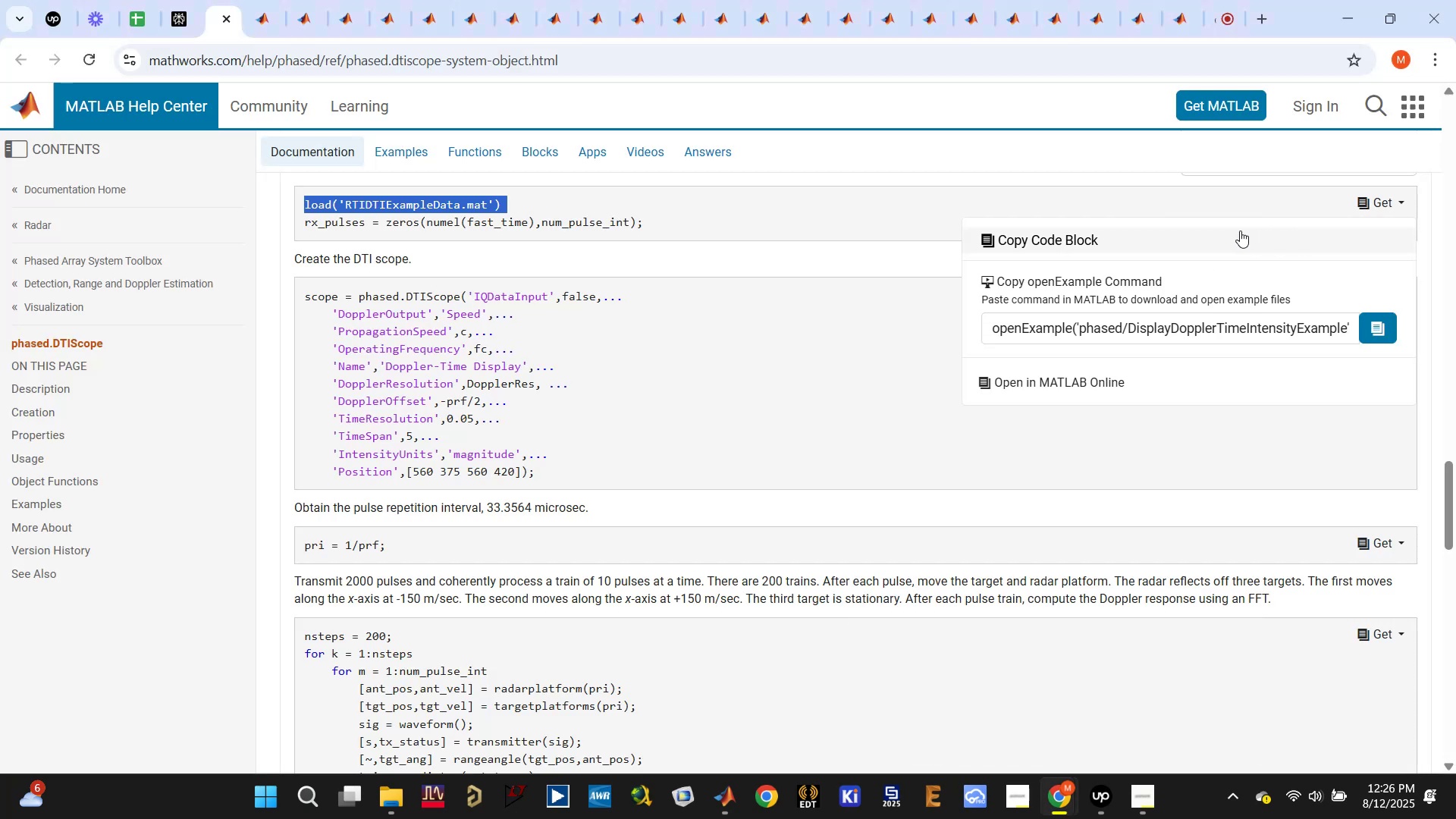 
key(Control+C)
 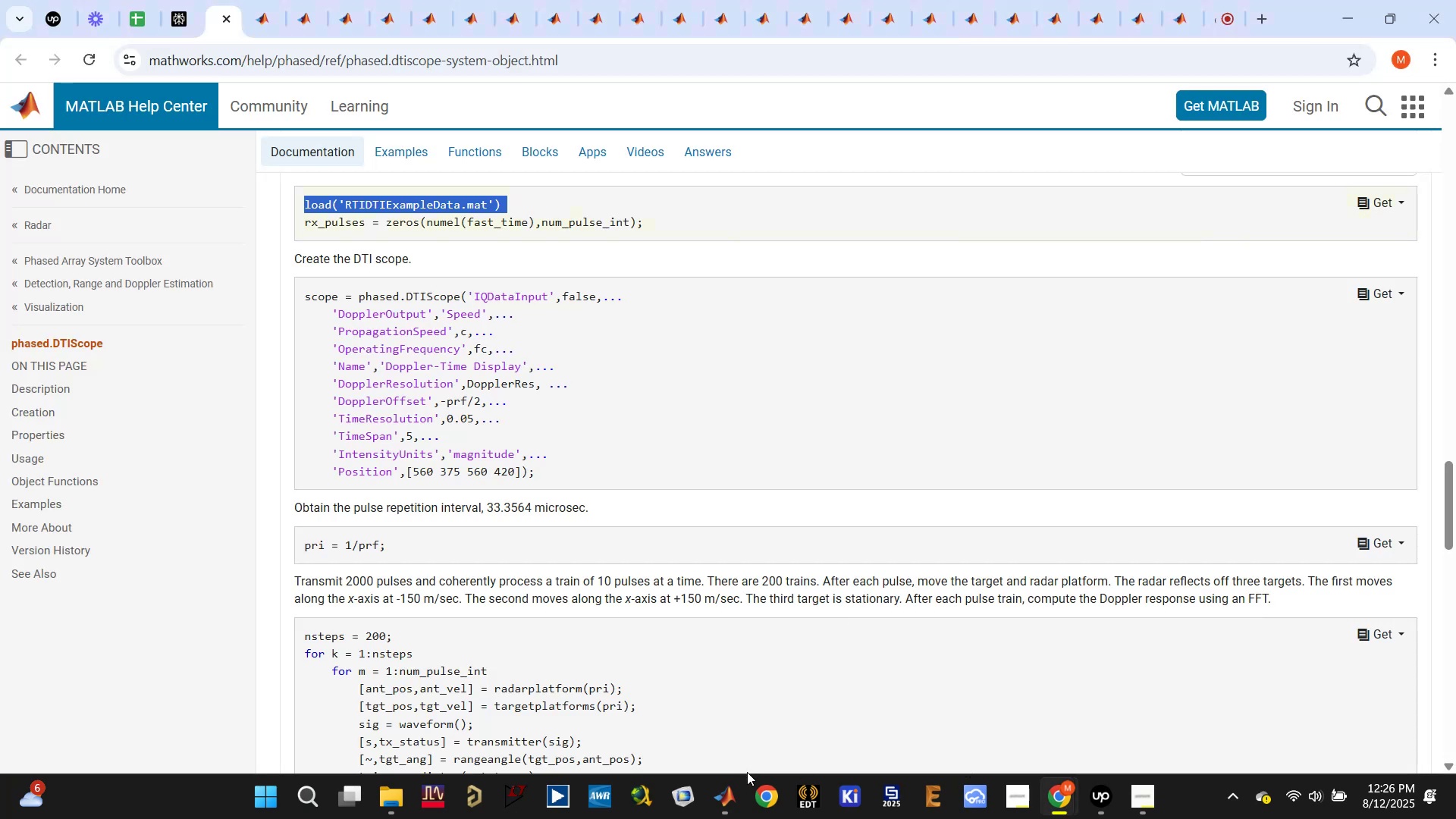 
left_click([726, 796])
 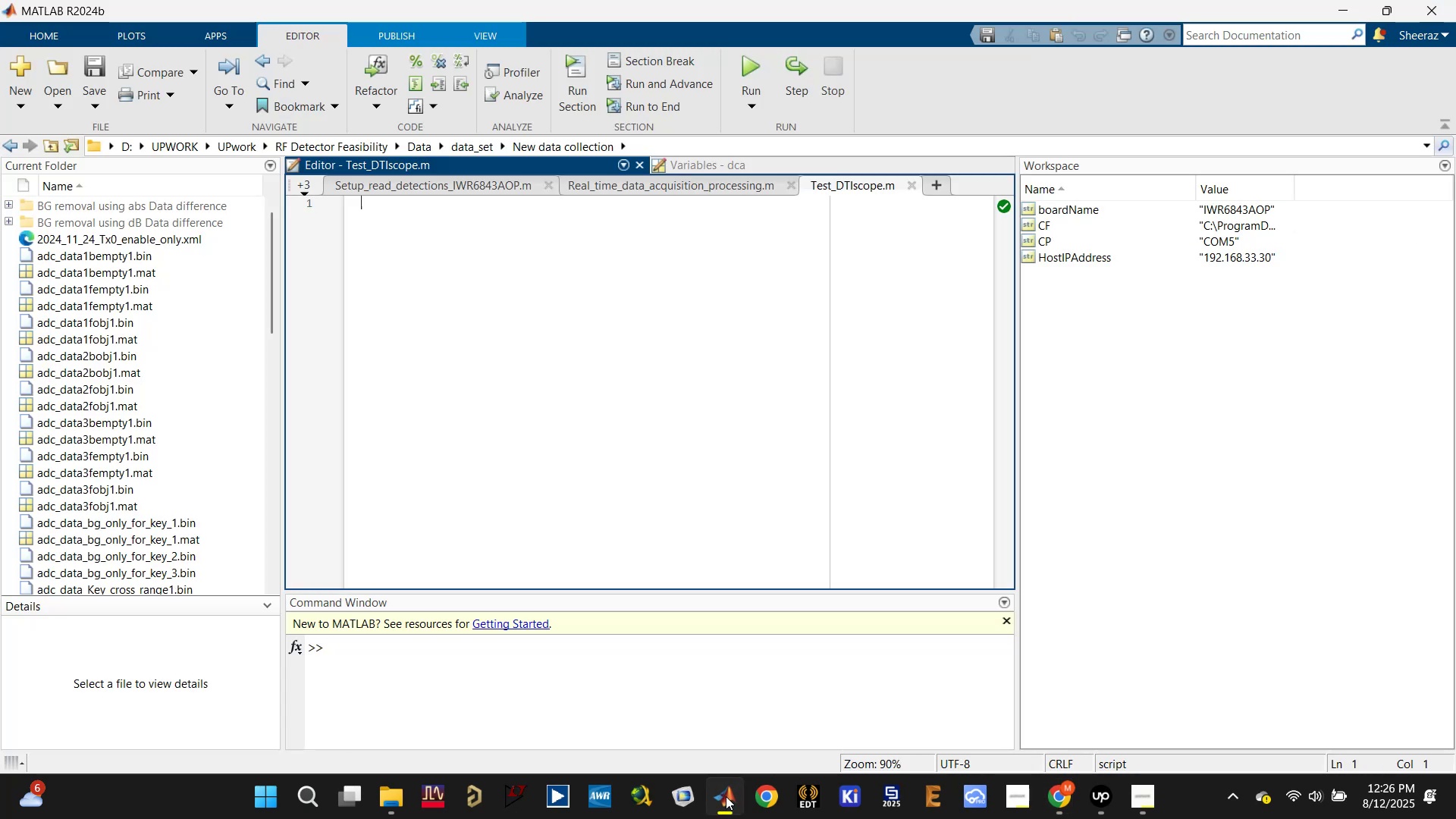 
key(Control+V)
 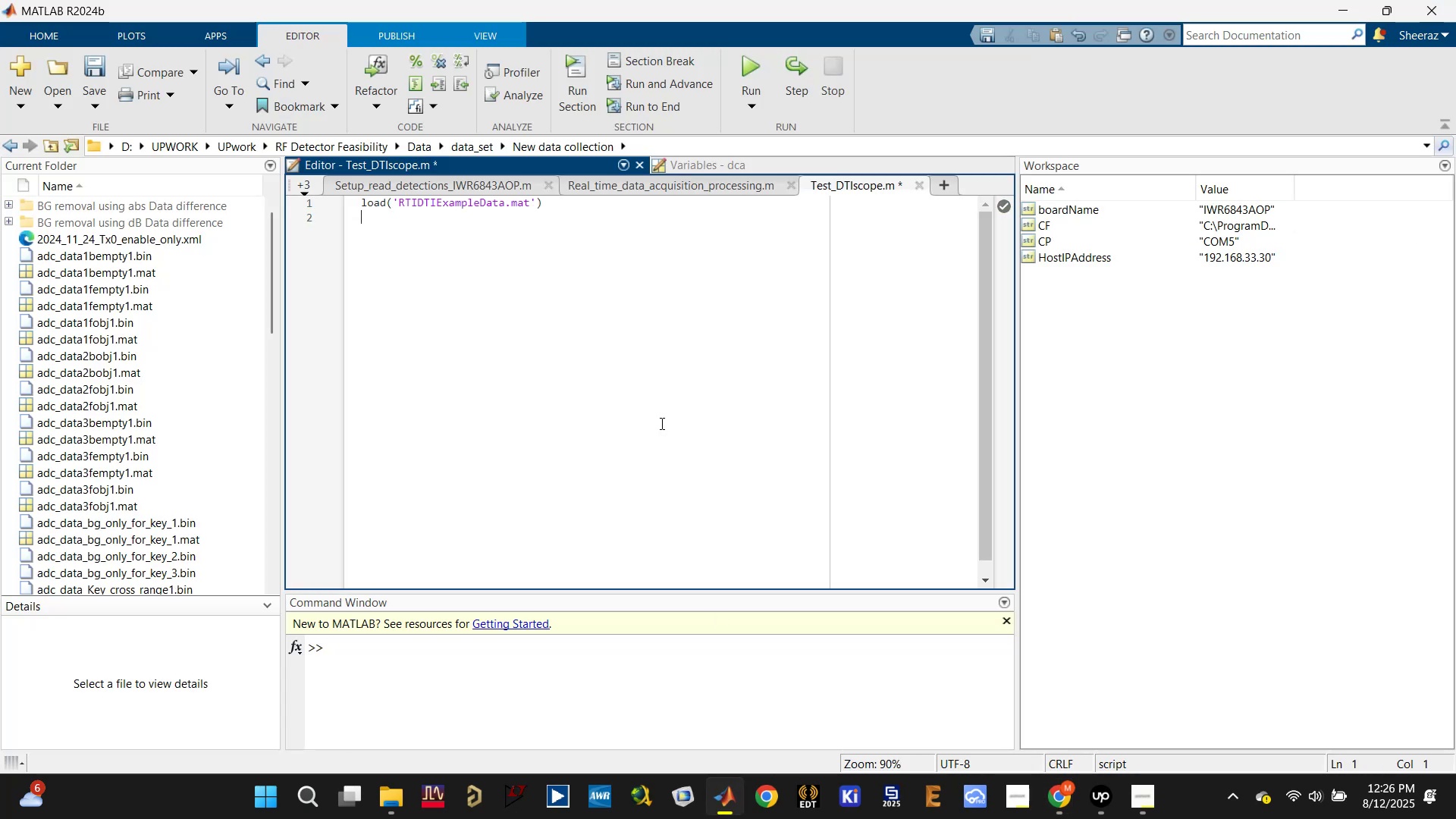 
key(Control+S)
 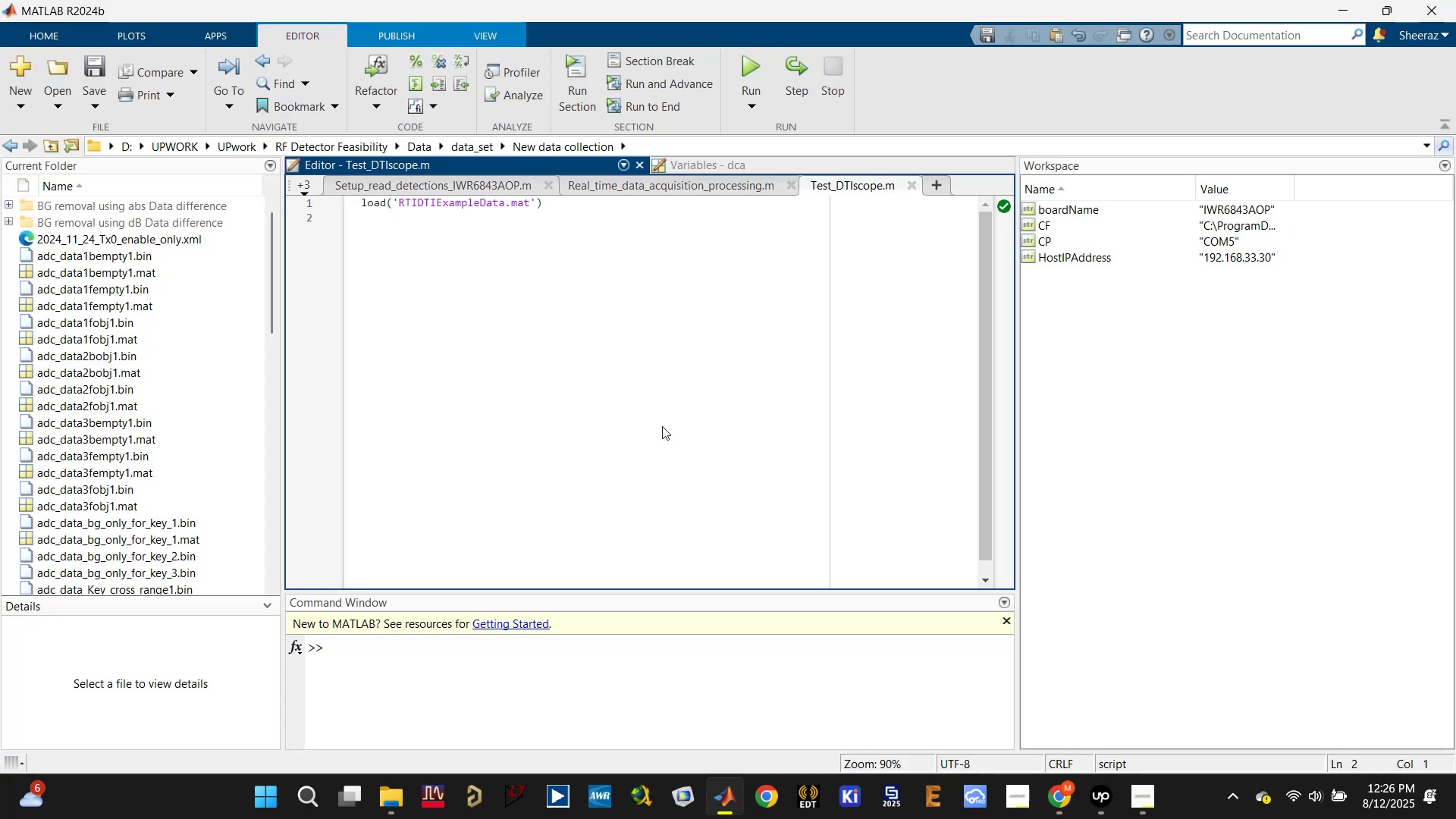 
scroll: coordinate [663, 433], scroll_direction: up, amount: 3.0
 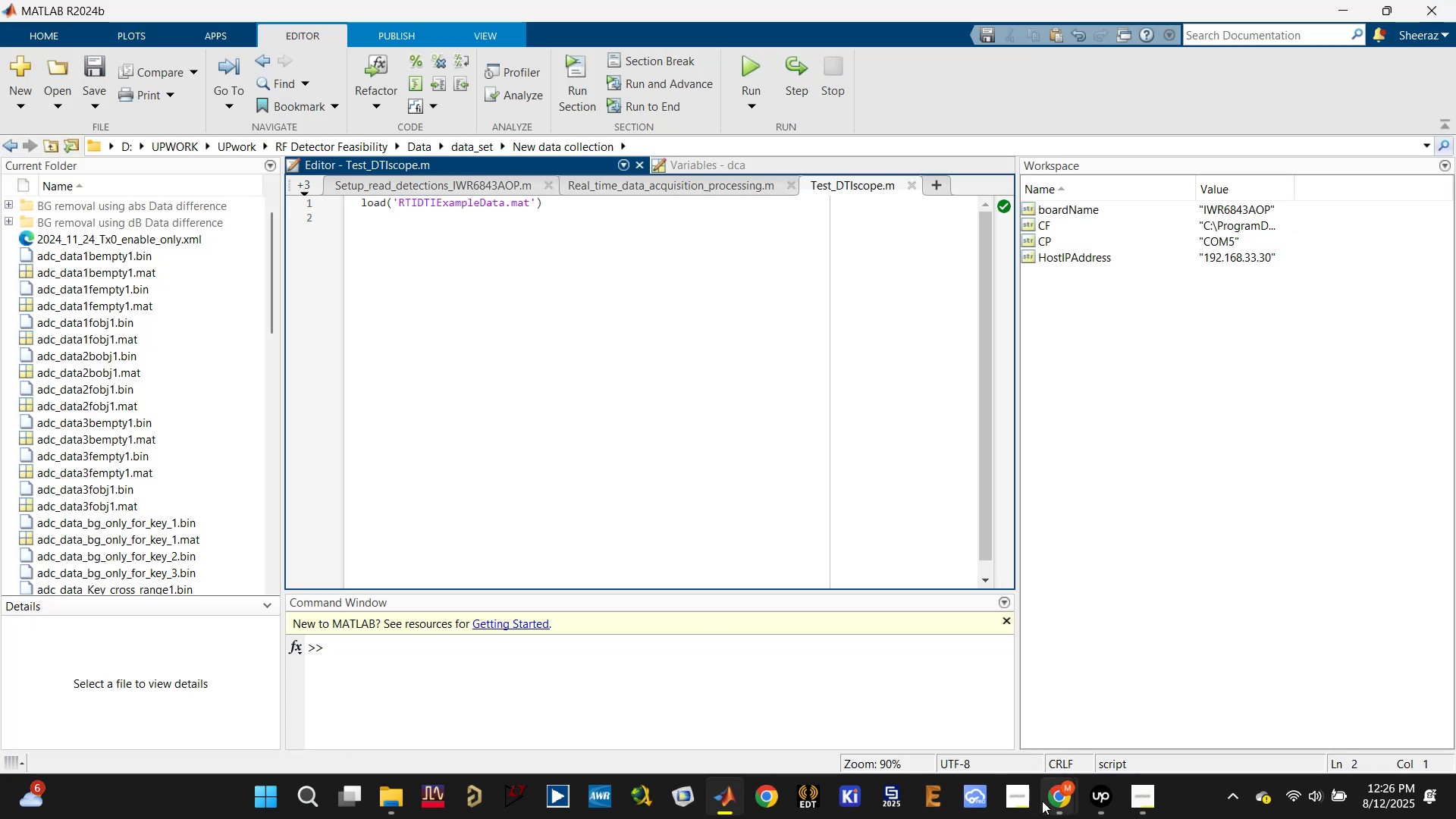 
left_click([1068, 802])
 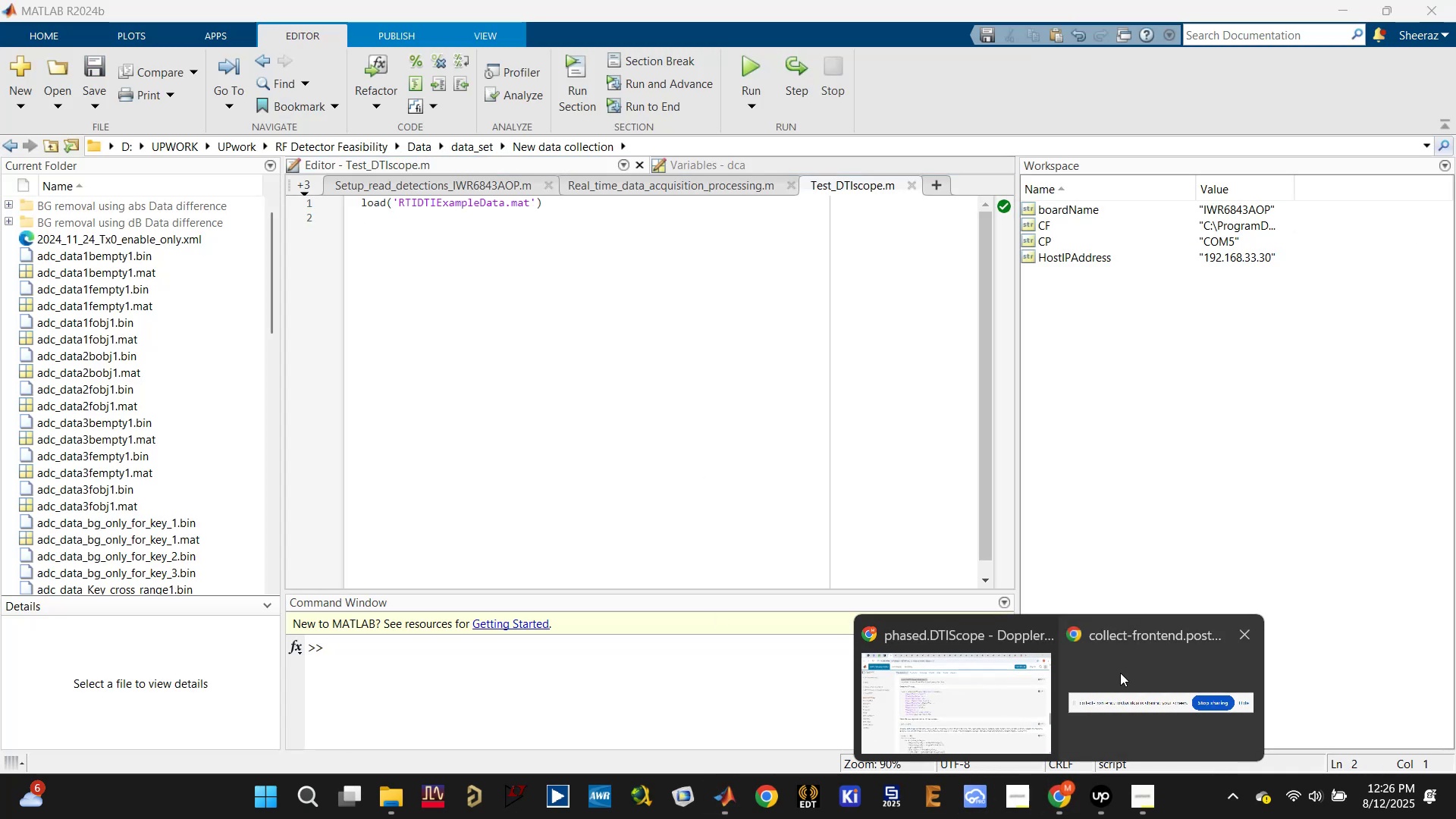 
left_click([988, 681])
 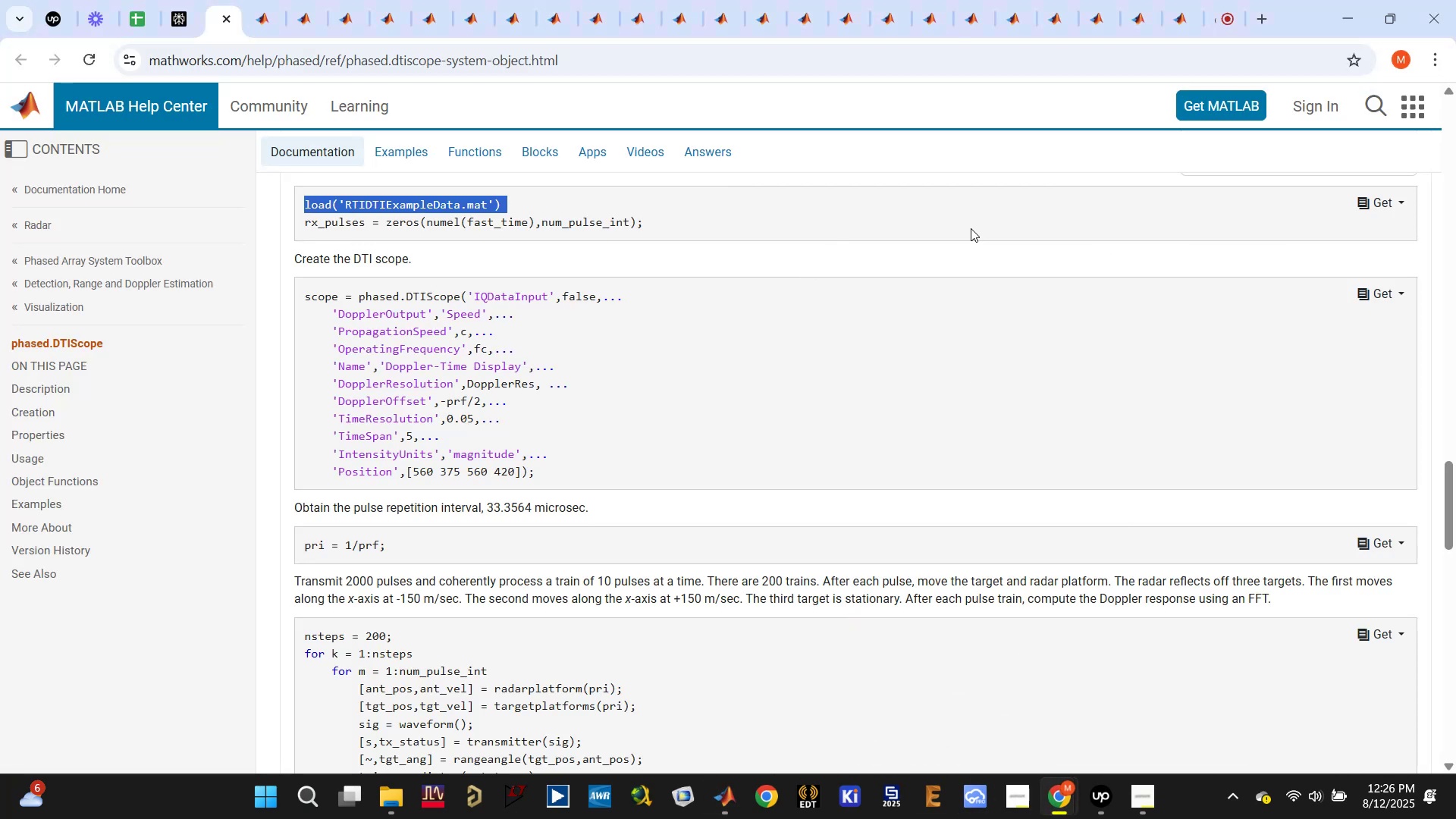 
left_click_drag(start_coordinate=[1228, 218], to_coordinate=[1224, 218])
 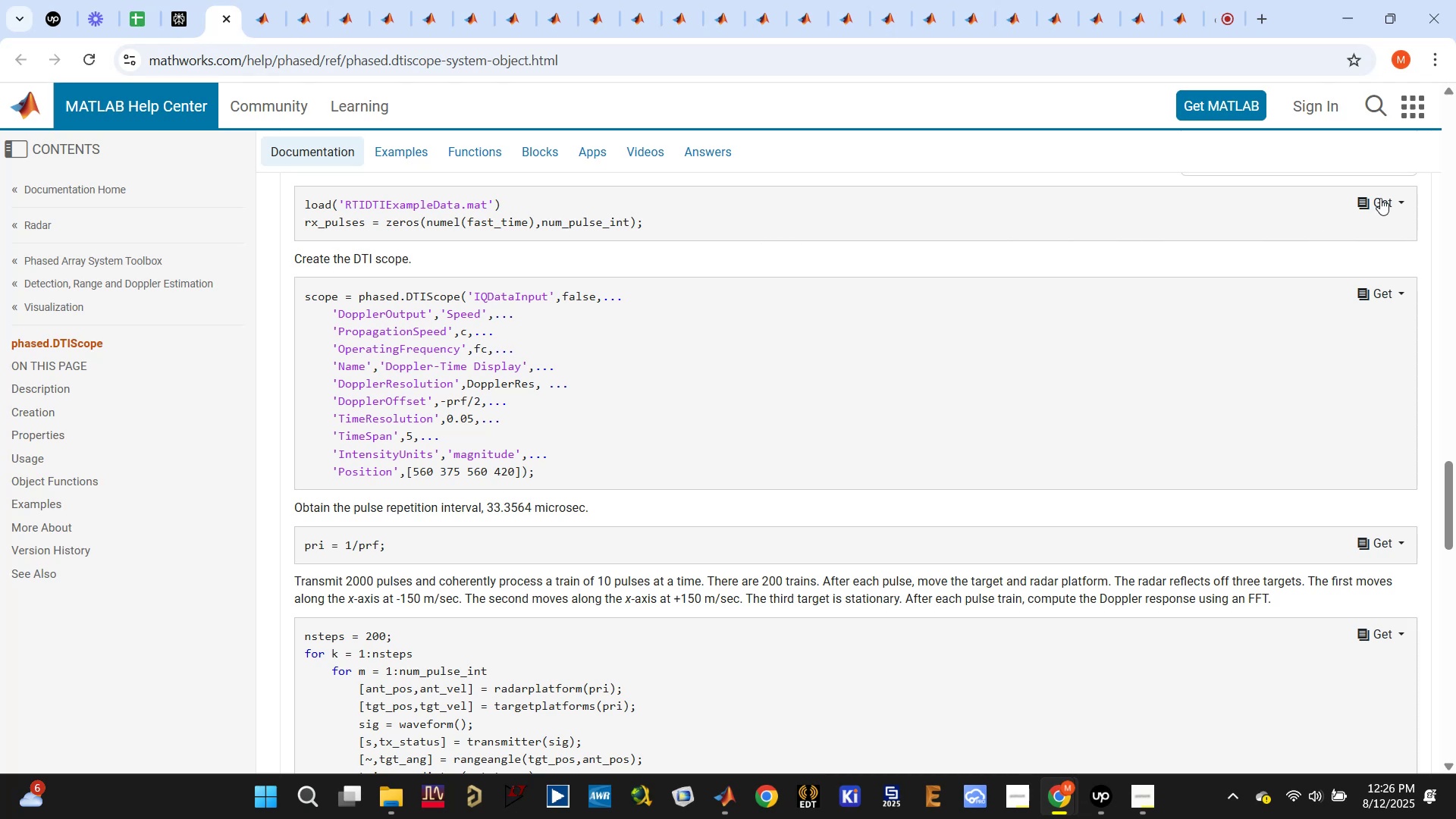 
left_click([1389, 196])
 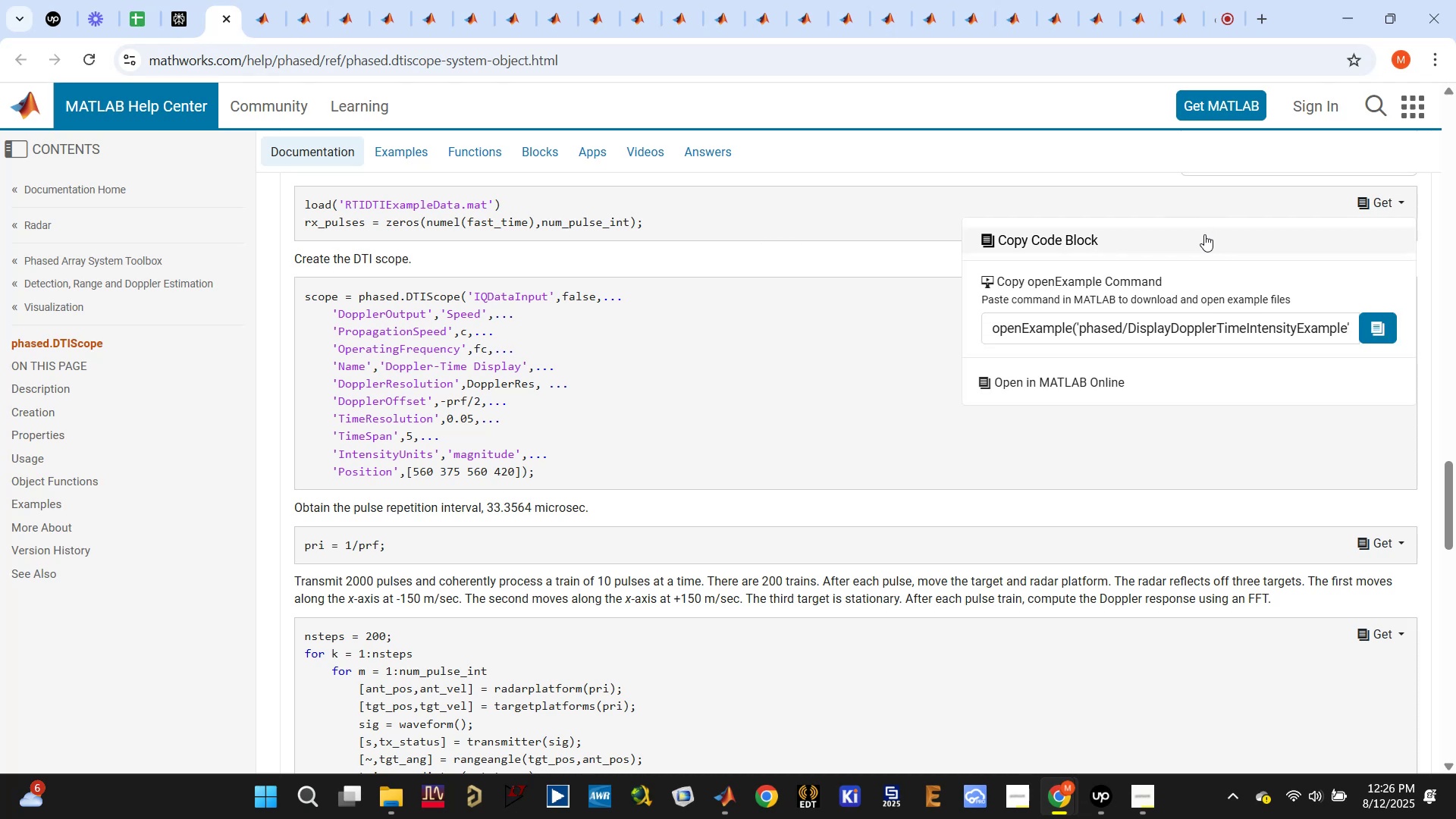 
left_click([1174, 249])
 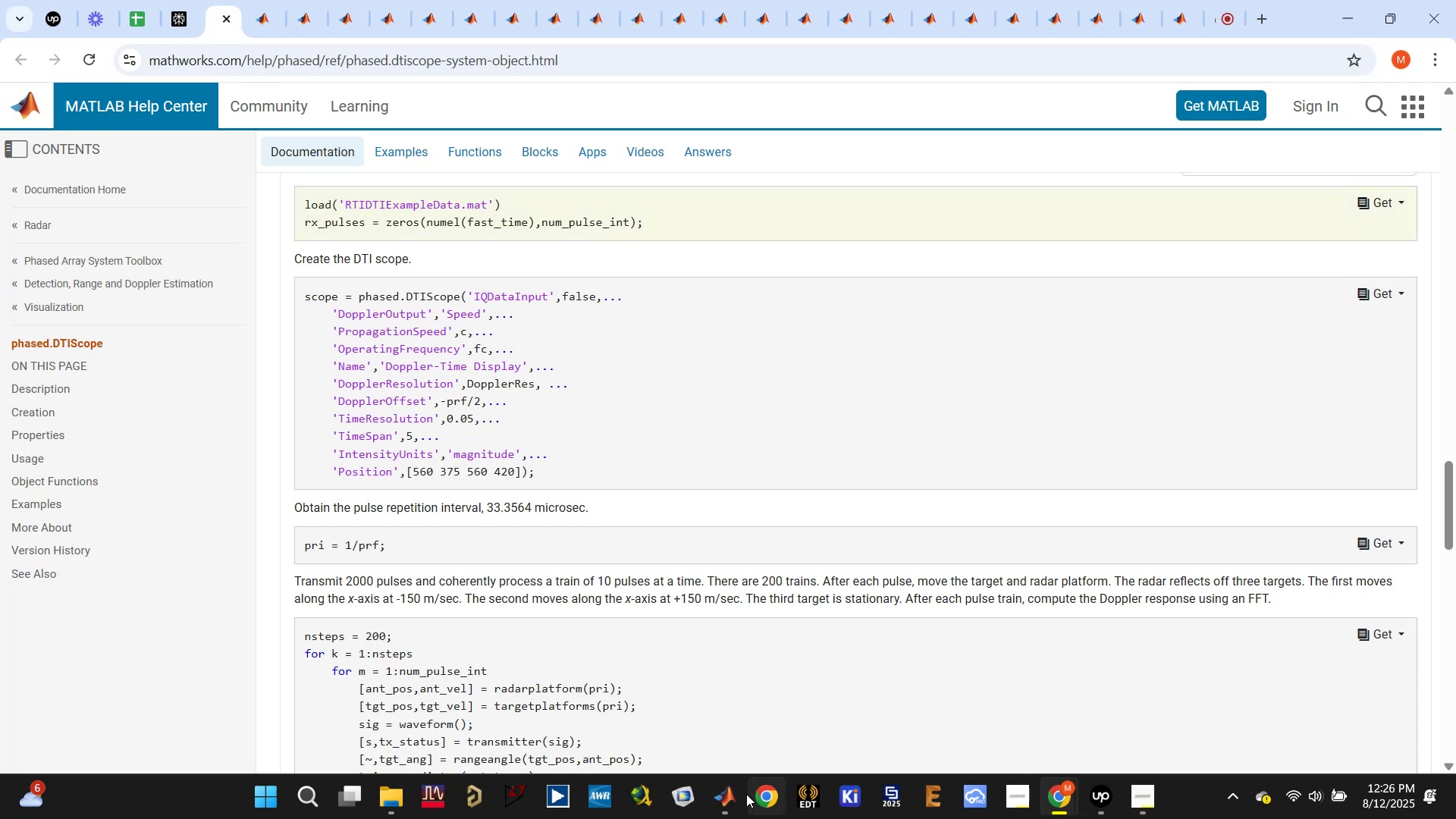 
left_click([726, 805])
 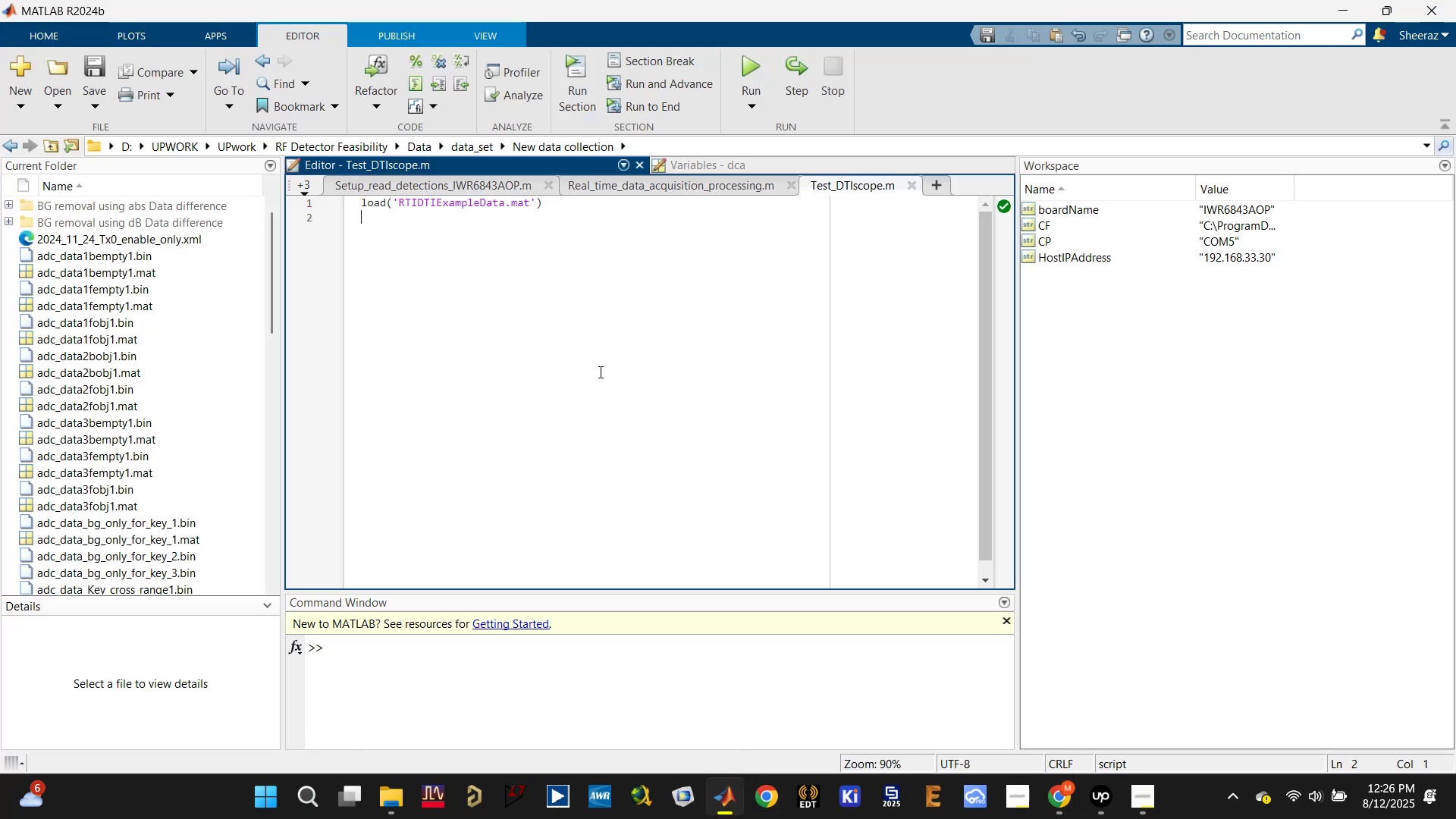 
double_click([605, 340])
 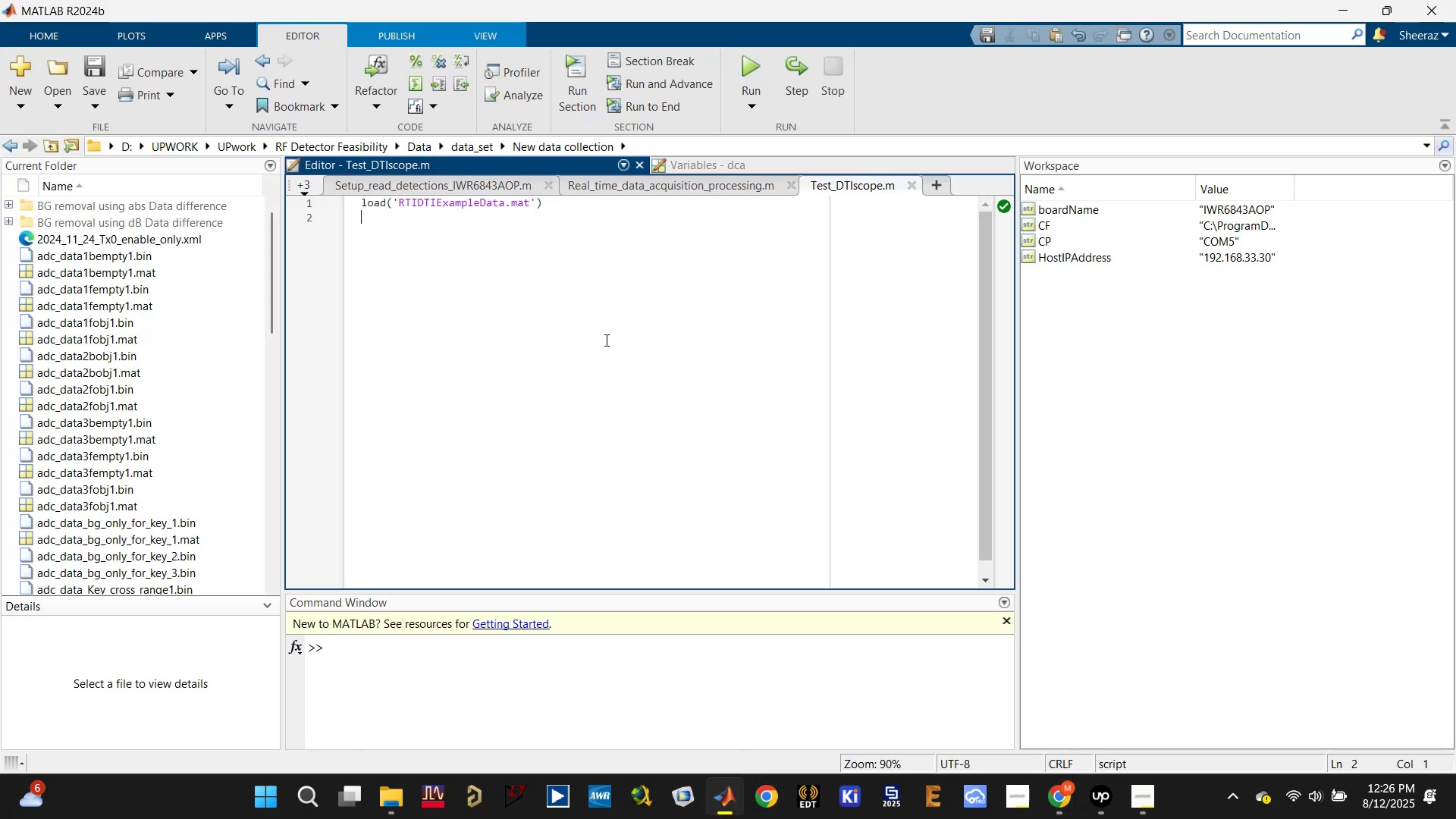 
key(Control+A)
 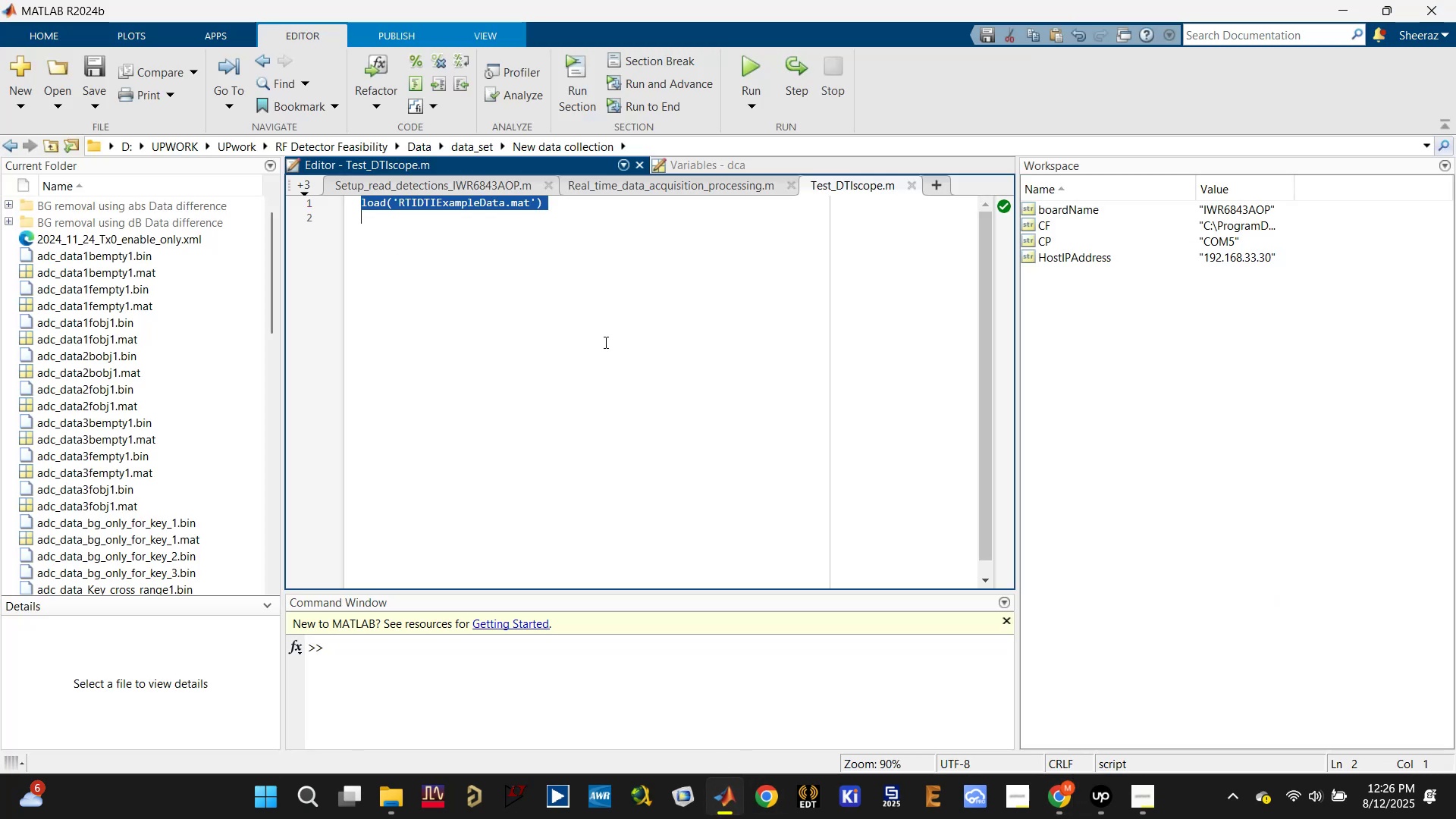 
key(Control+V)
 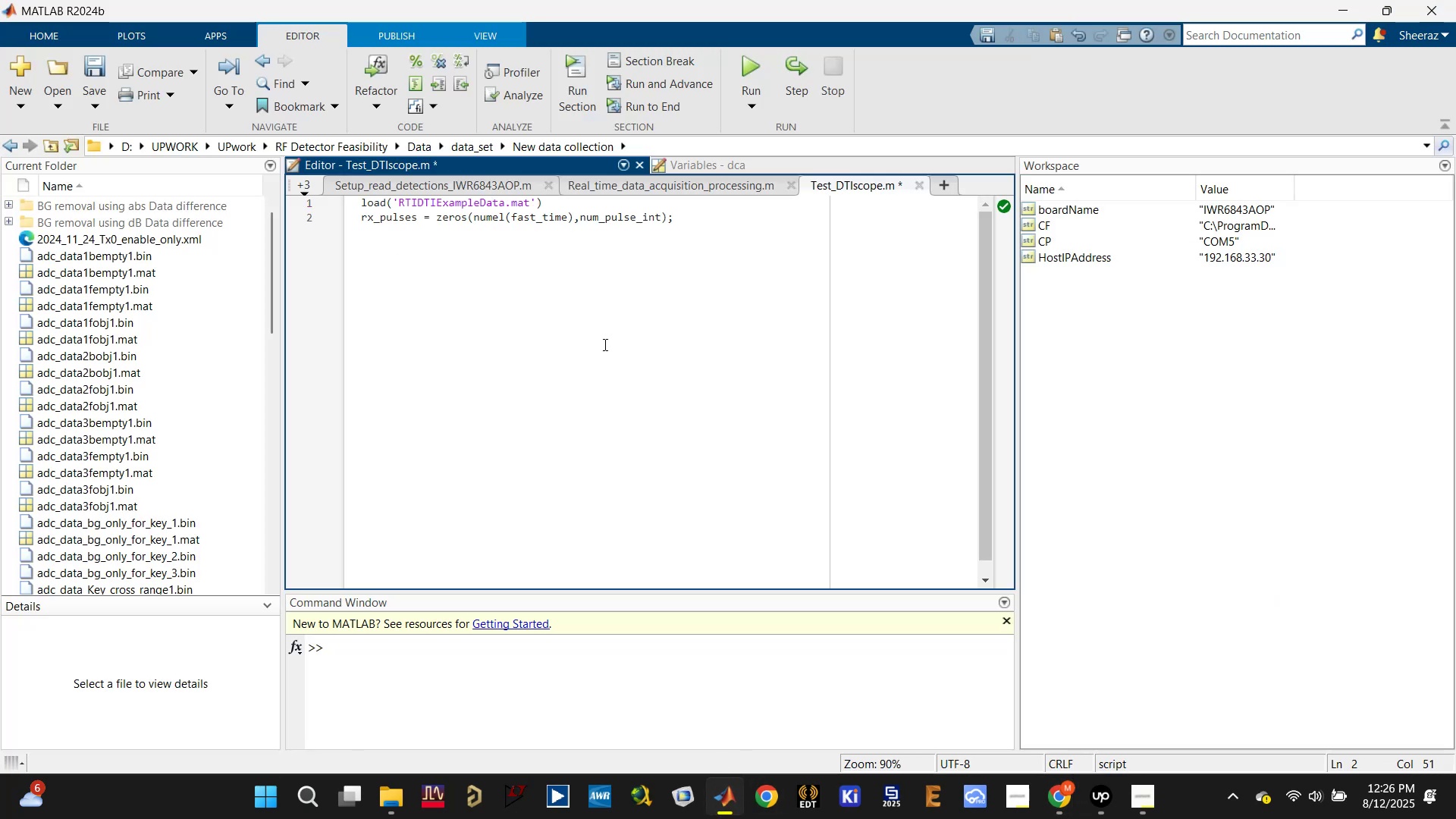 
key(Enter)
 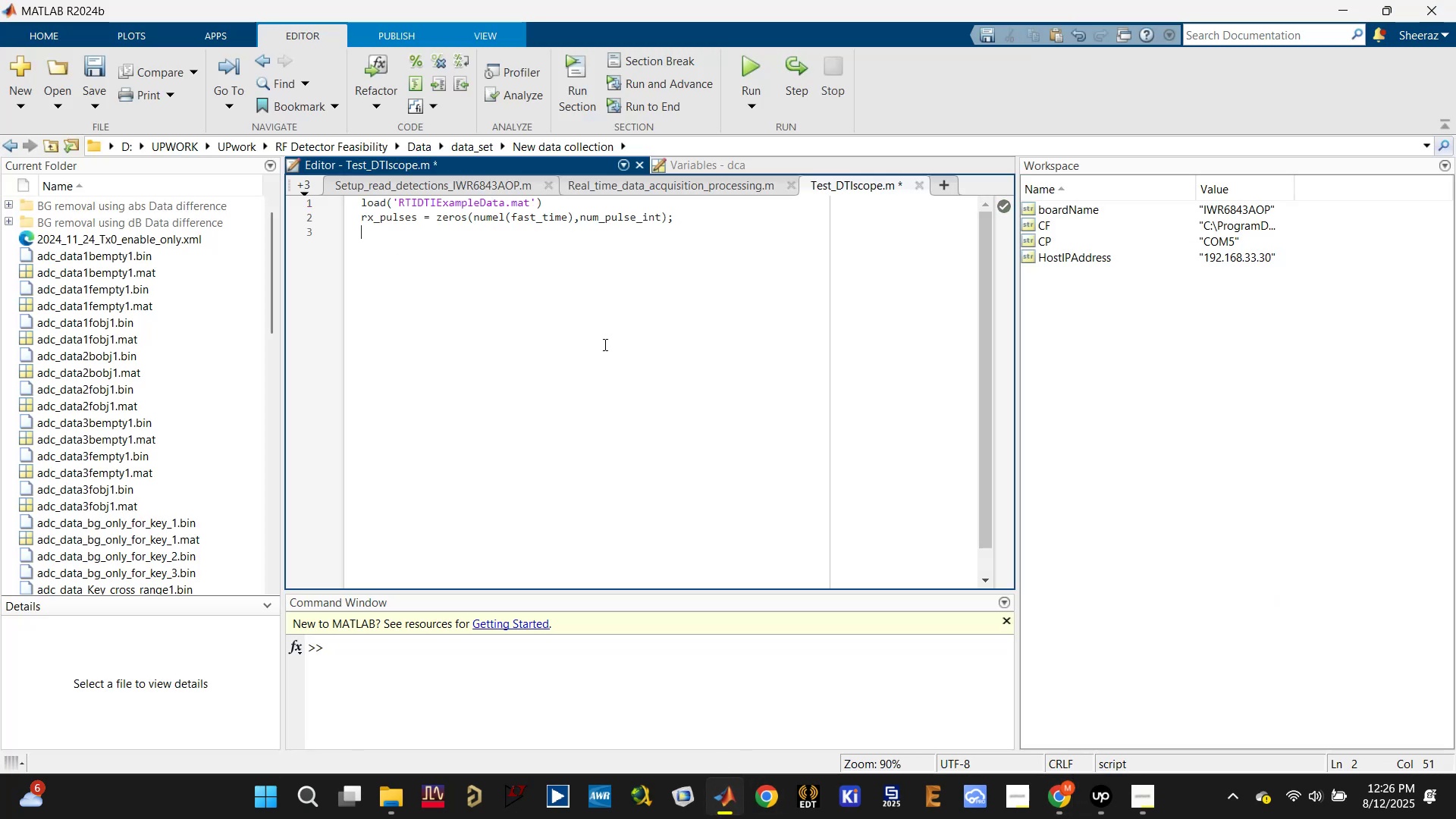 
key(Enter)
 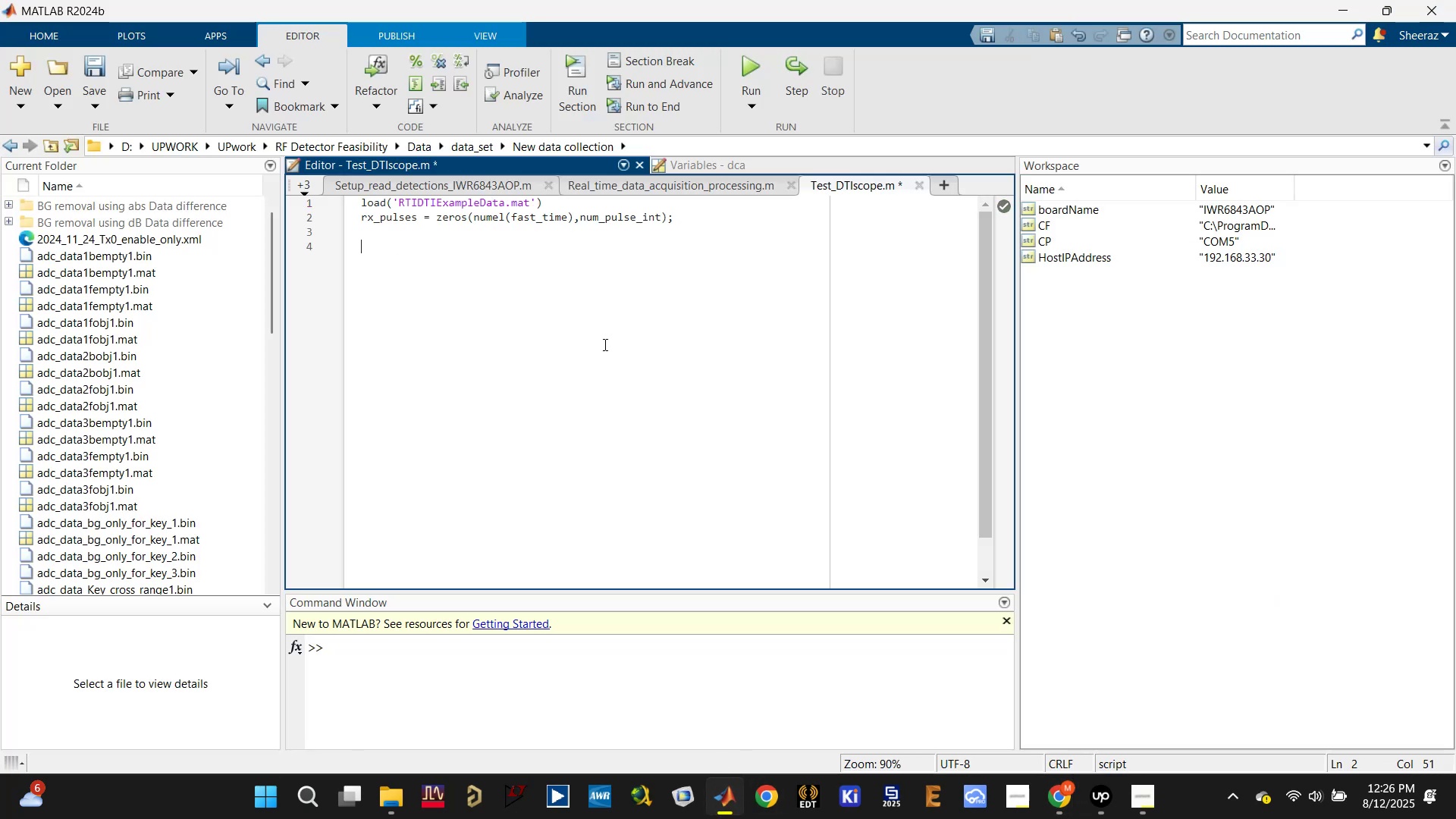 
key(Enter)
 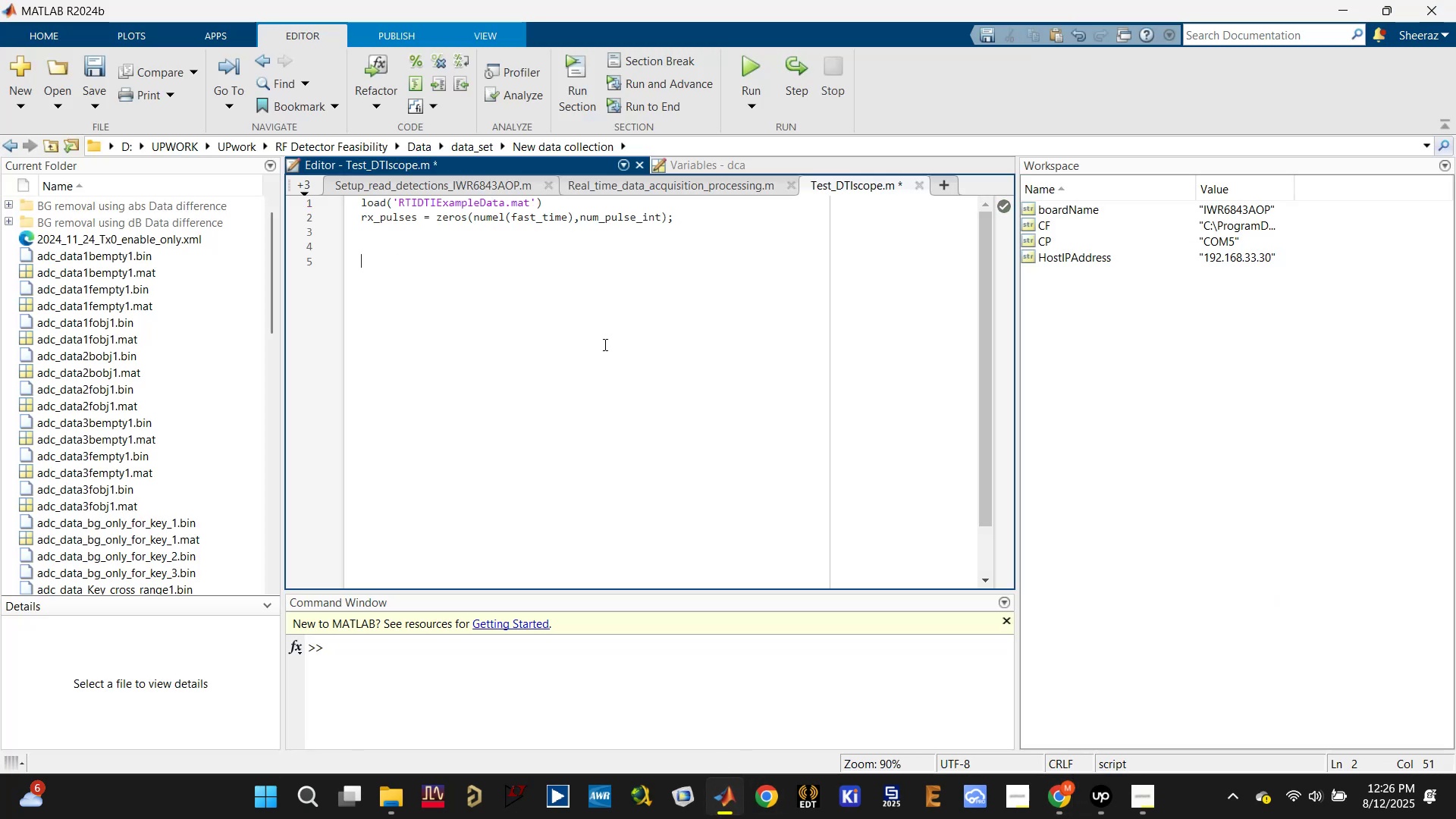 
key(Control+S)
 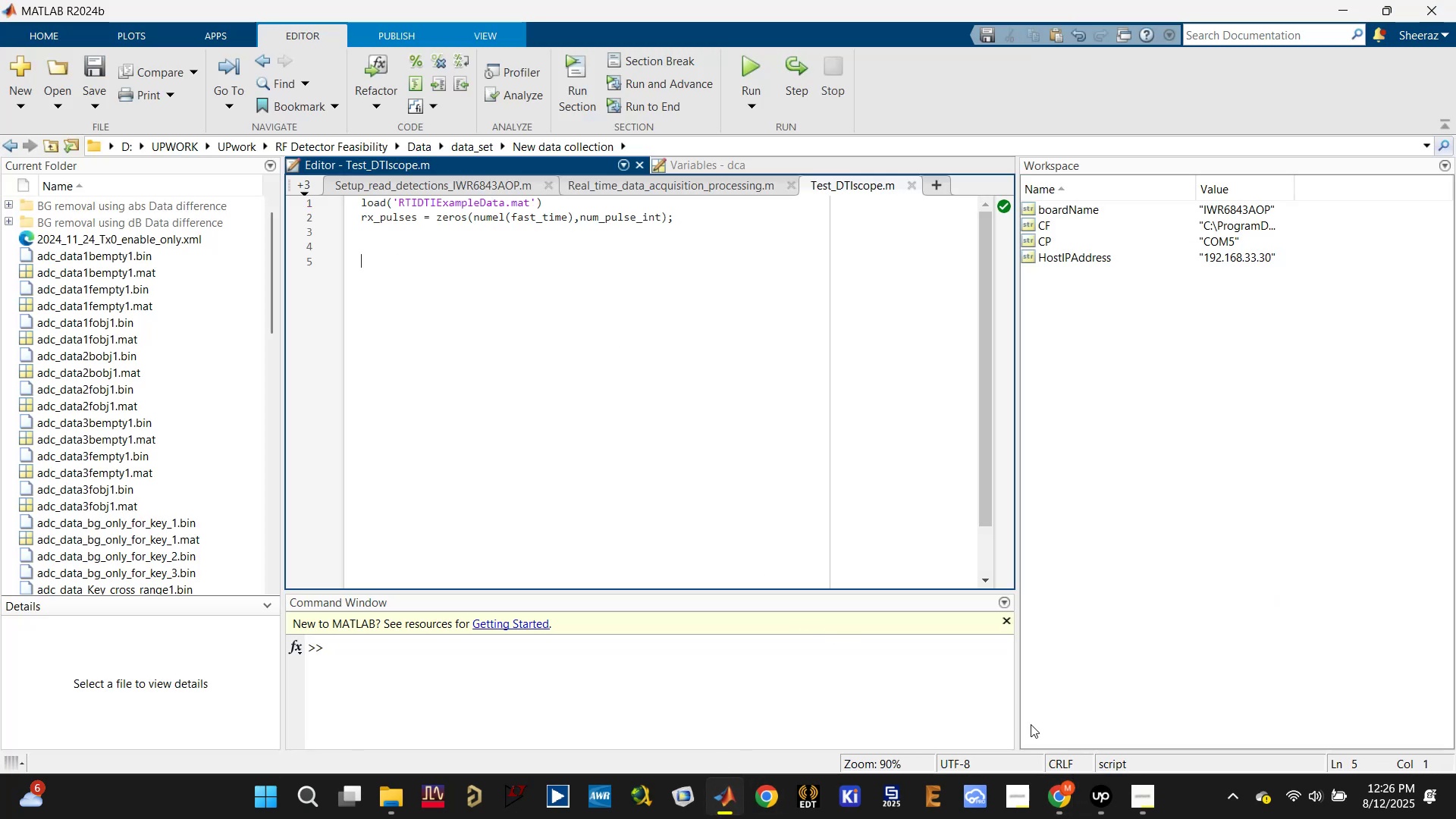 
left_click([1049, 818])
 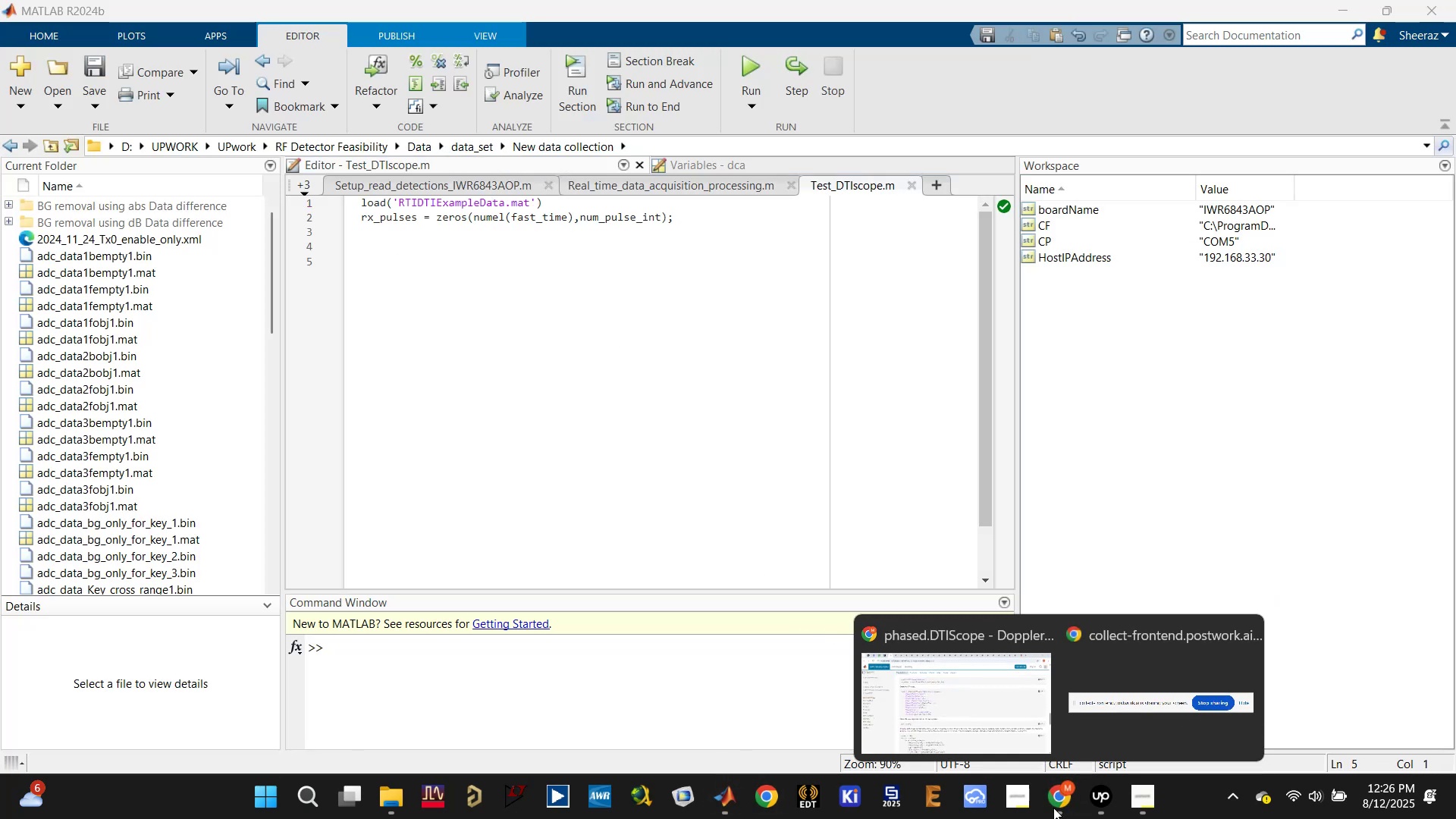 
left_click([1013, 716])
 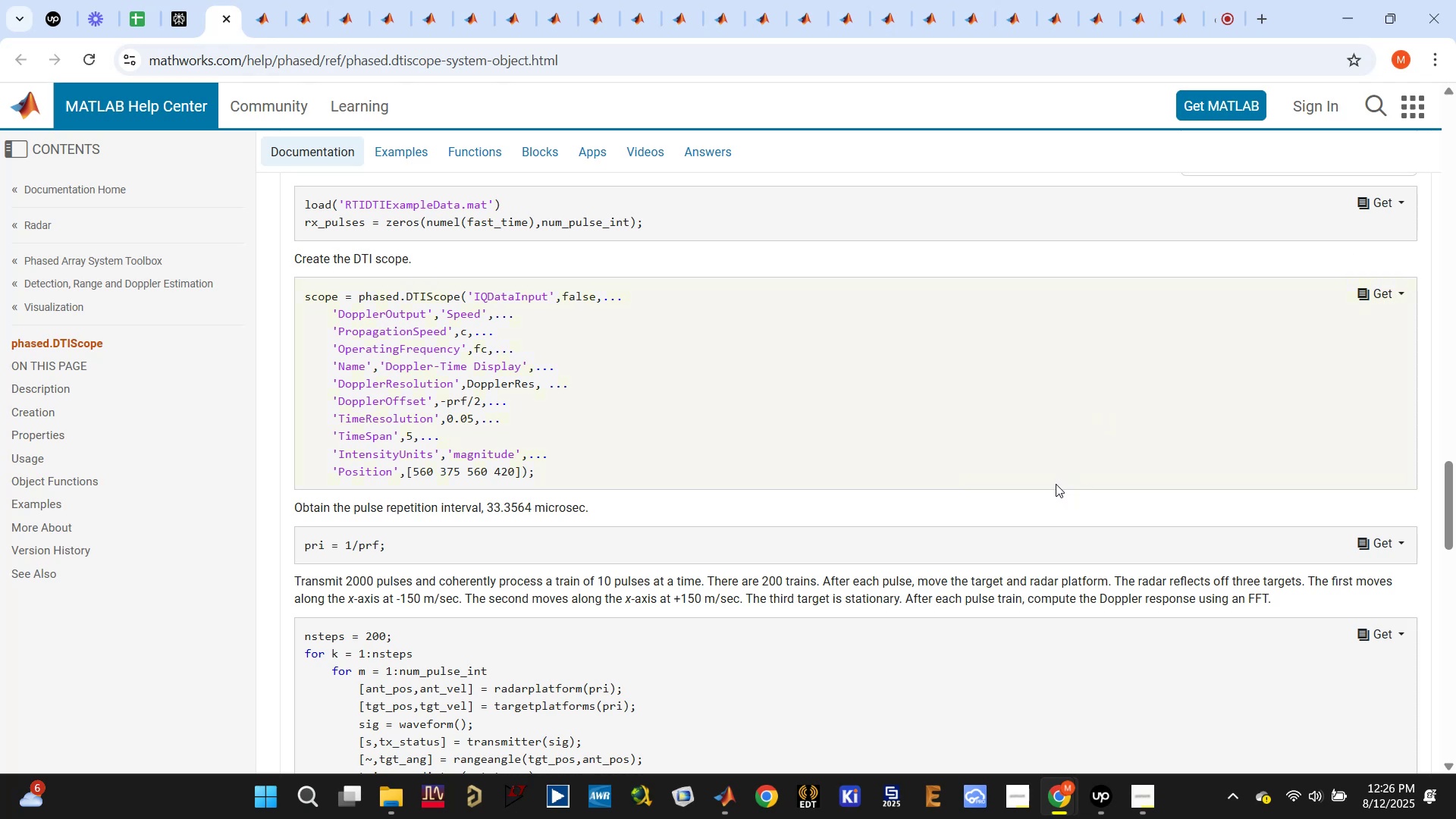 
wait(7.38)
 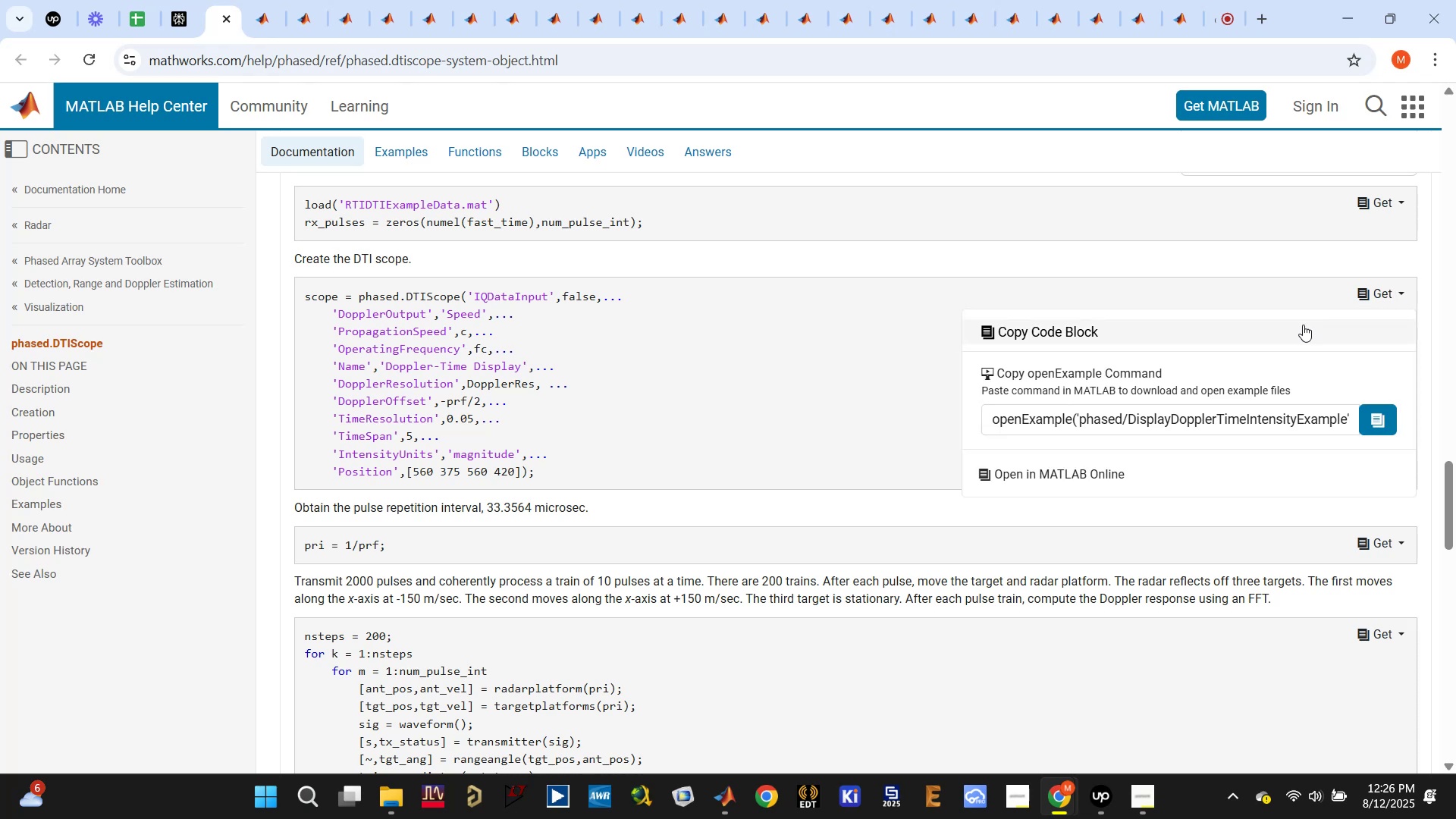 
key(Control+V)
 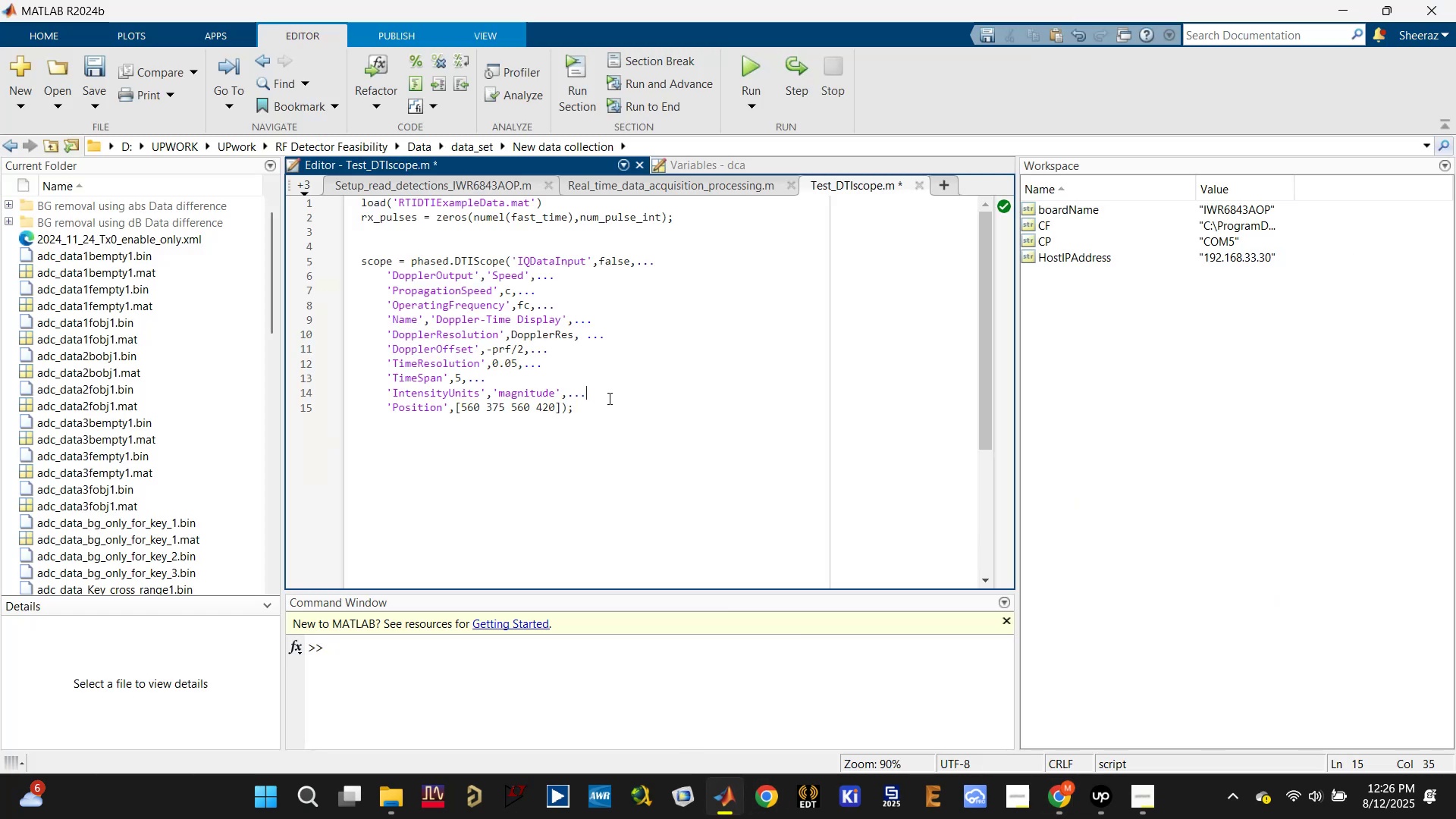 
double_click([593, 421])
 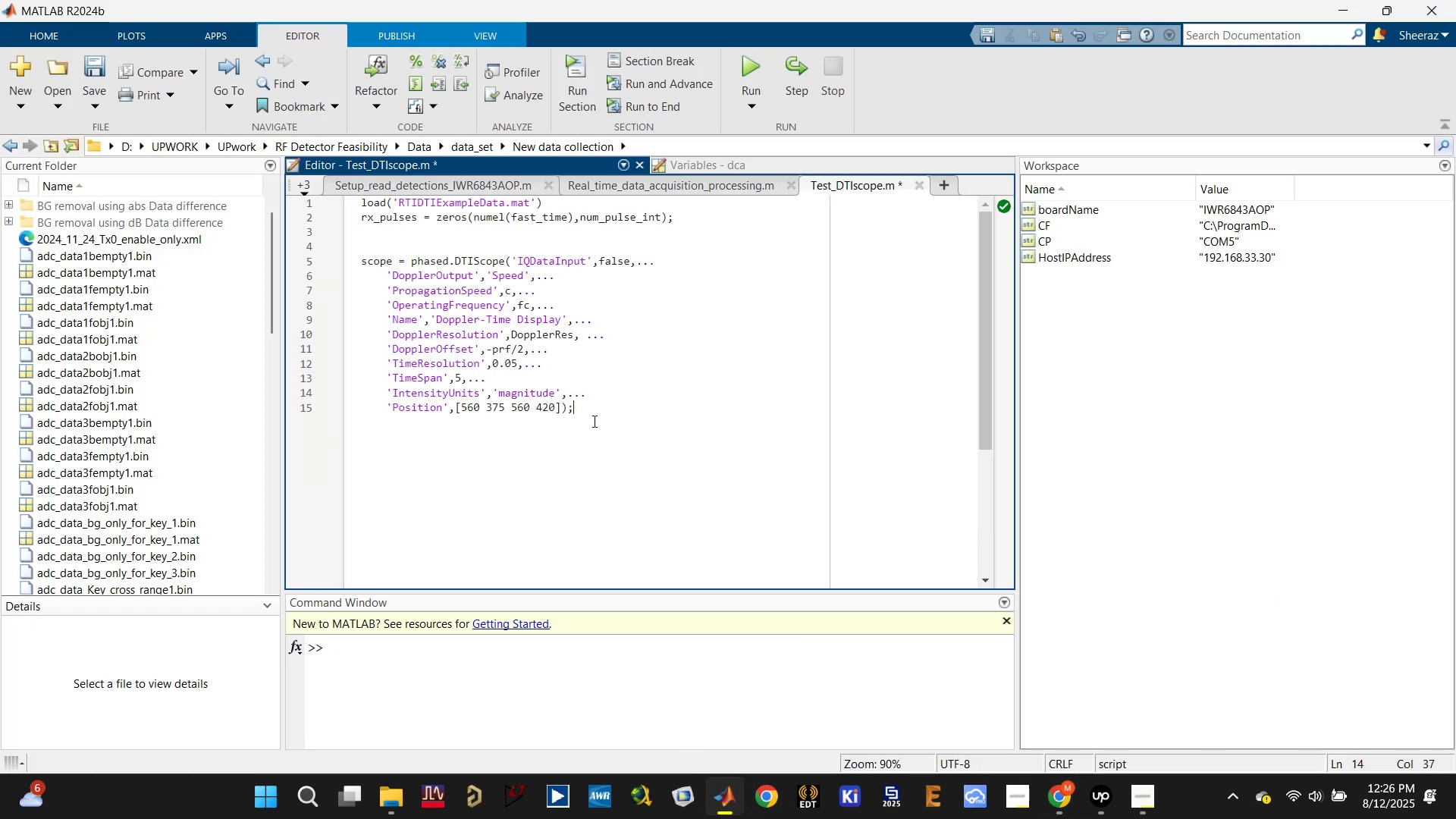 
key(Control+S)
 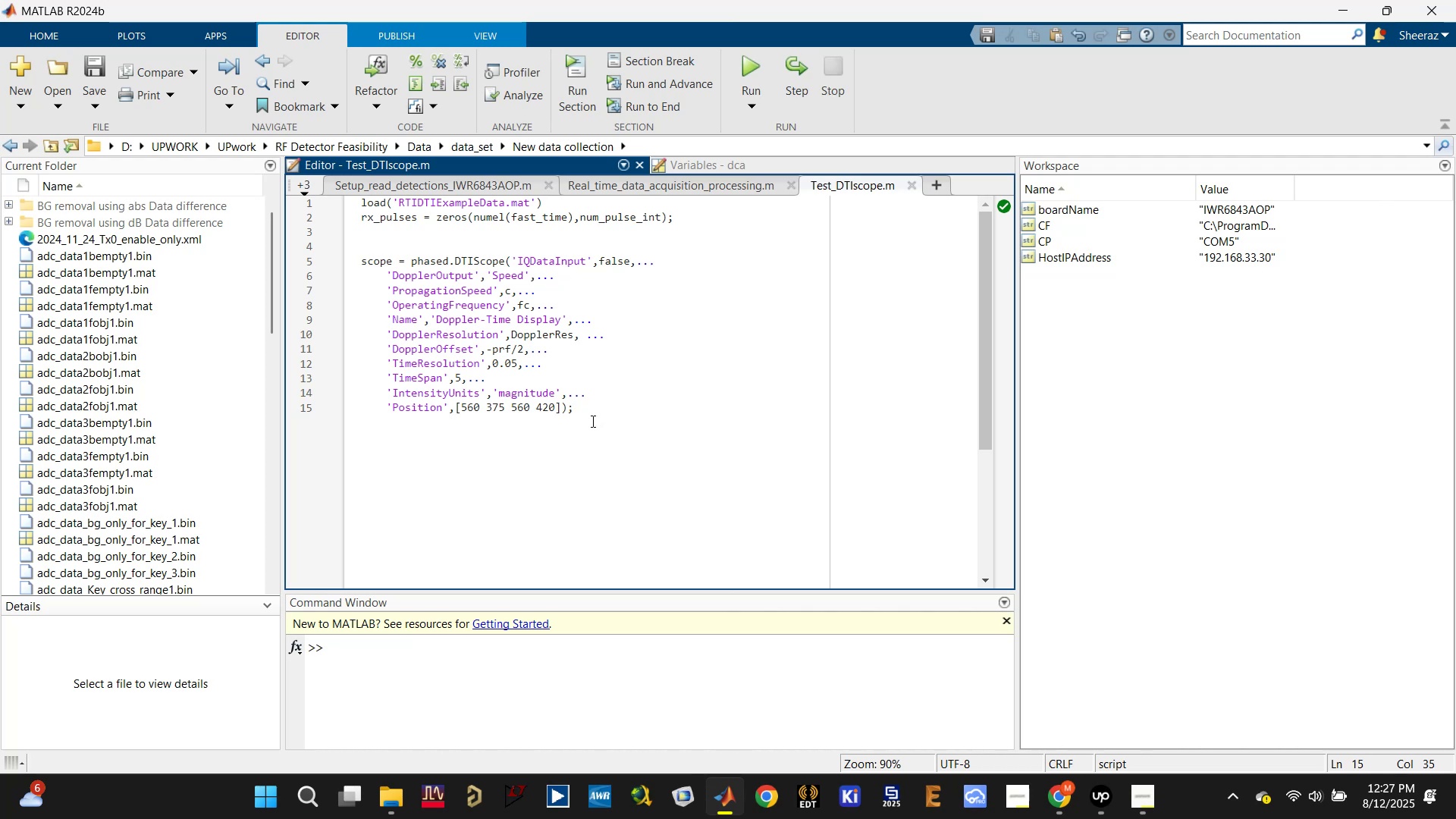 
double_click([449, 233])
 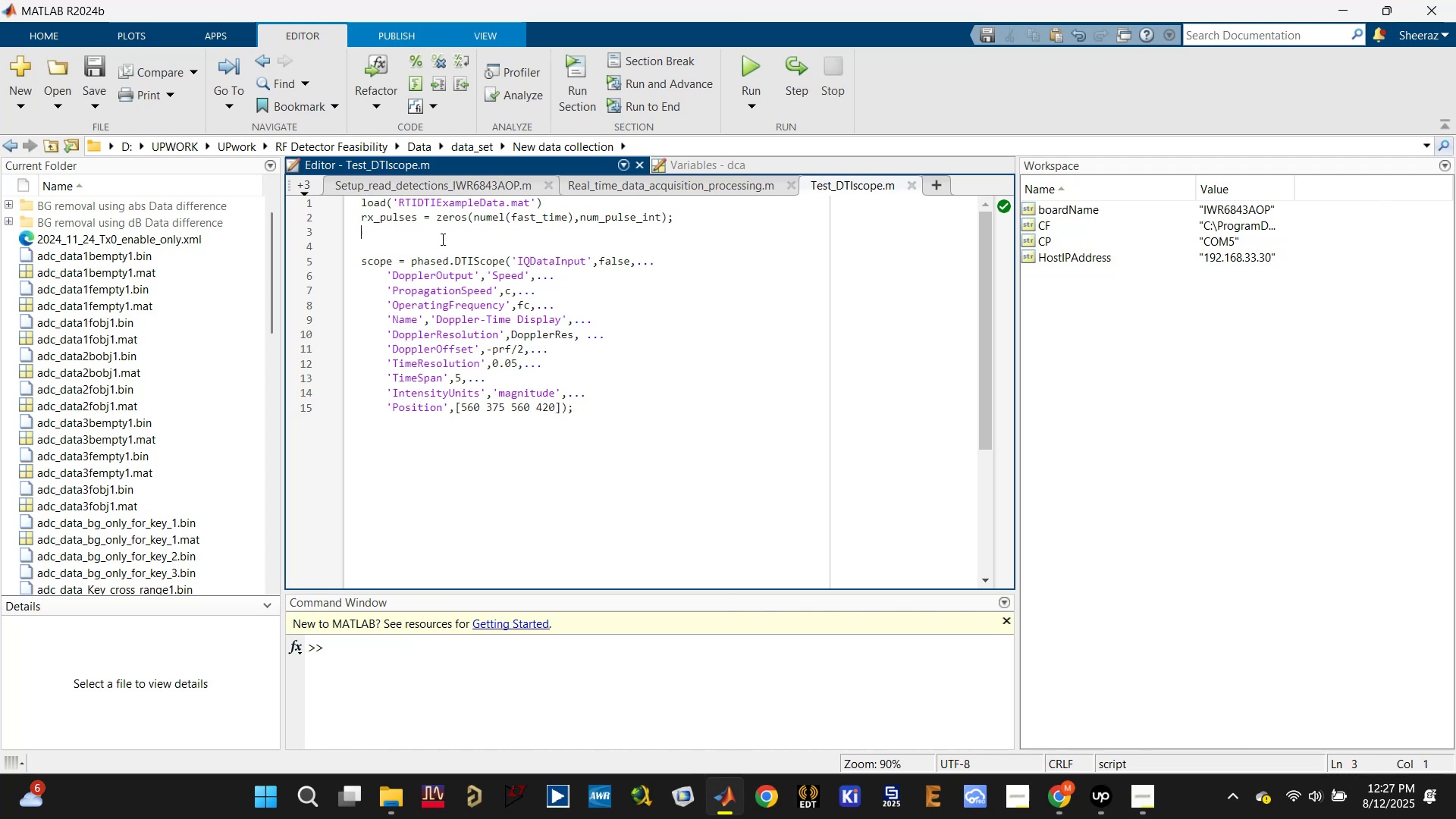 
scroll: coordinate [555, 288], scroll_direction: up, amount: 3.0
 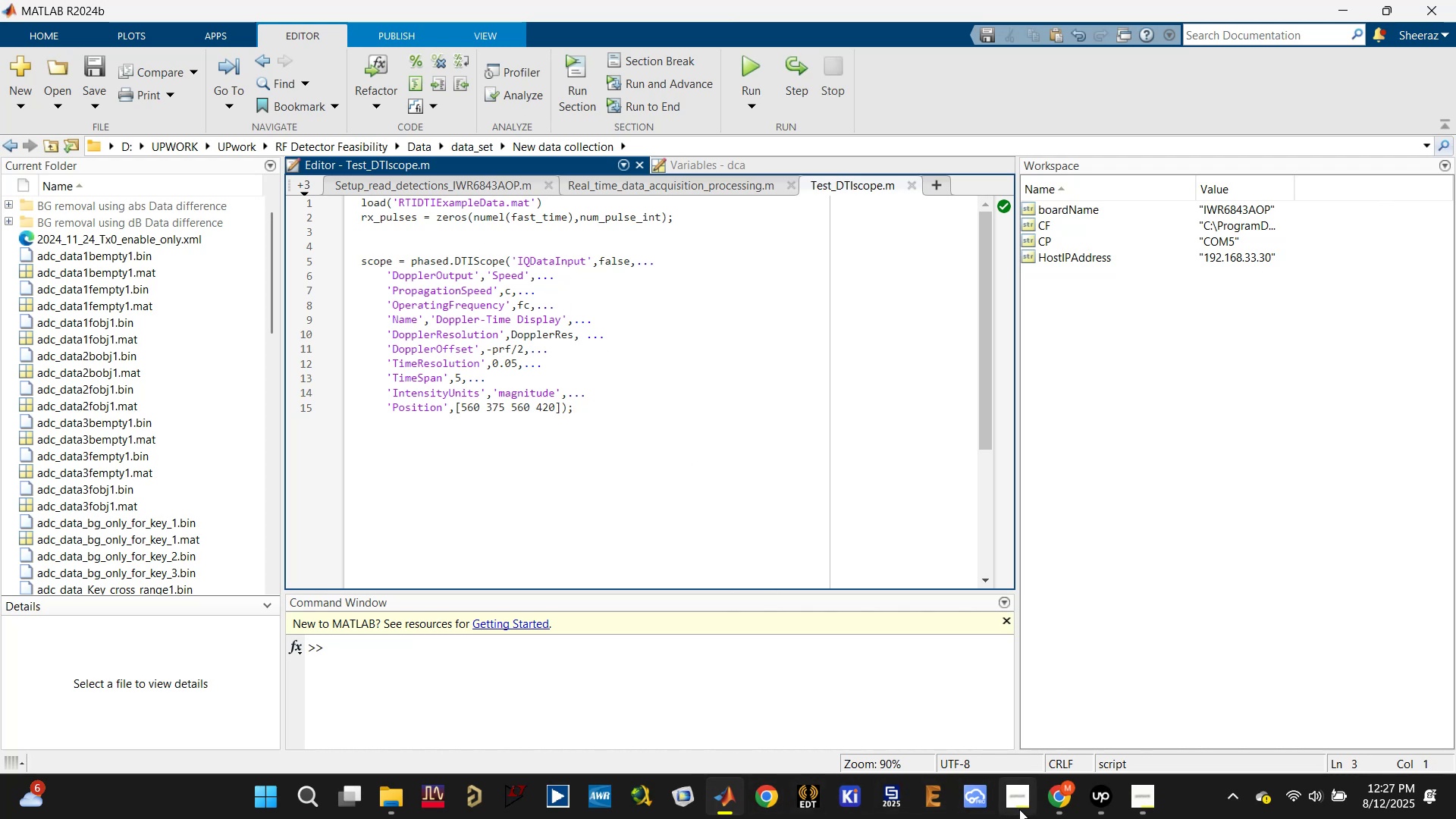 
left_click([1058, 805])
 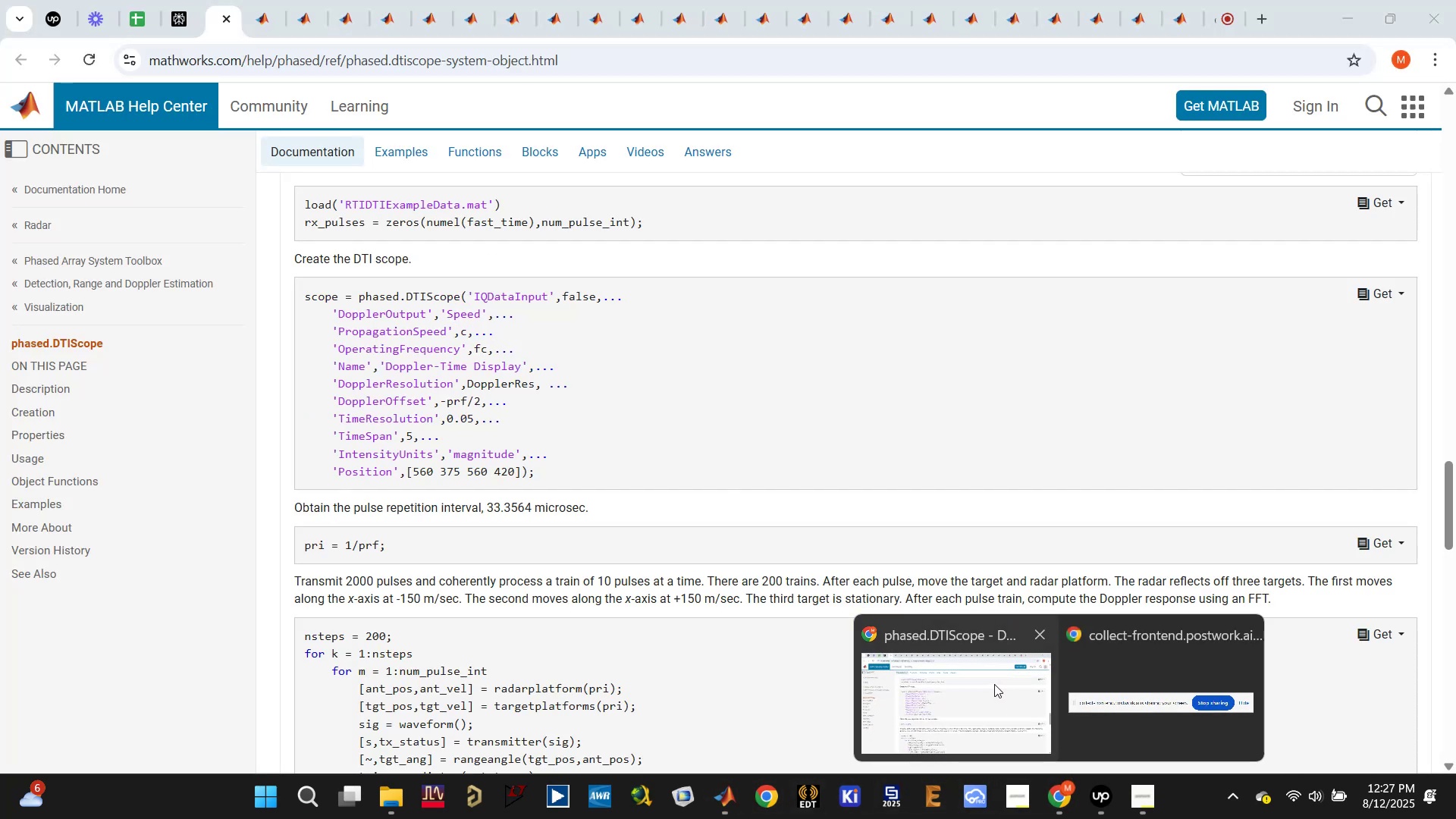 
left_click([994, 684])
 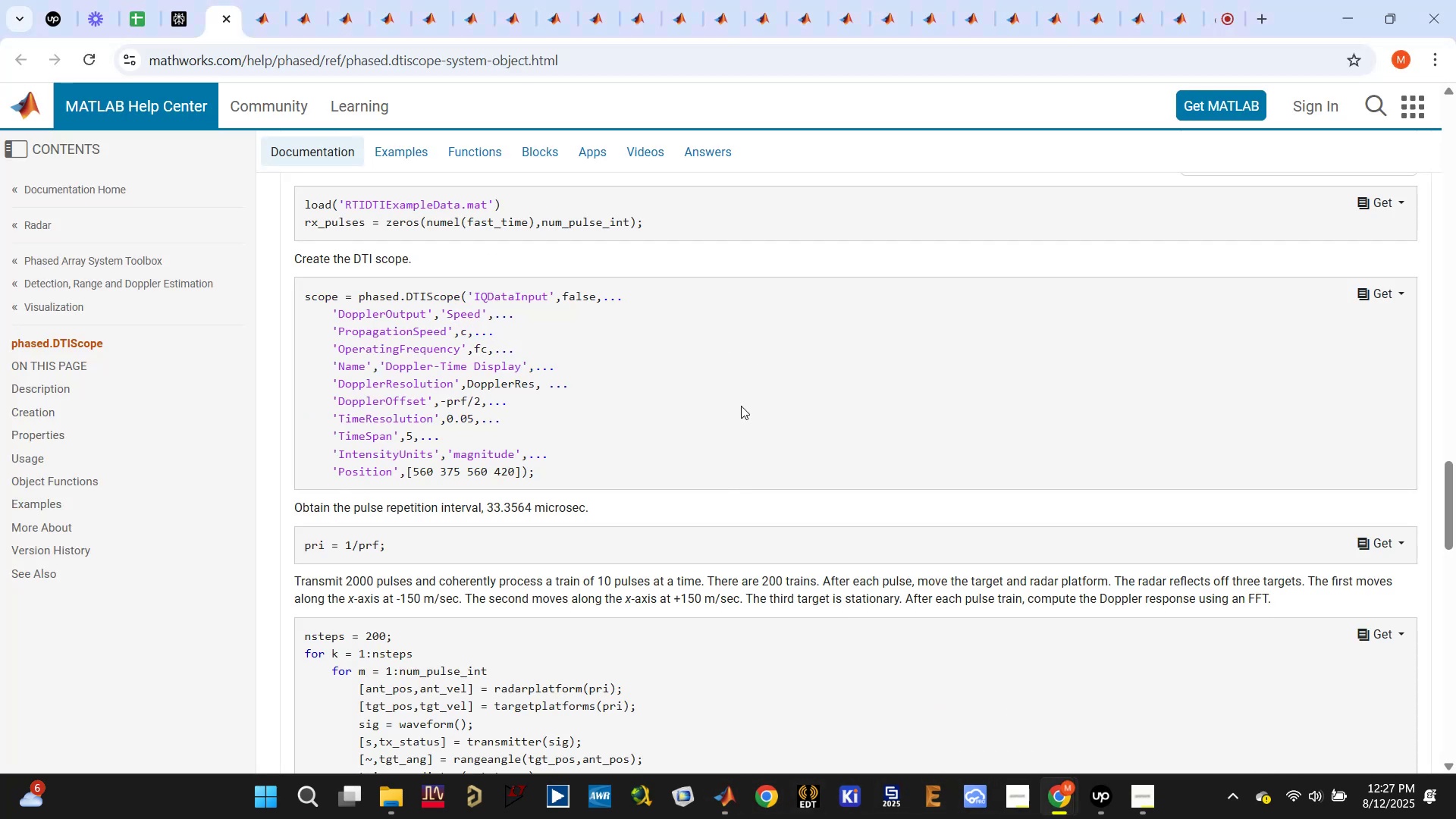 
scroll: coordinate [744, 410], scroll_direction: down, amount: 2.0
 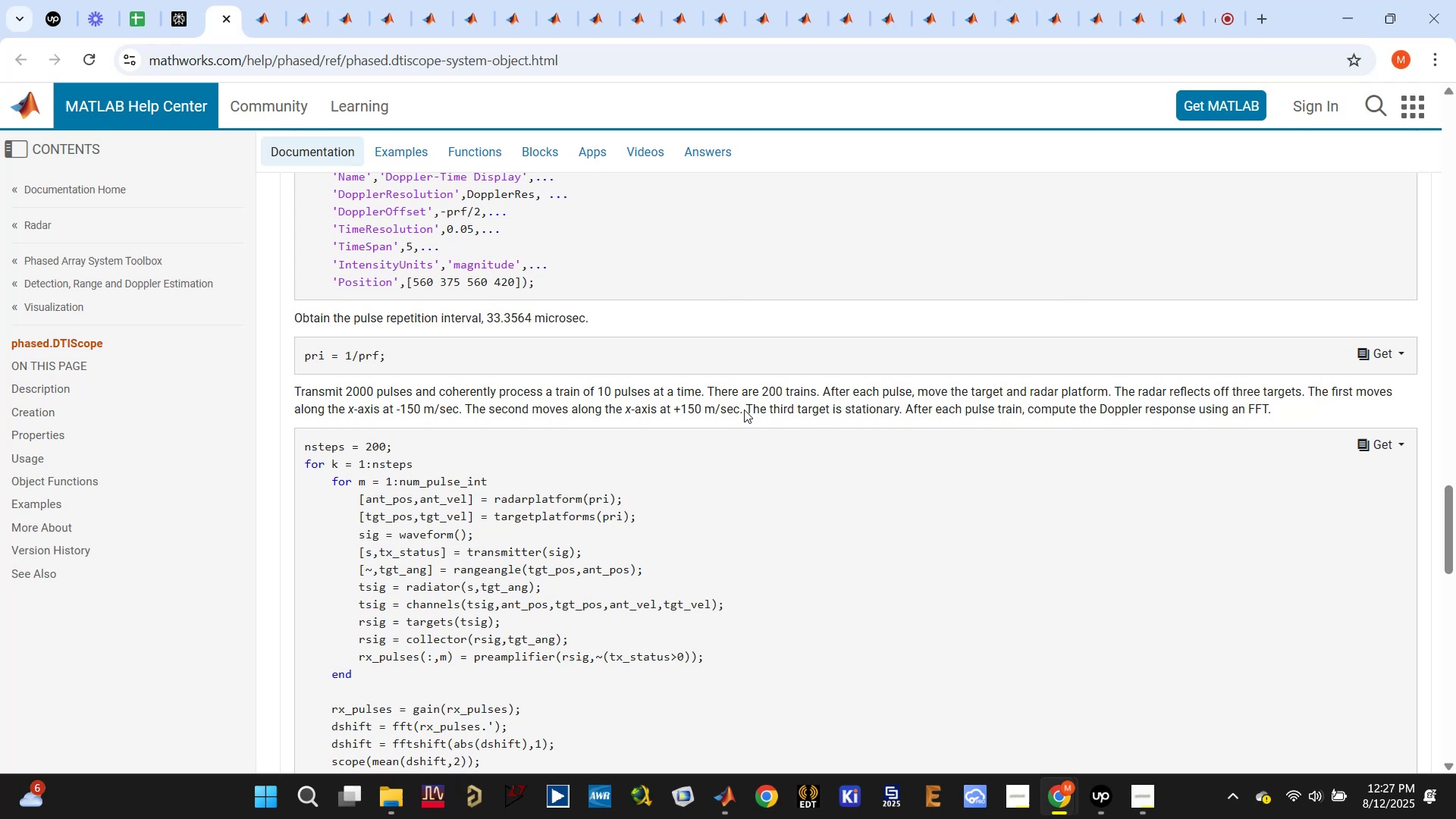 
scroll: coordinate [580, 329], scroll_direction: up, amount: 2.0
 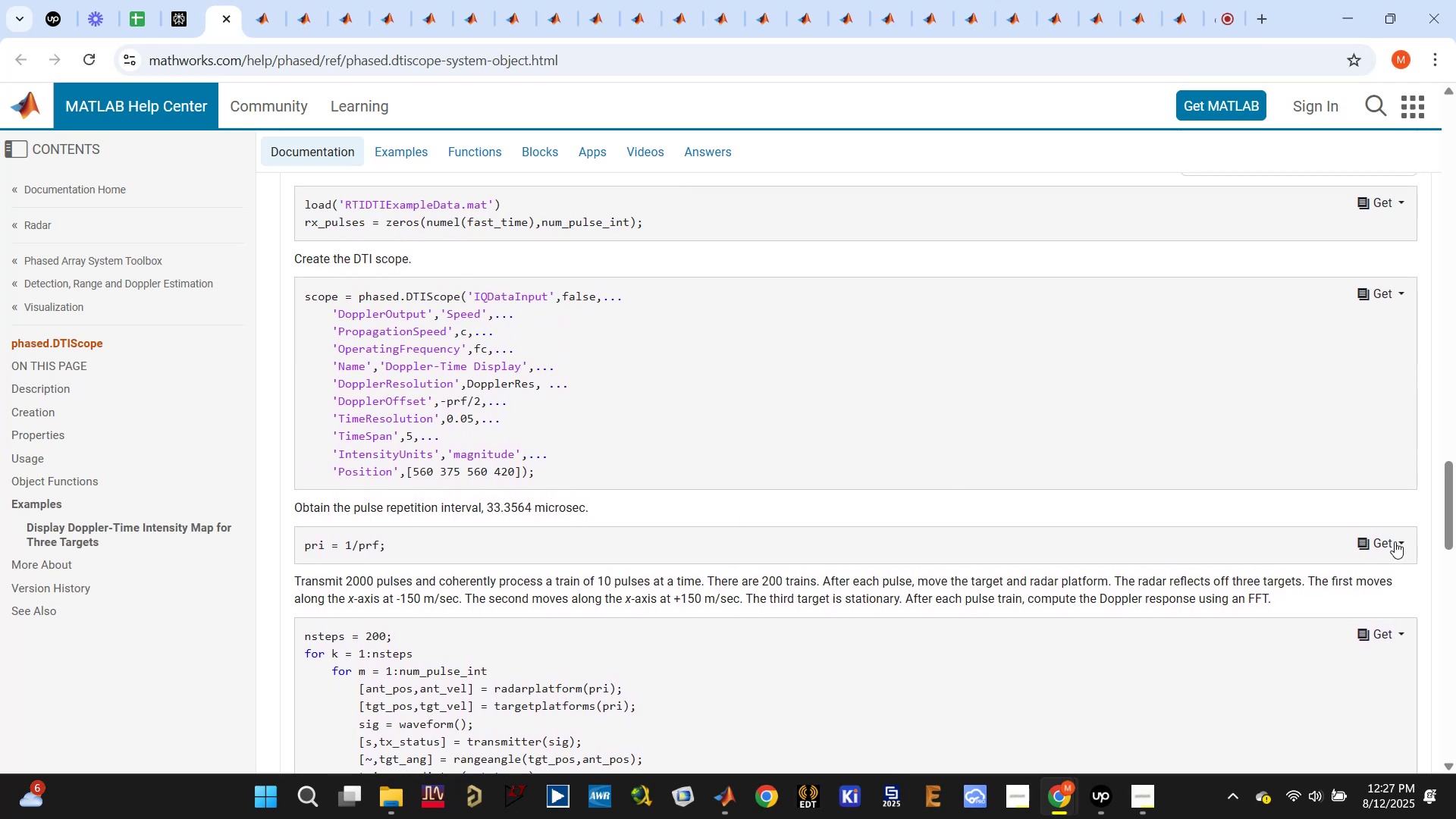 
left_click([1175, 577])
 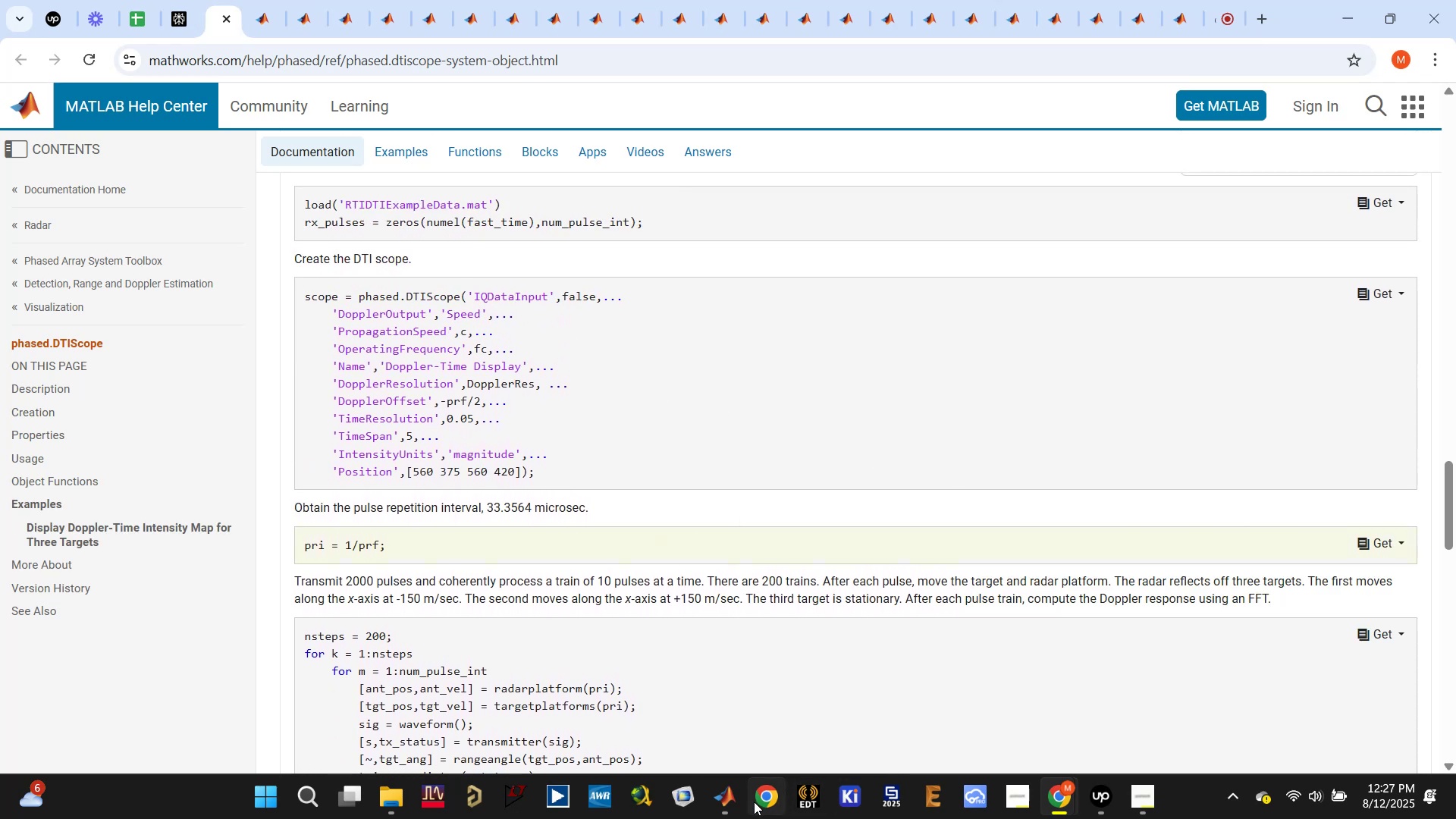 
left_click([727, 796])
 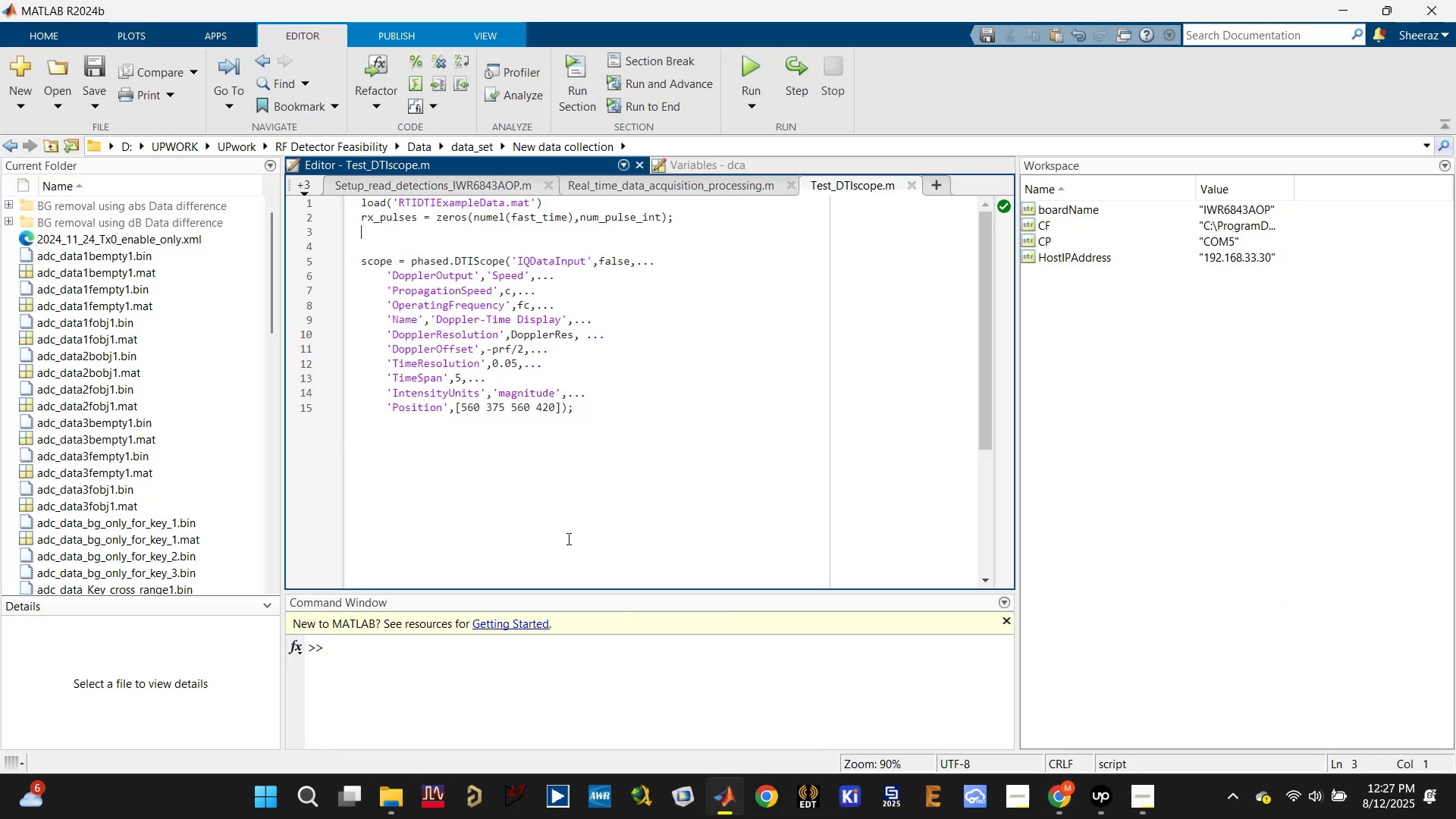 
left_click([538, 502])
 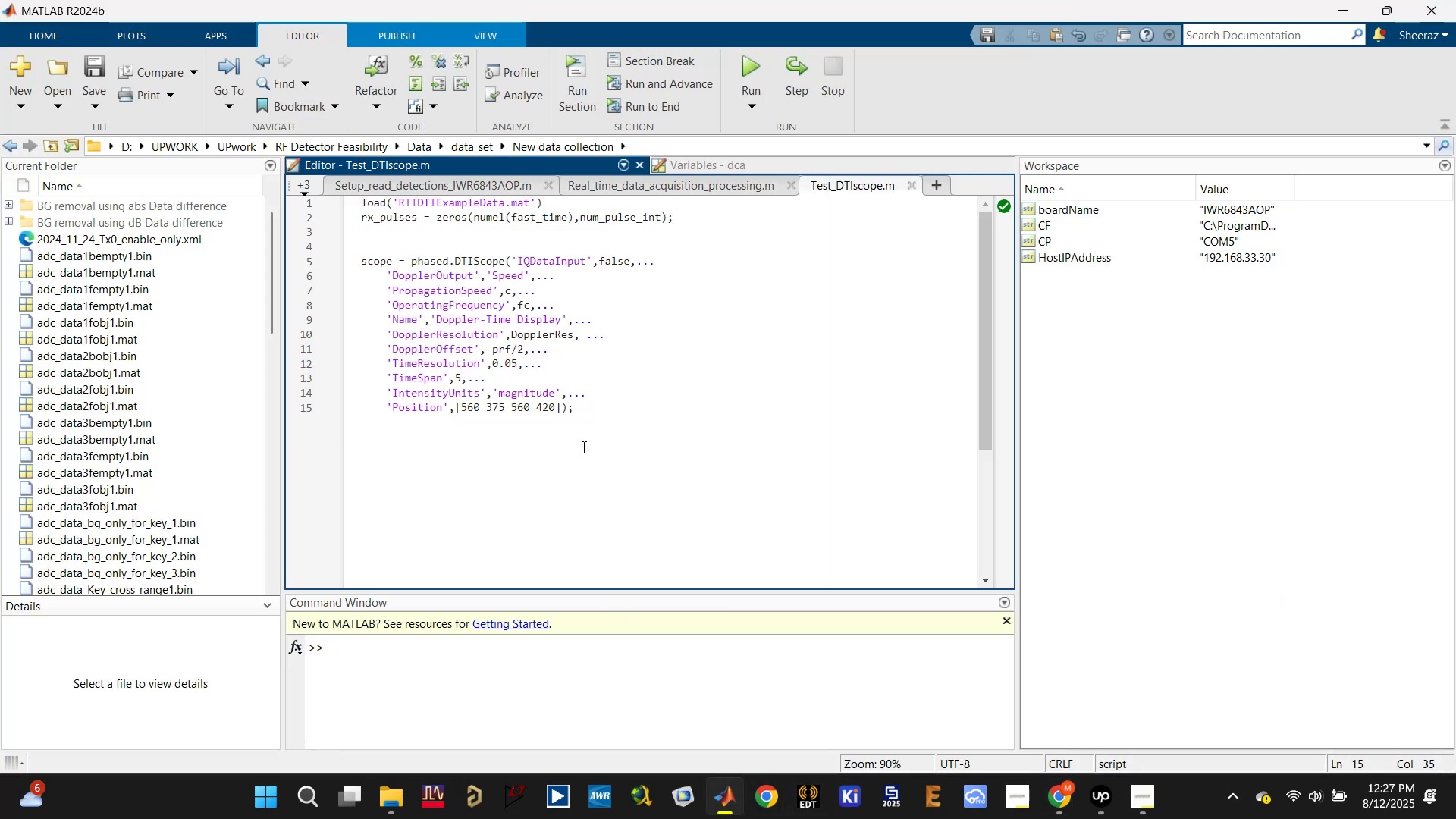 
key(Enter)
 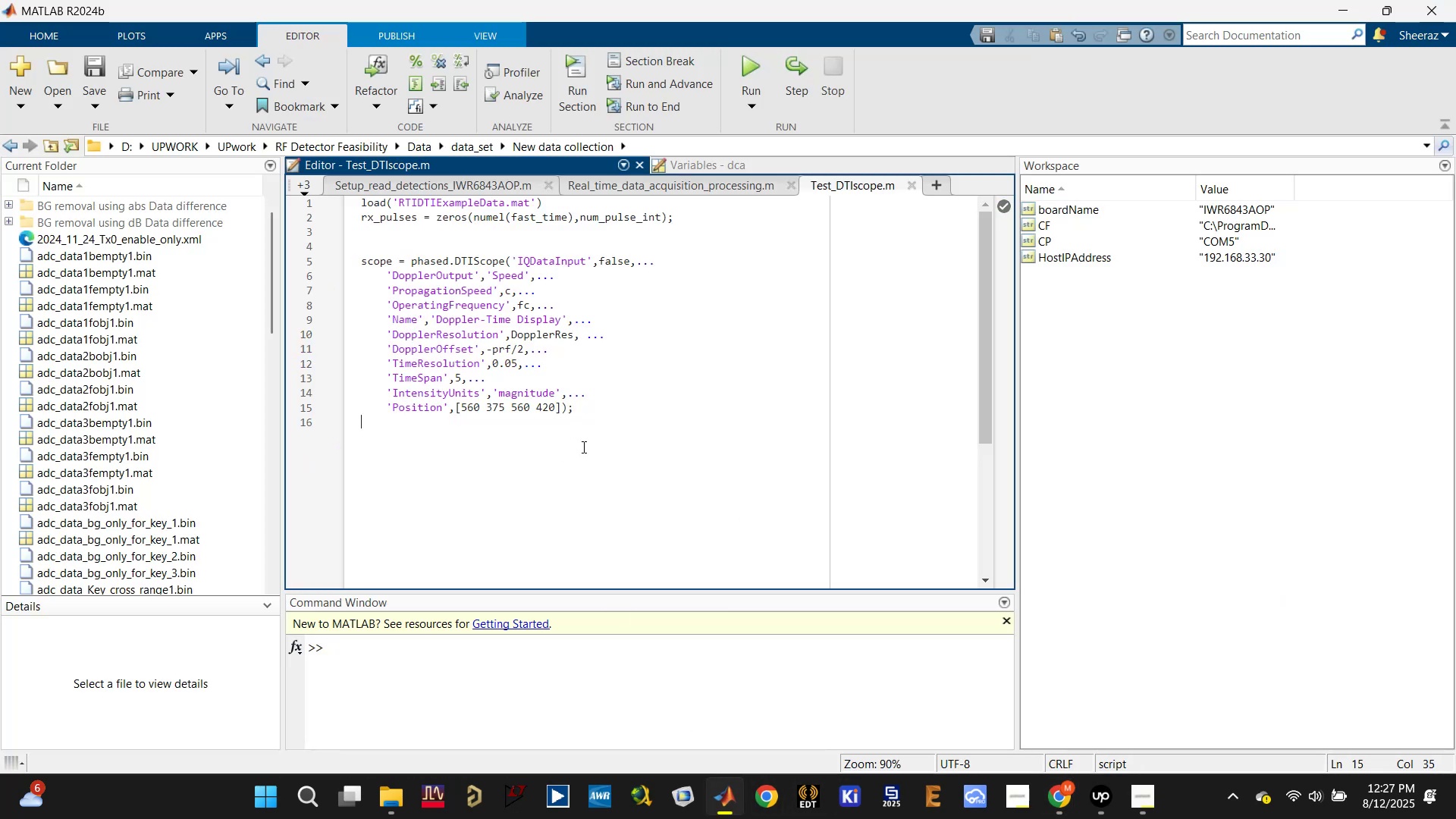 
key(Enter)
 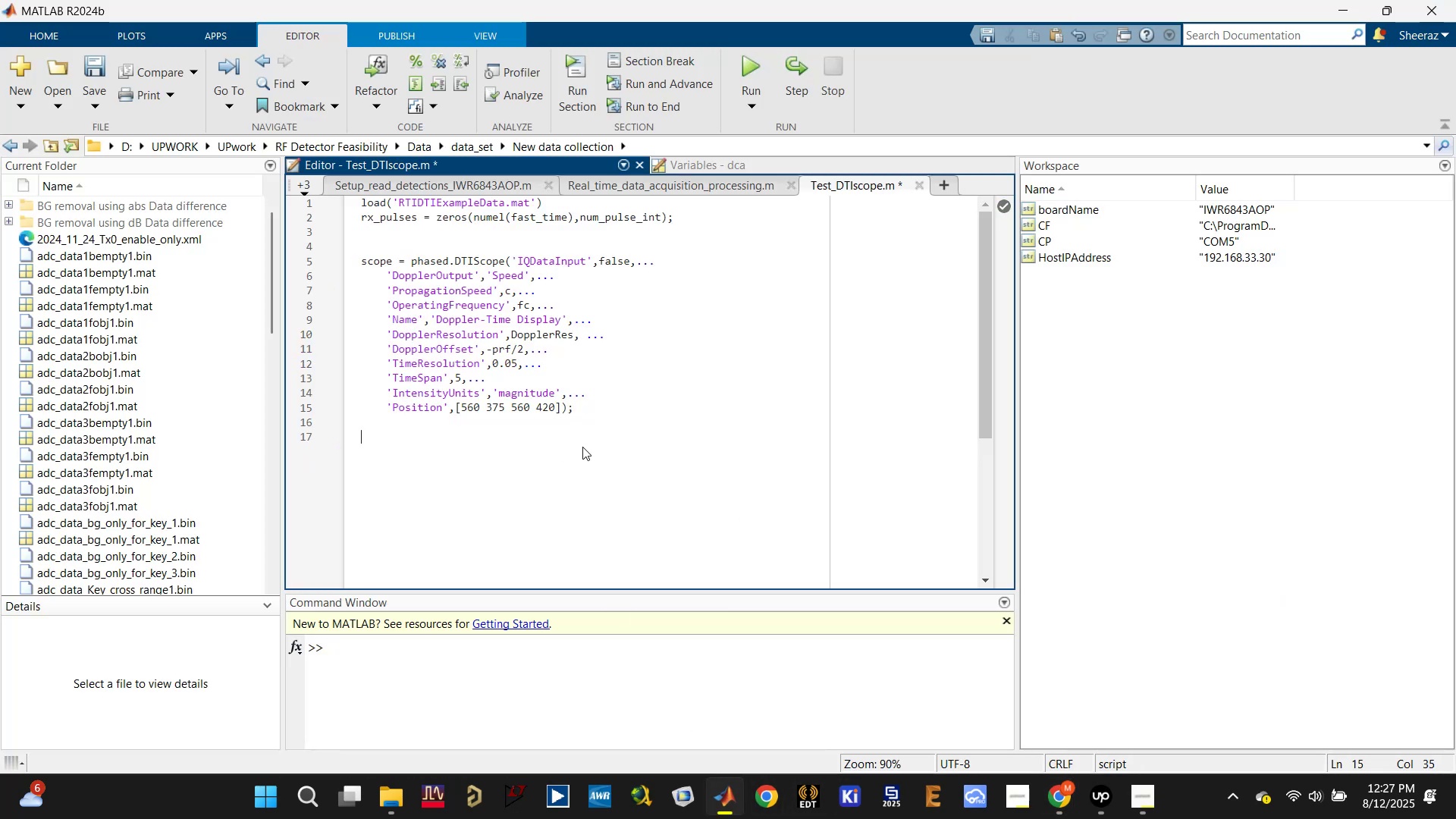 
key(Control+V)
 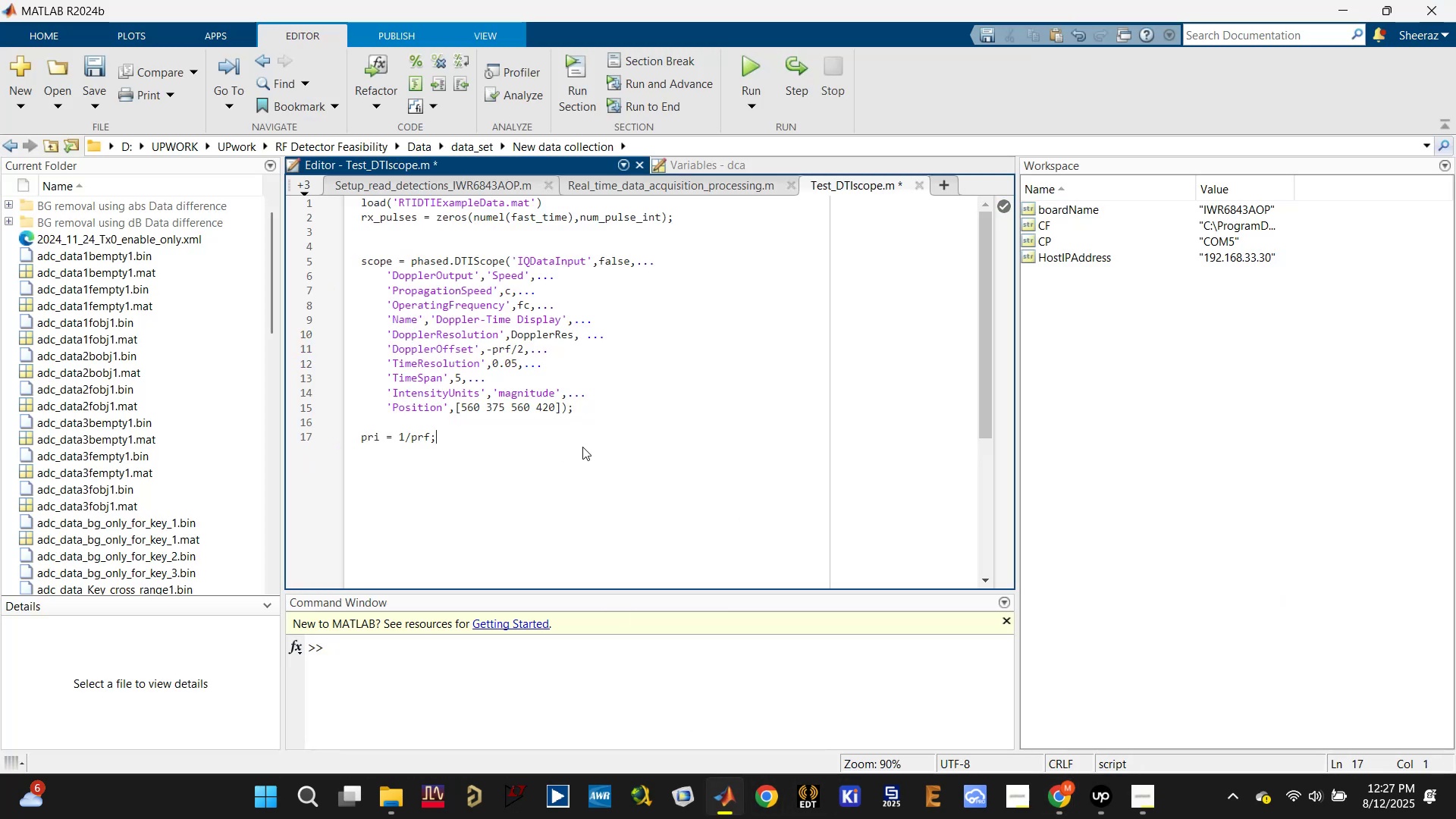 
key(Control+S)
 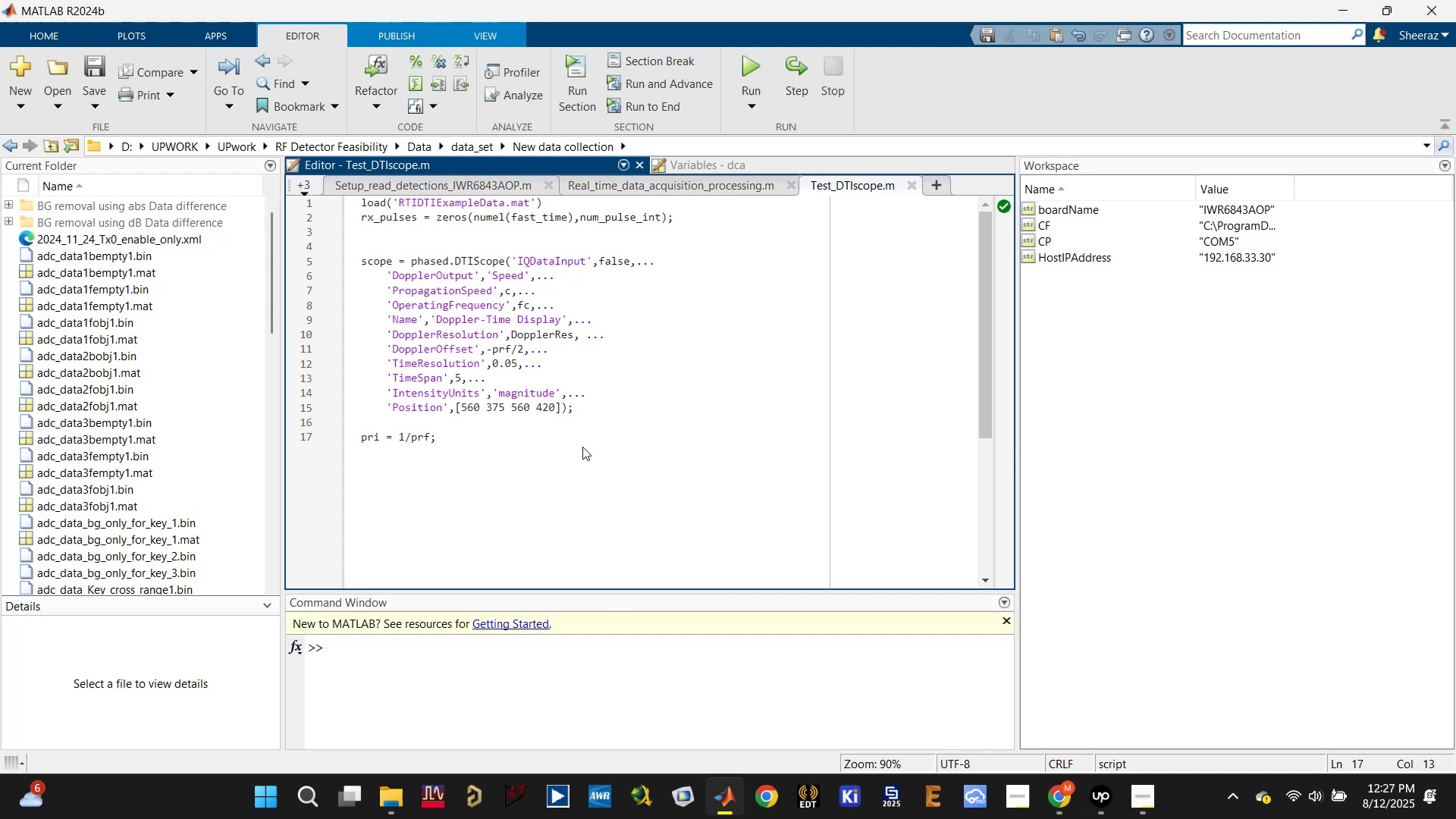 
key(Enter)
 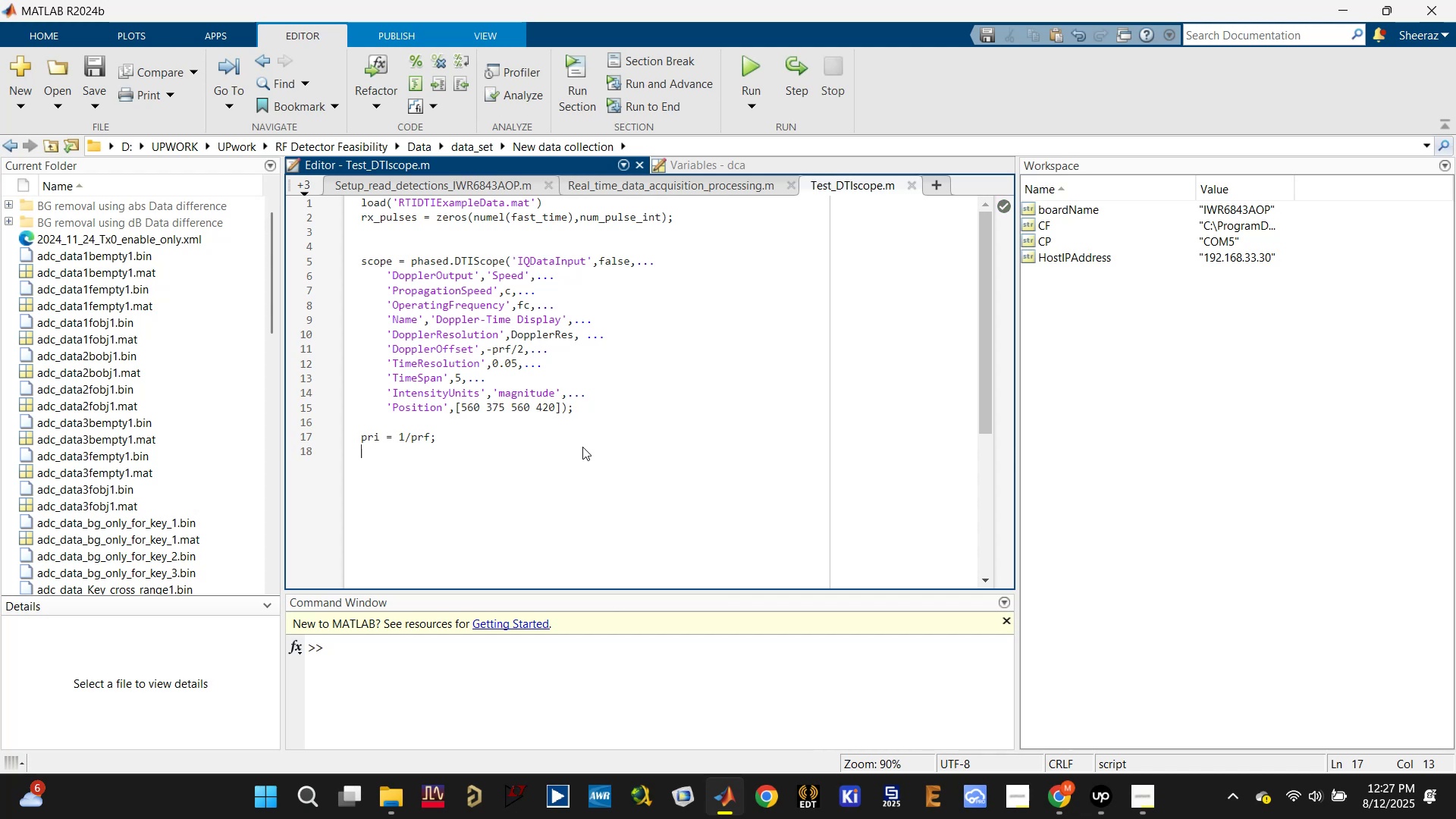 
key(Enter)
 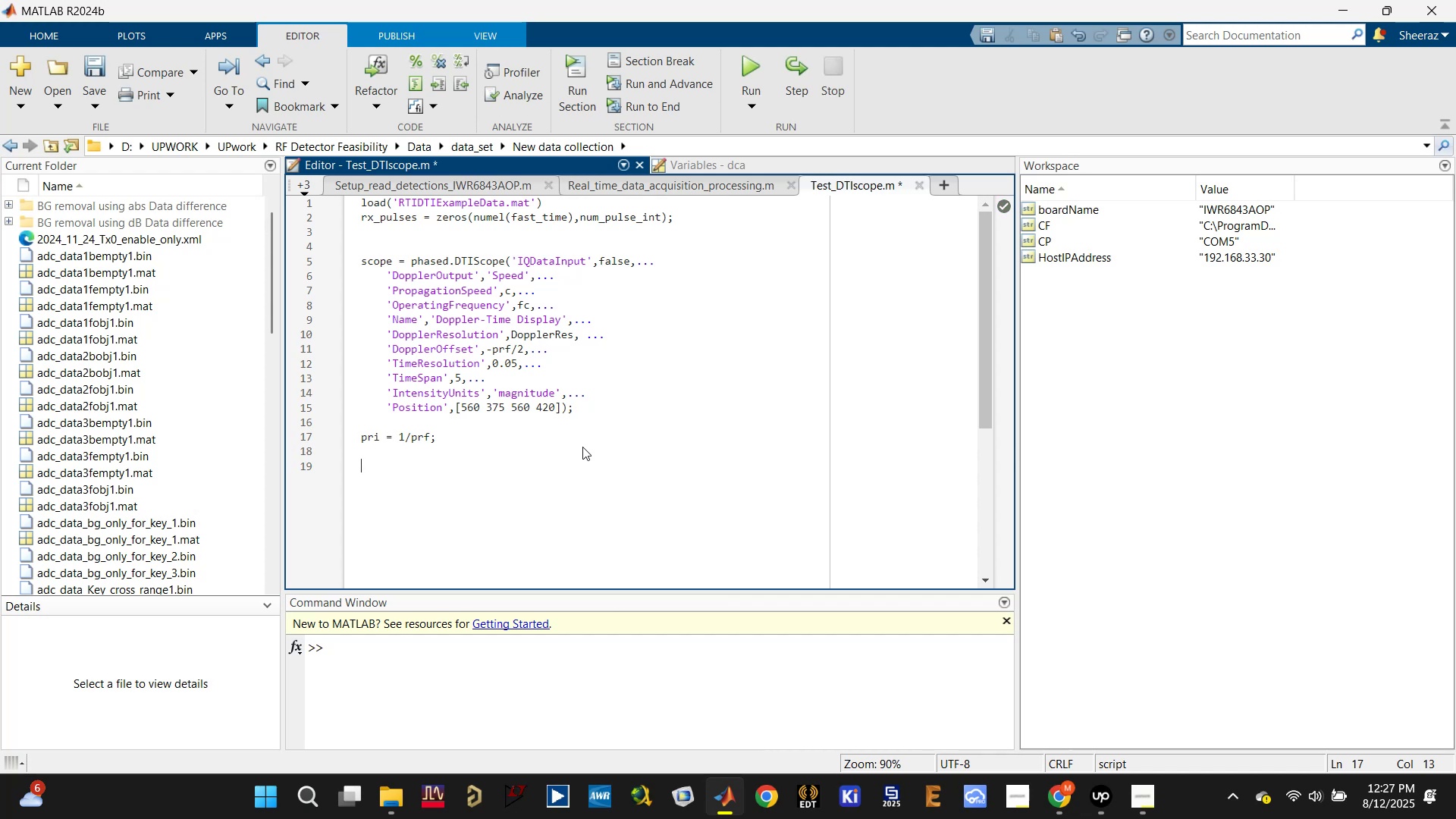 
key(Control+S)
 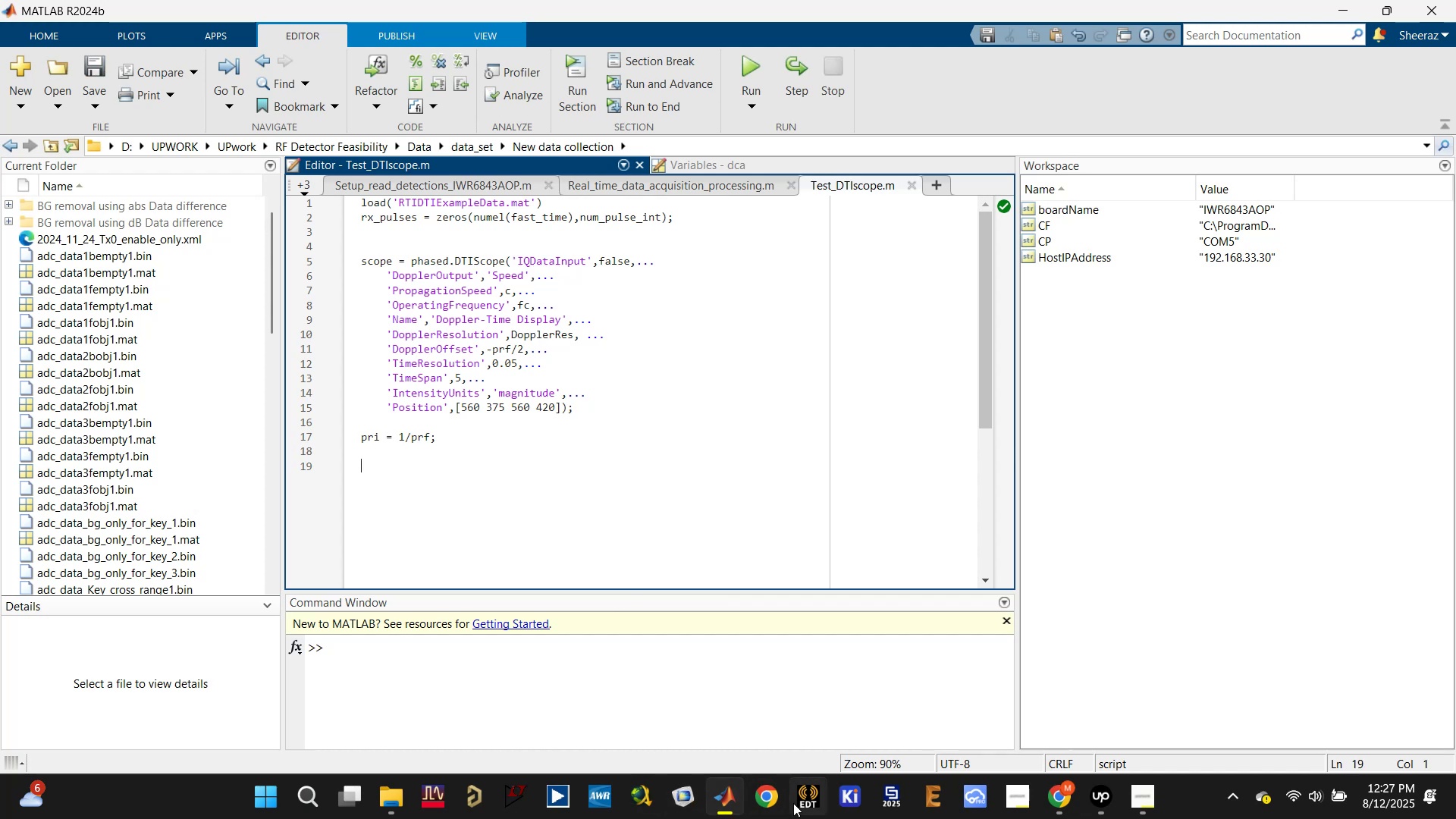 
left_click([730, 792])
 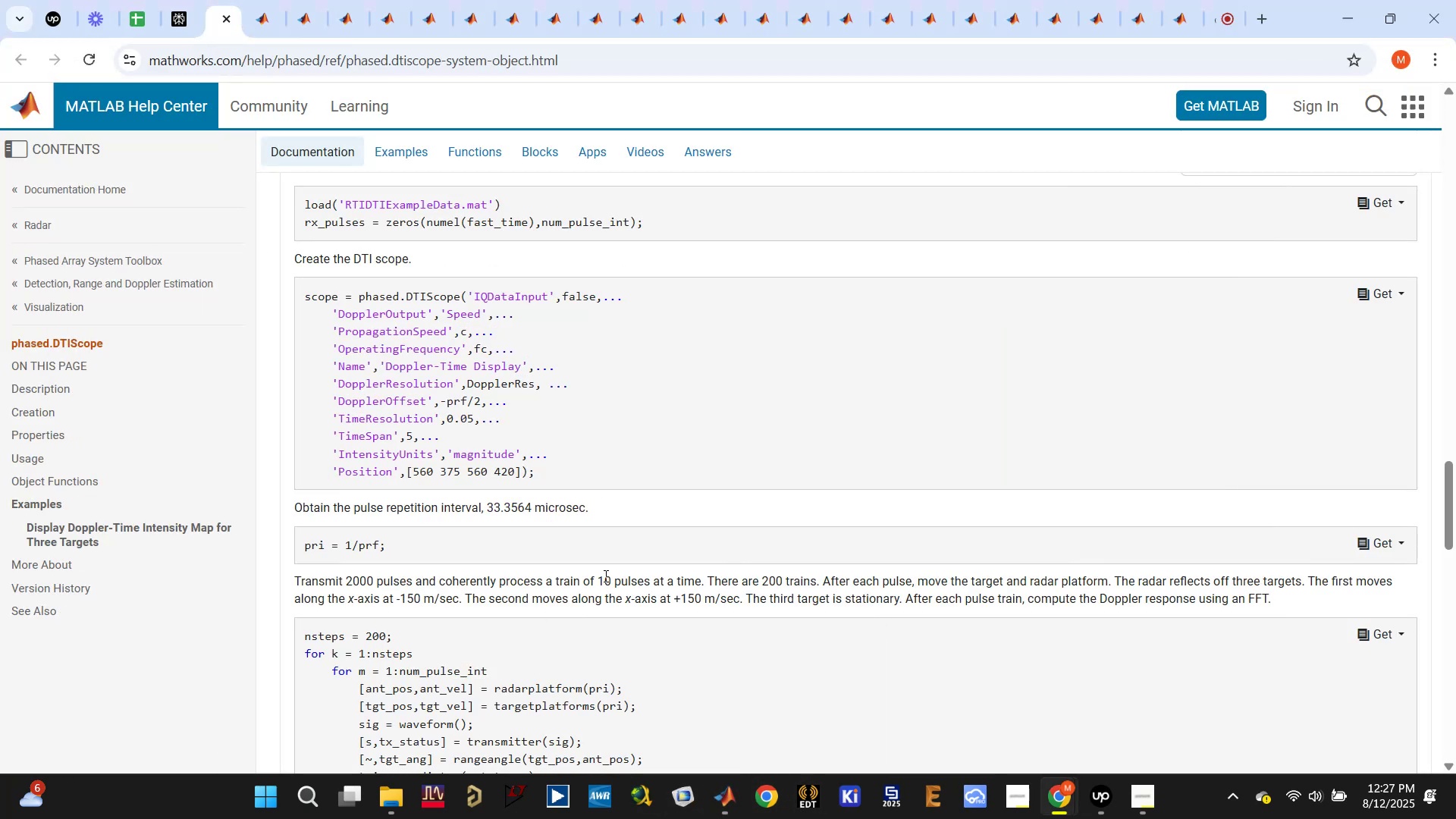 
scroll: coordinate [601, 563], scroll_direction: down, amount: 3.0
 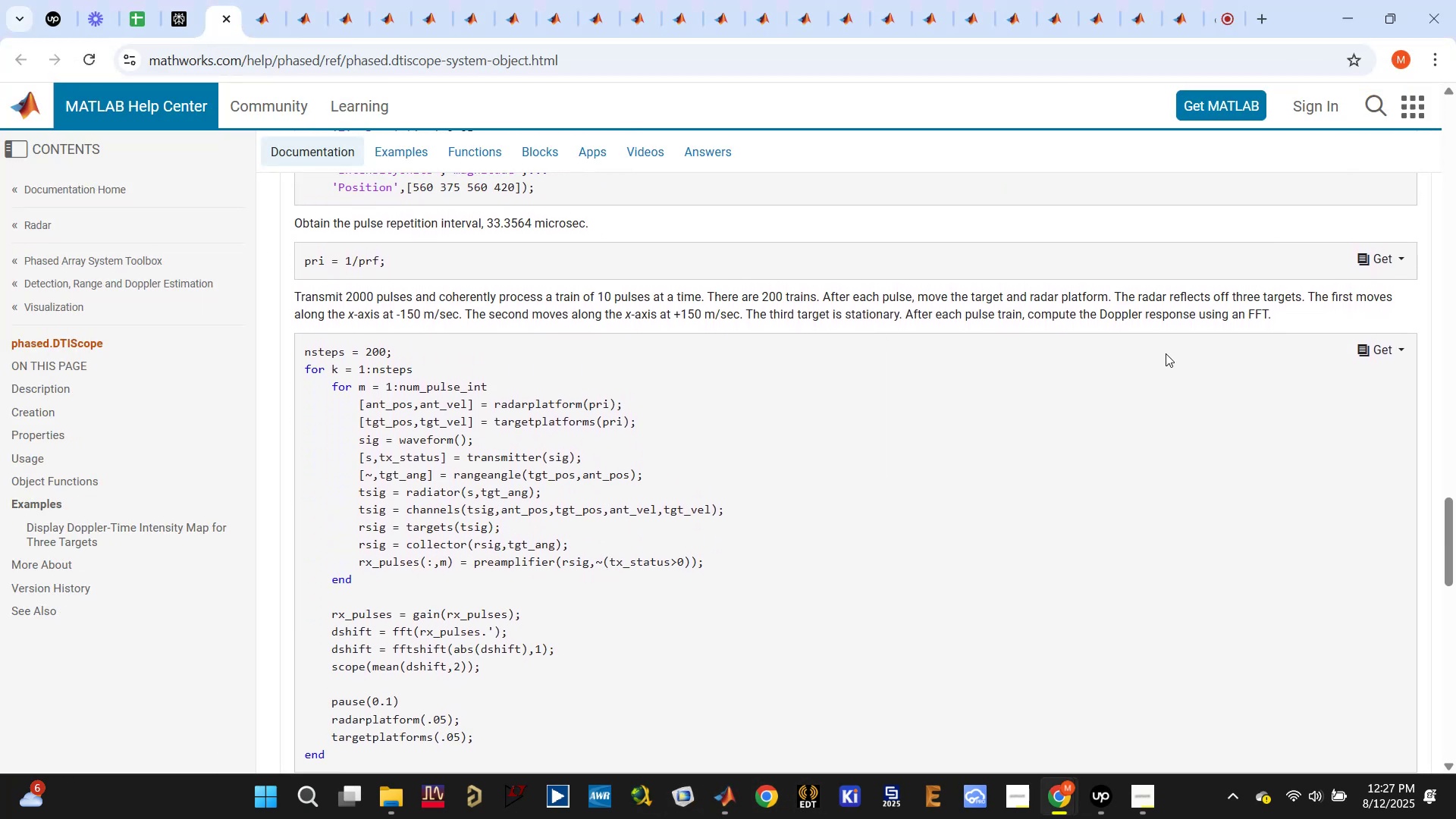 
left_click([1372, 340])
 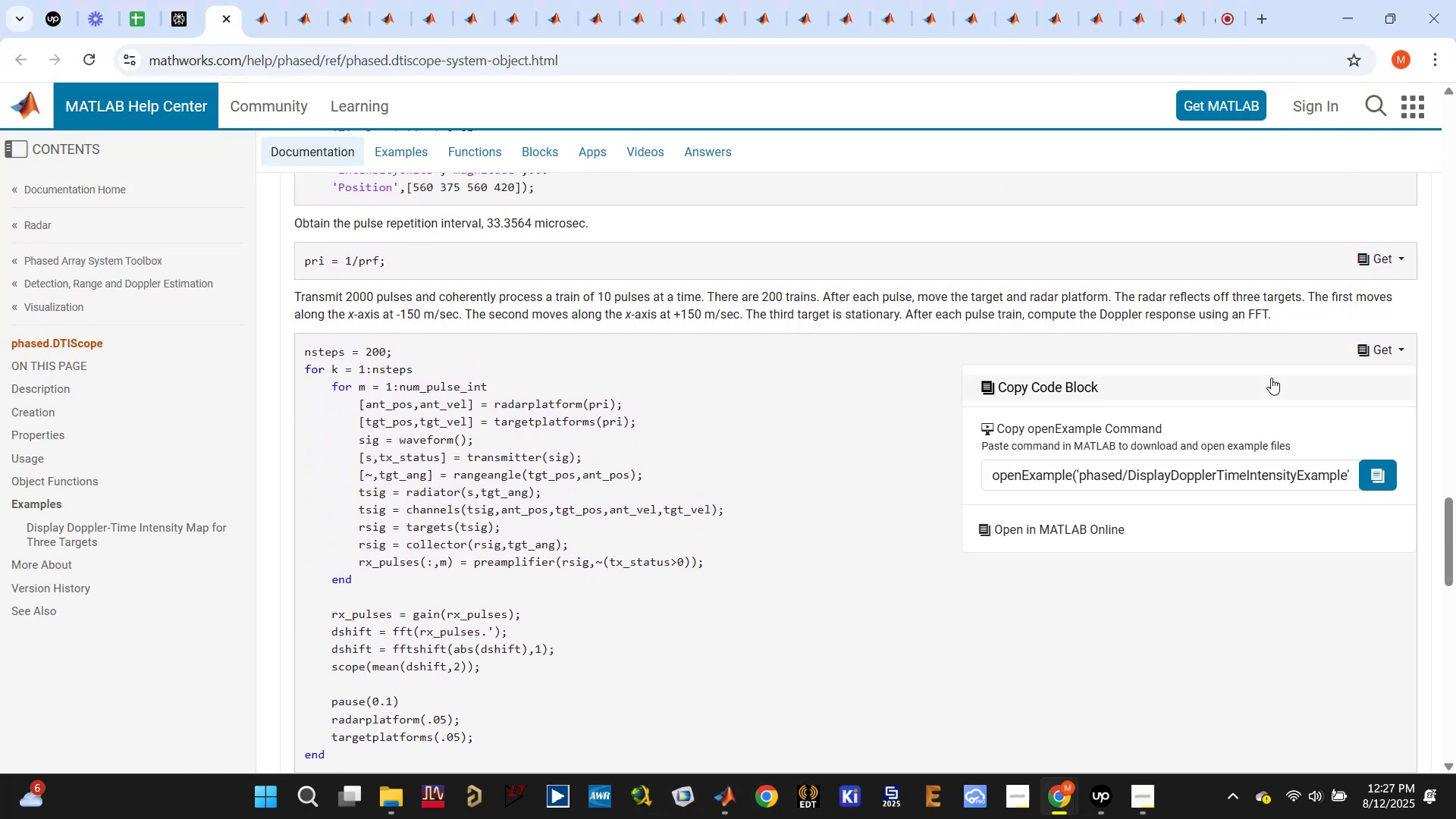 
left_click([1241, 385])
 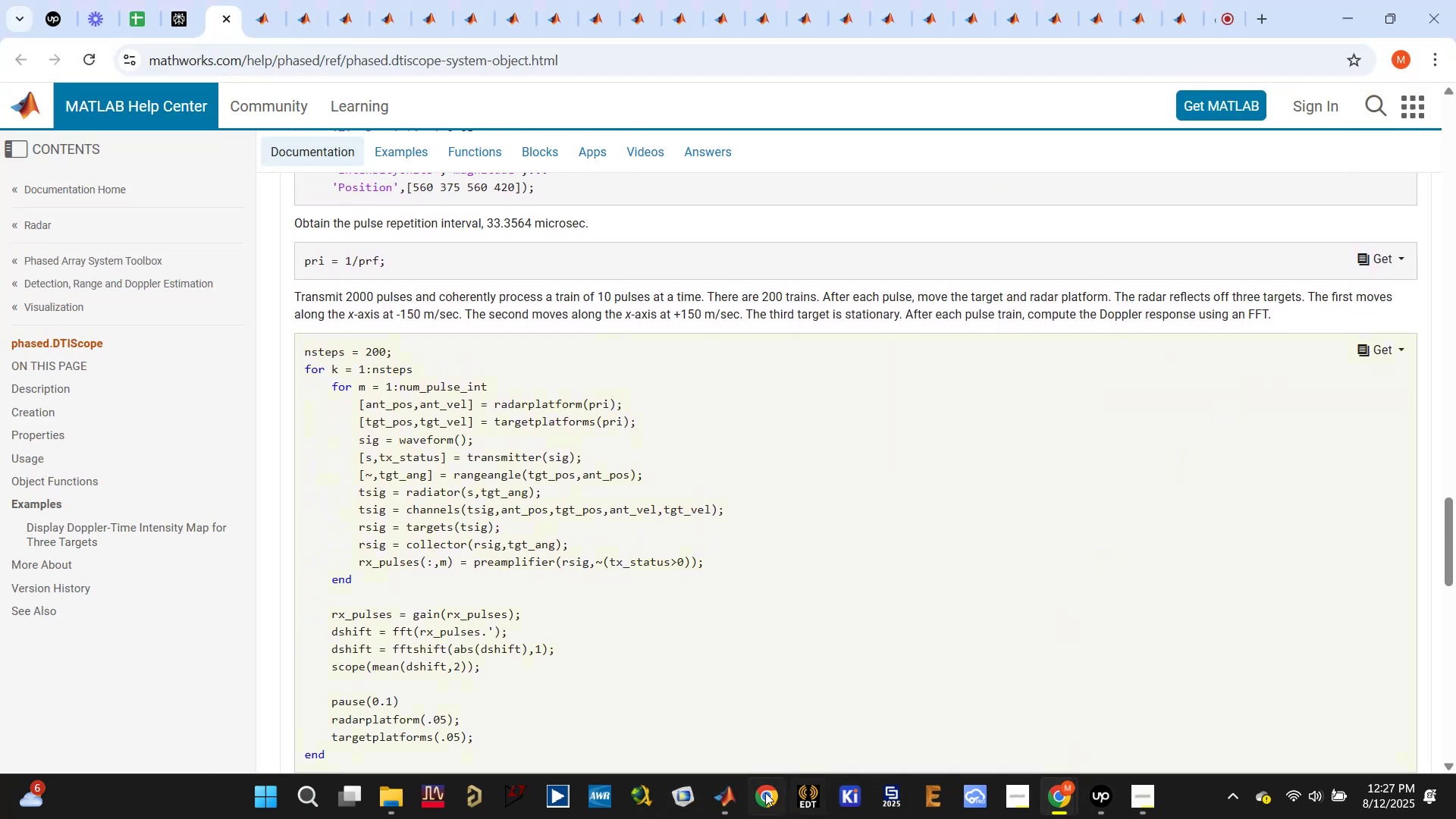 
left_click([720, 797])
 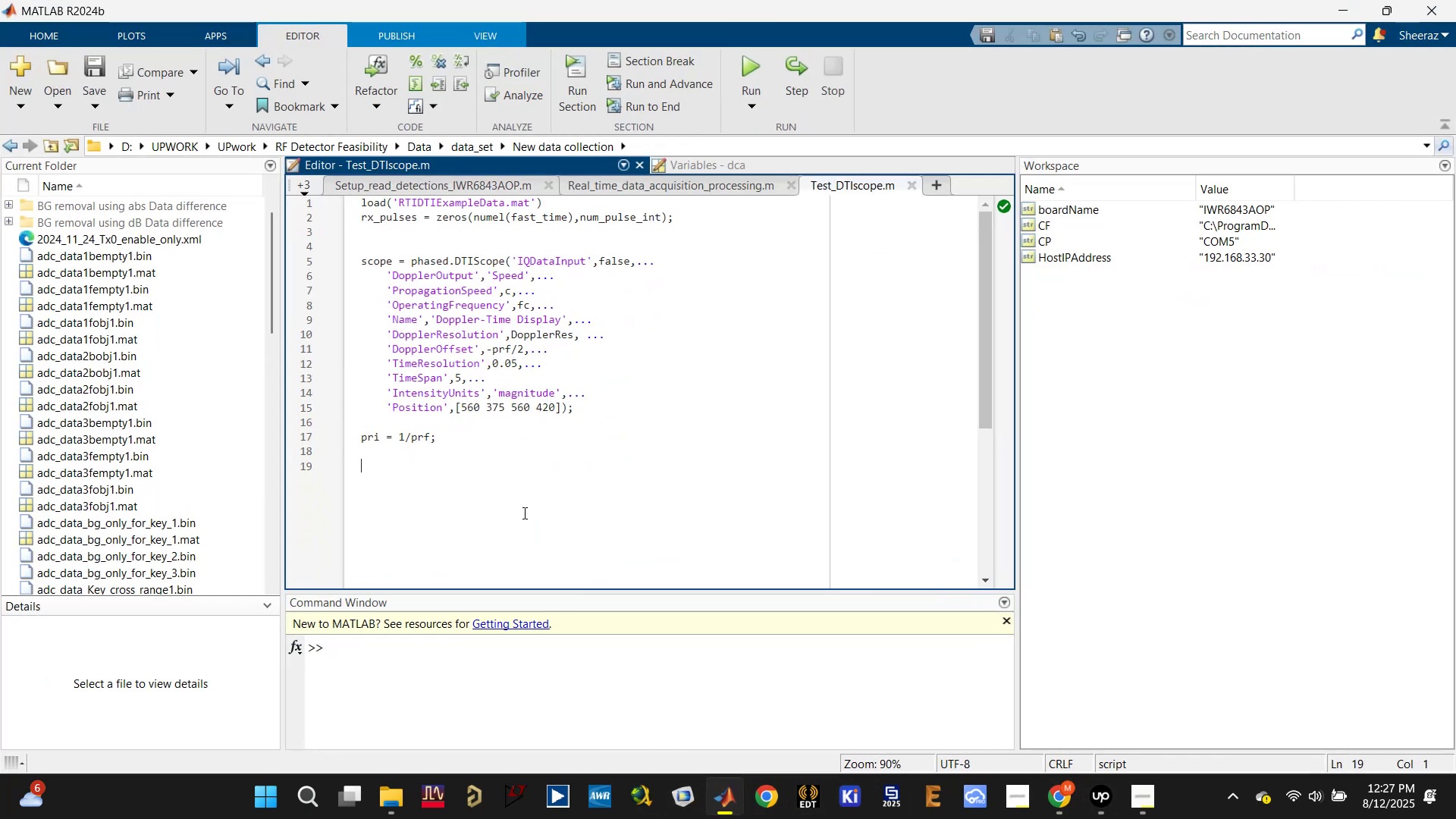 
key(Control+V)
 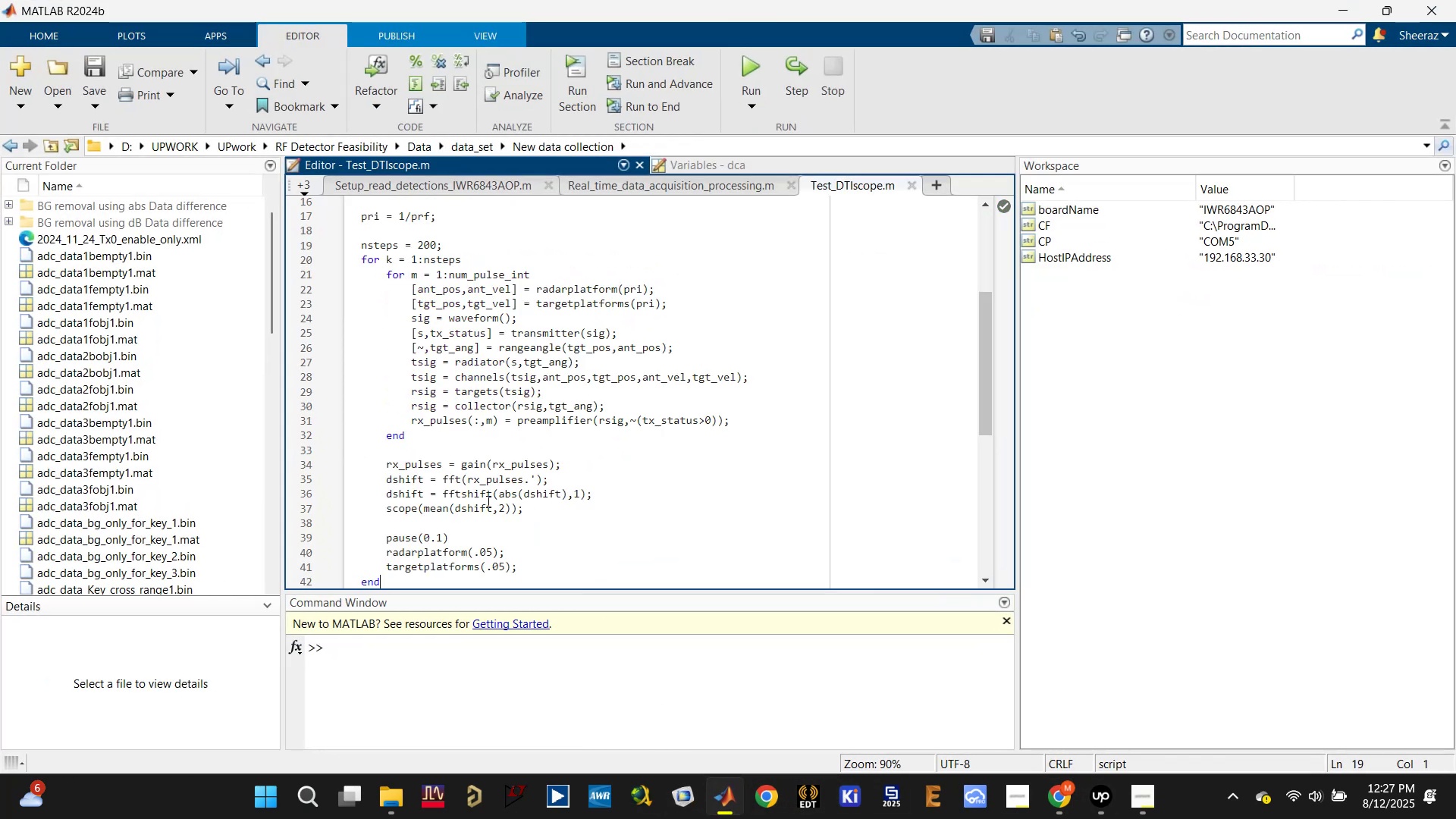 
key(Control+S)
 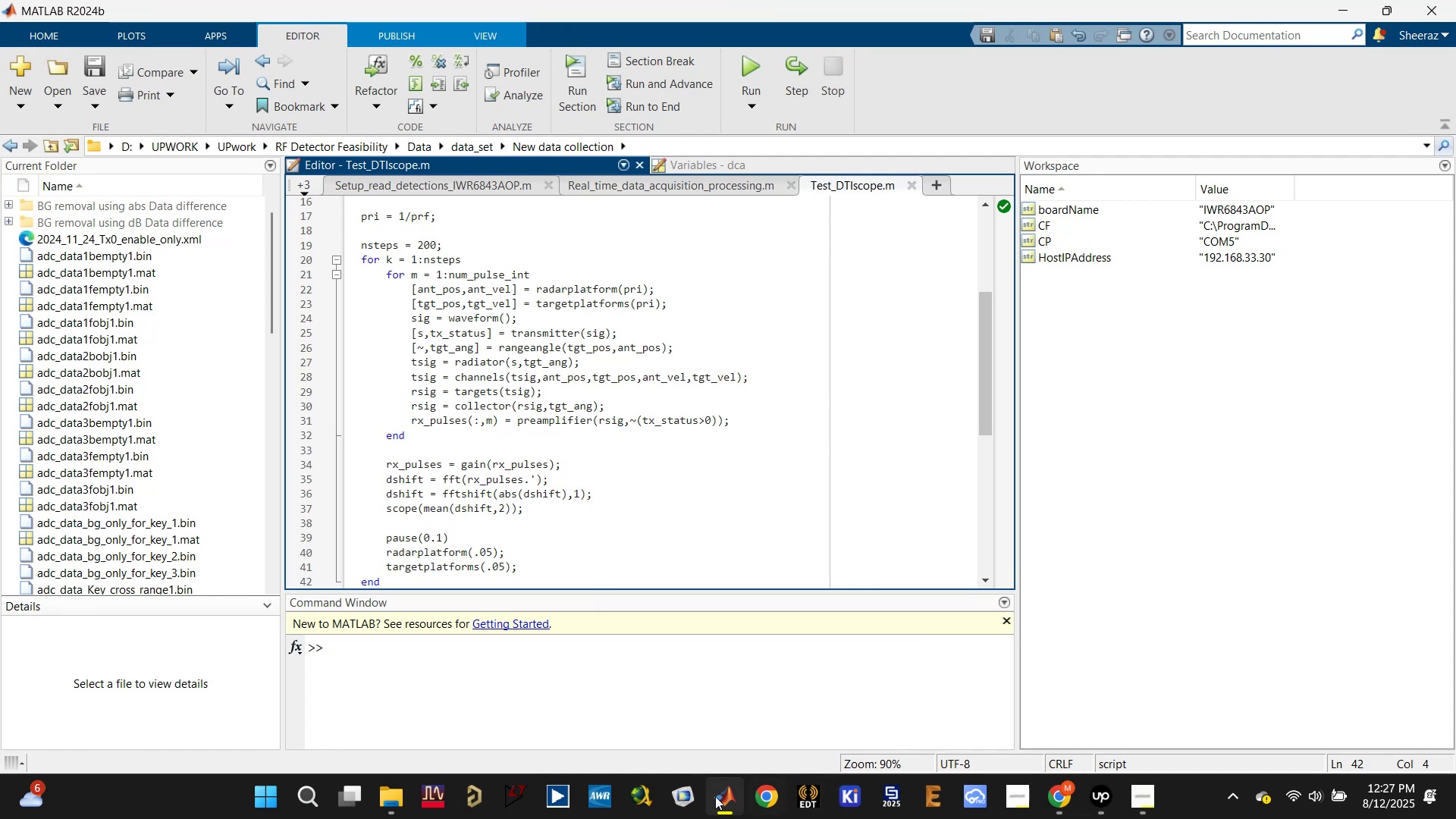 
left_click([723, 798])
 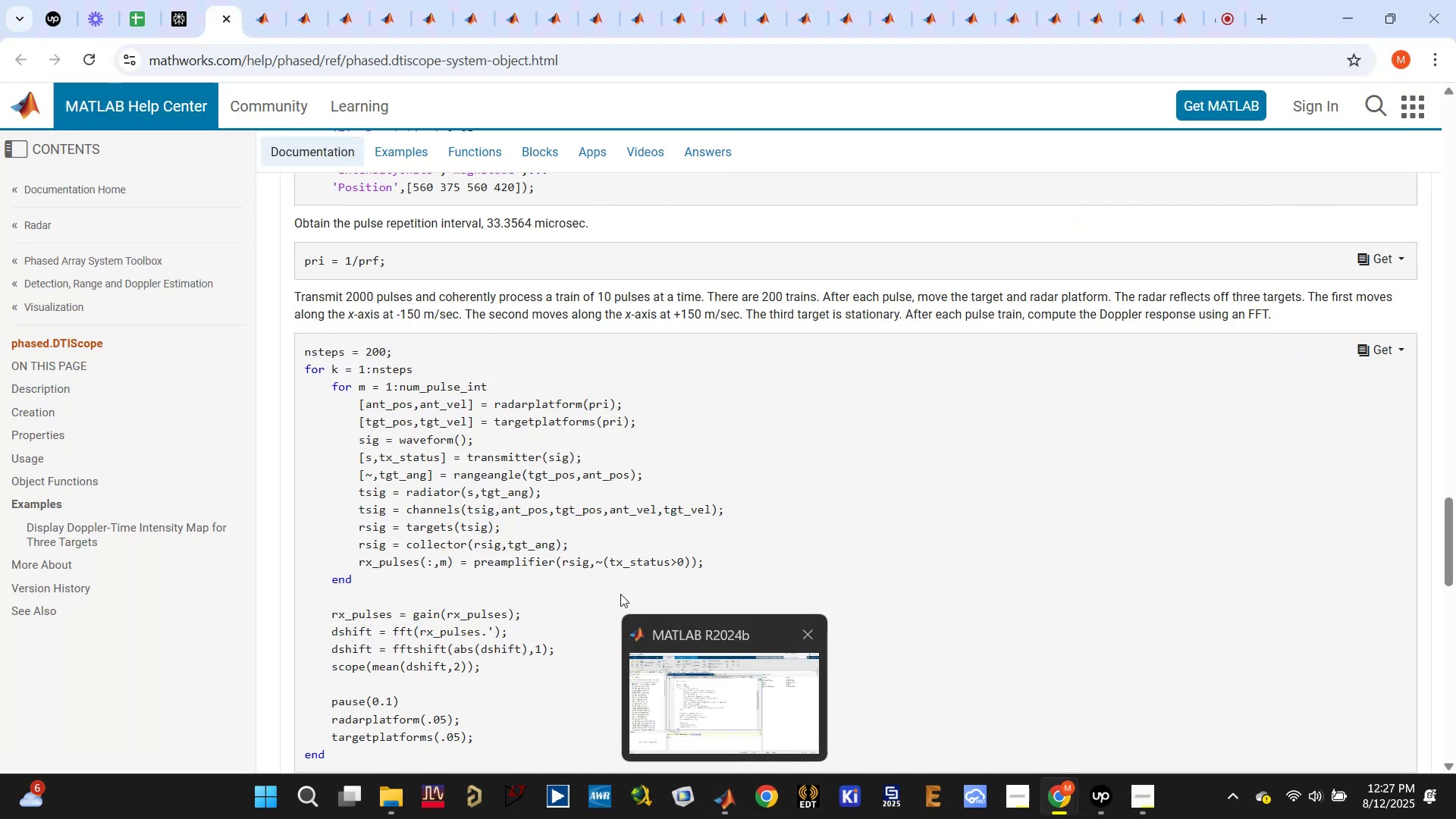 
scroll: coordinate [637, 563], scroll_direction: down, amount: 9.0
 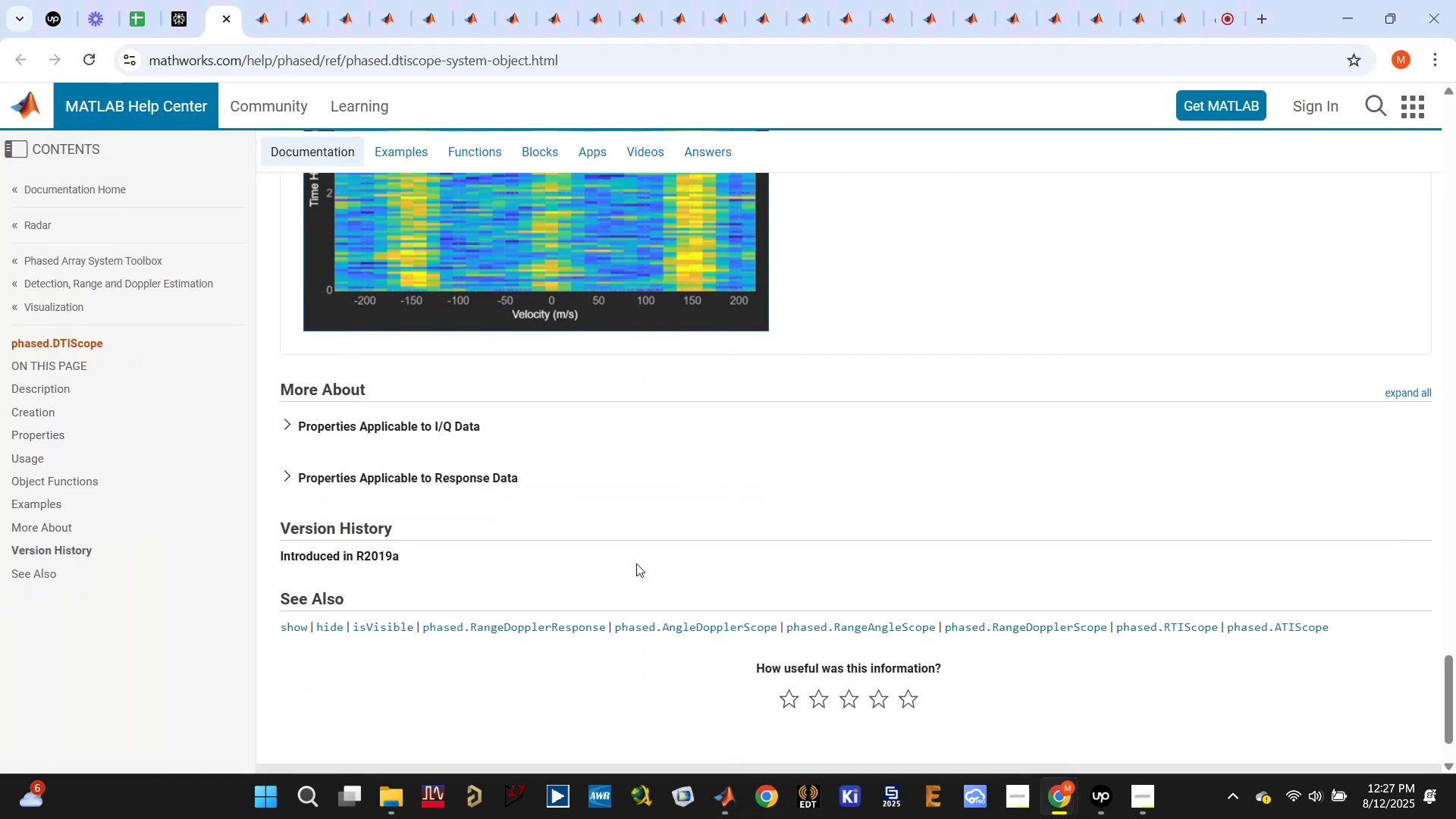 
scroll: coordinate [767, 670], scroll_direction: up, amount: 5.0
 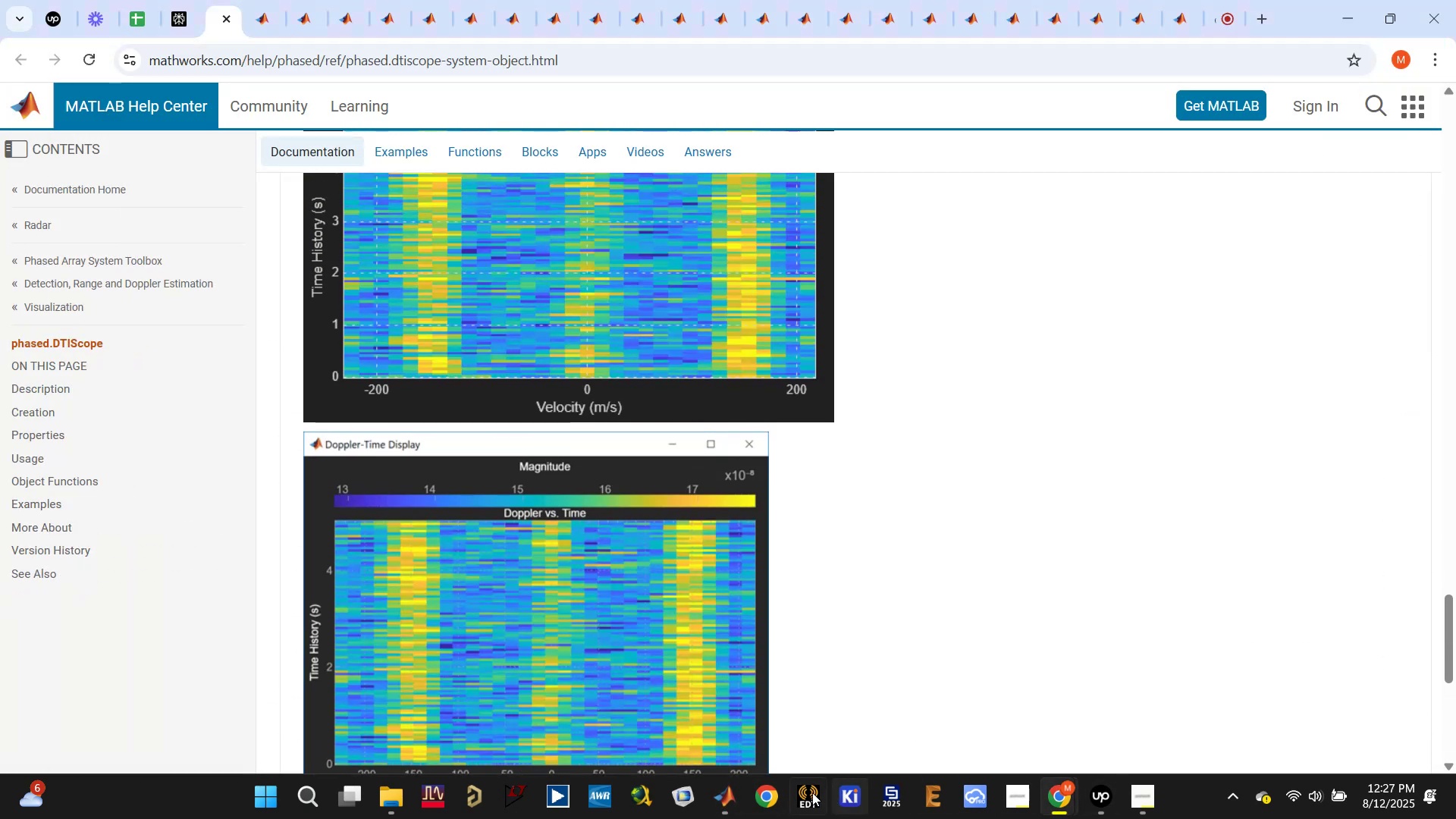 
left_click([730, 798])
 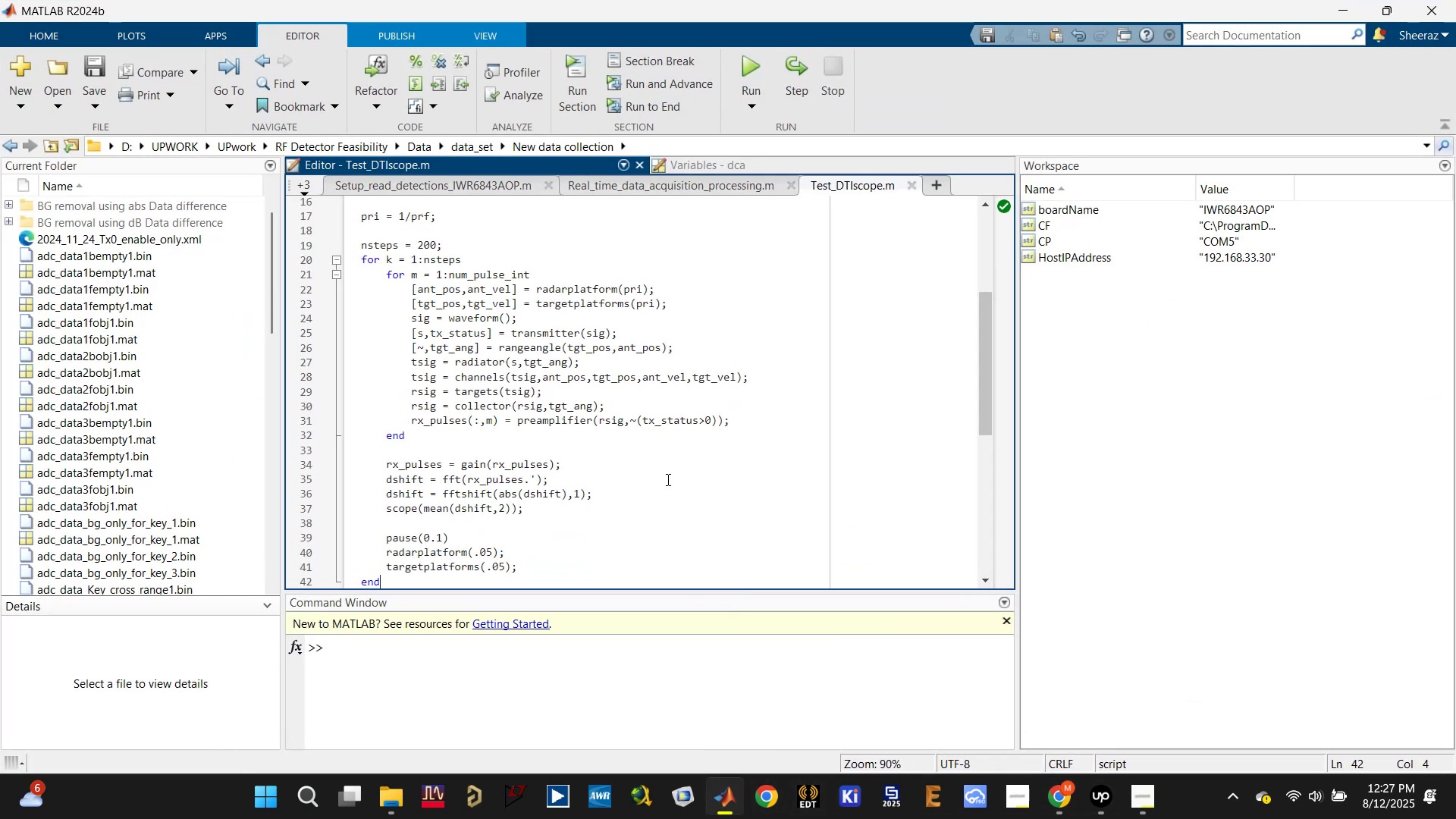 
scroll: coordinate [667, 477], scroll_direction: up, amount: 4.0
 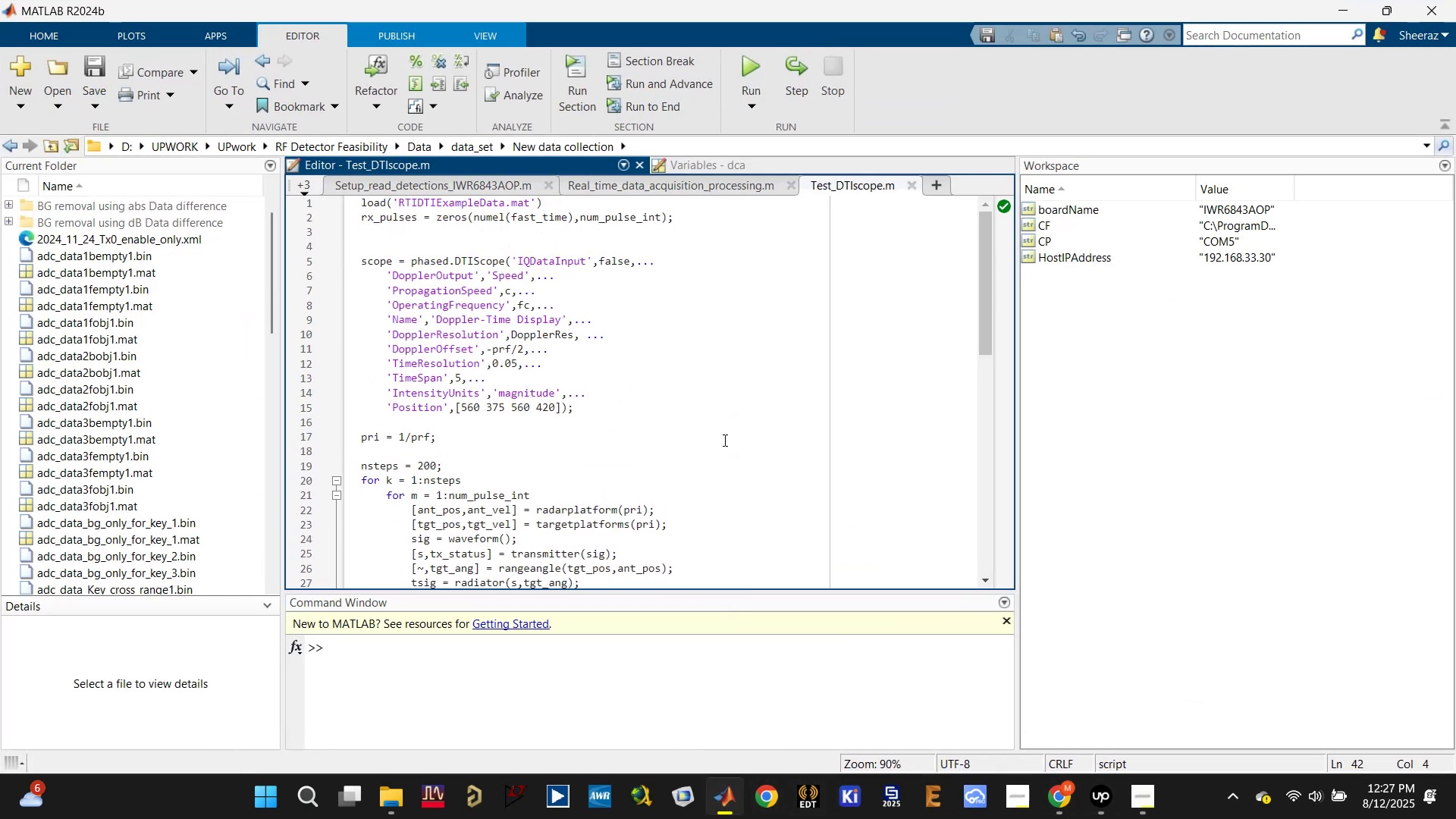 
left_click([862, 309])
 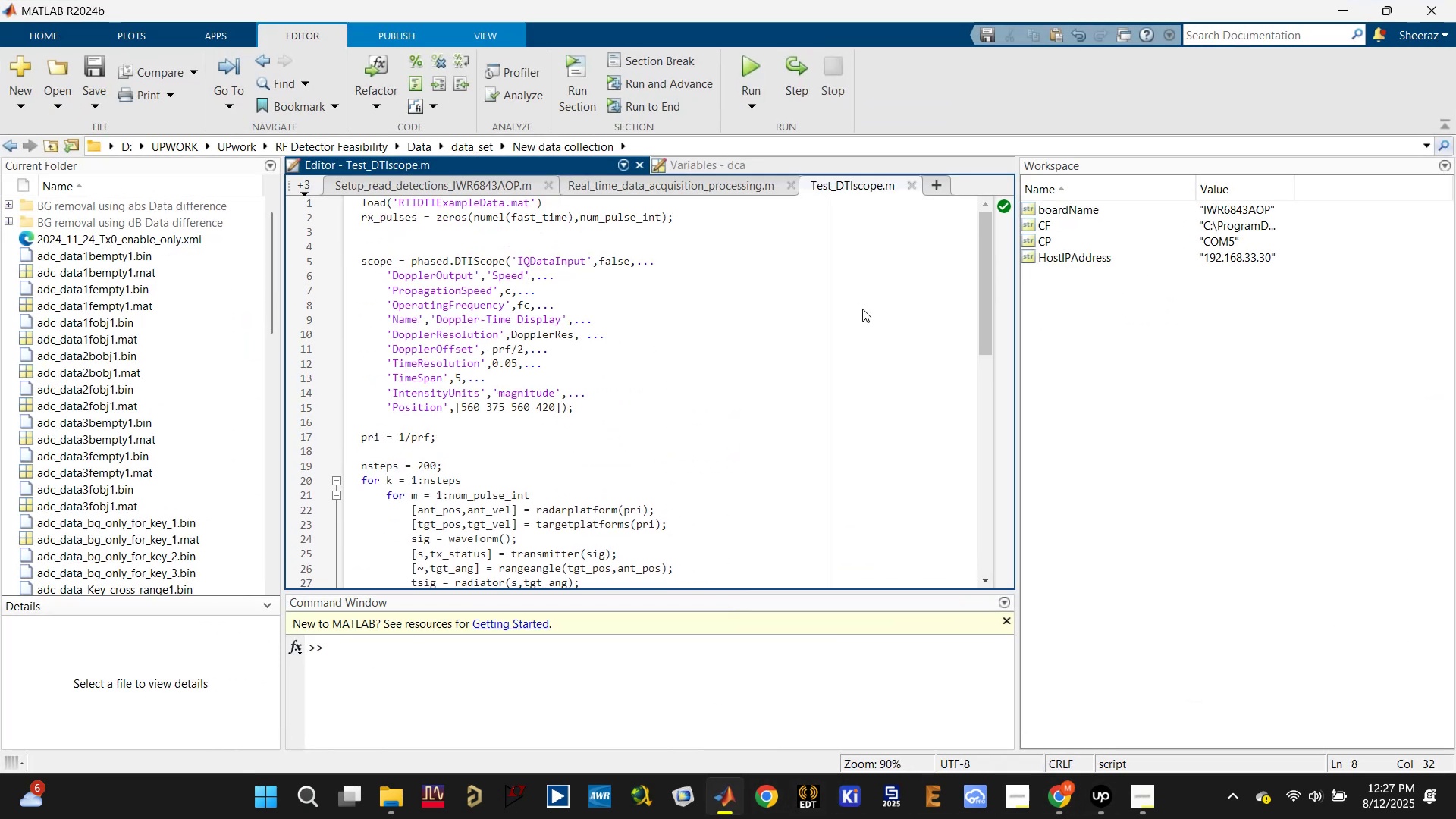 
key(F5)
 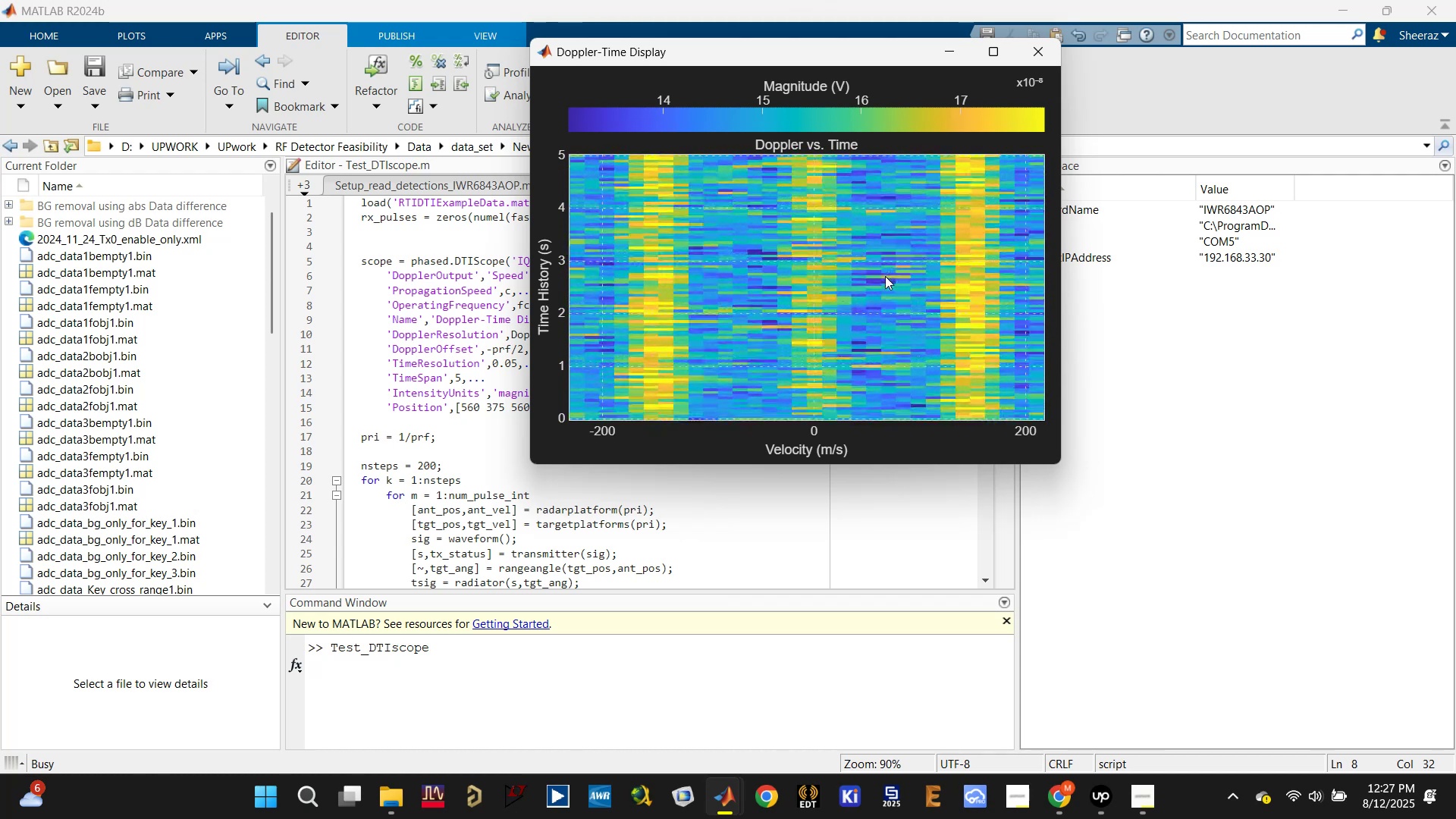 
wait(23.97)
 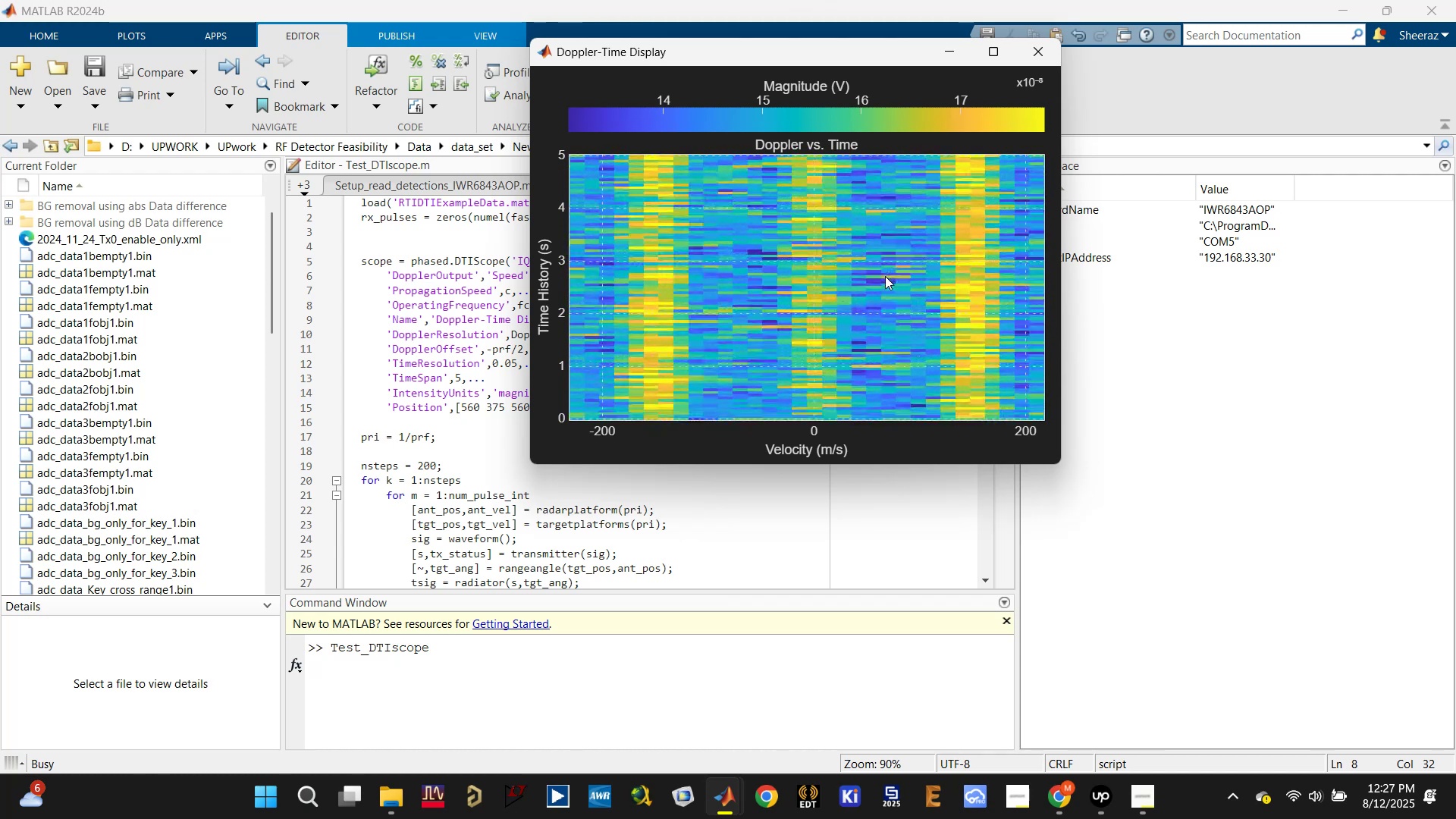 
left_click([1042, 55])
 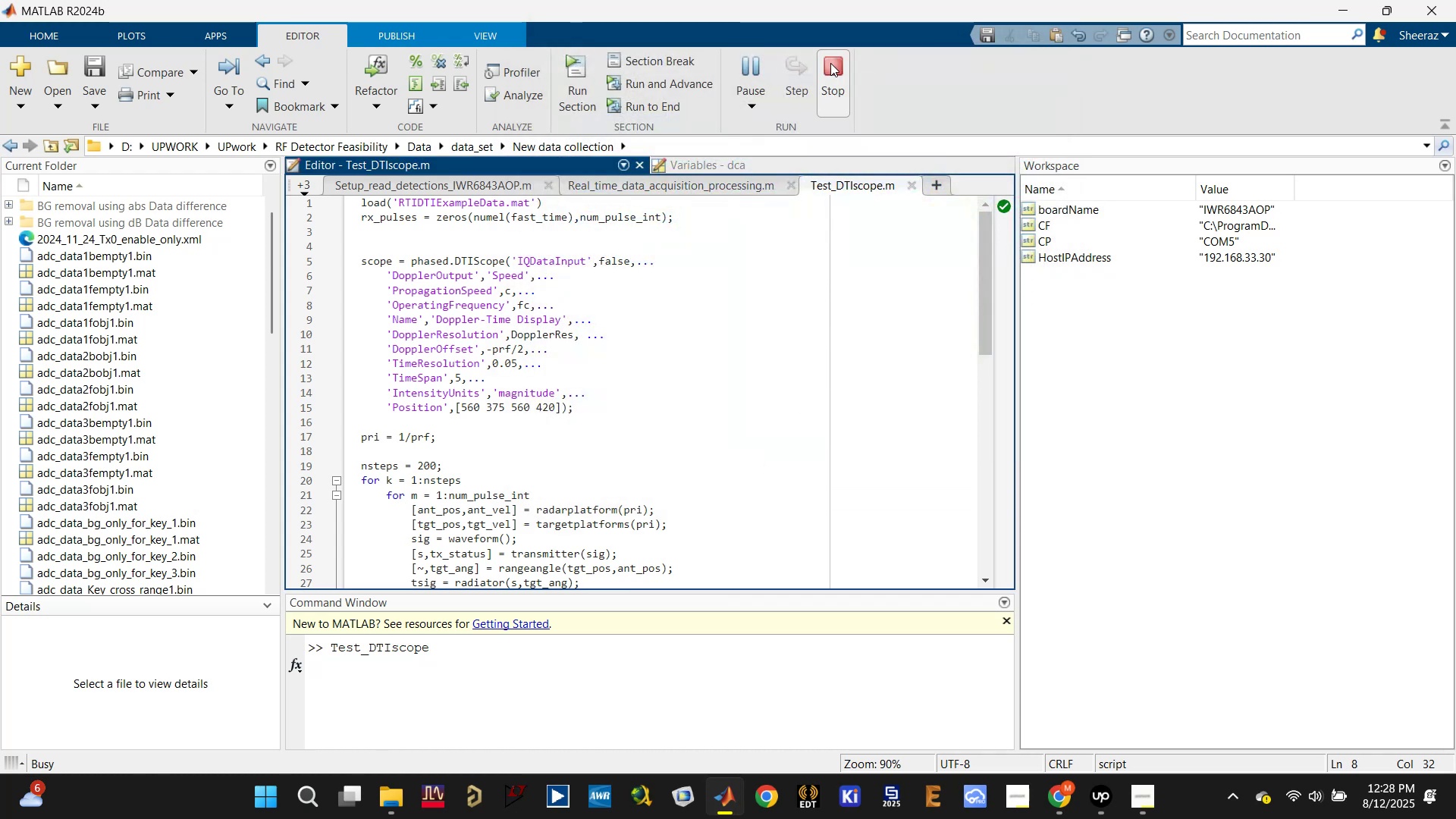 
left_click([709, 372])
 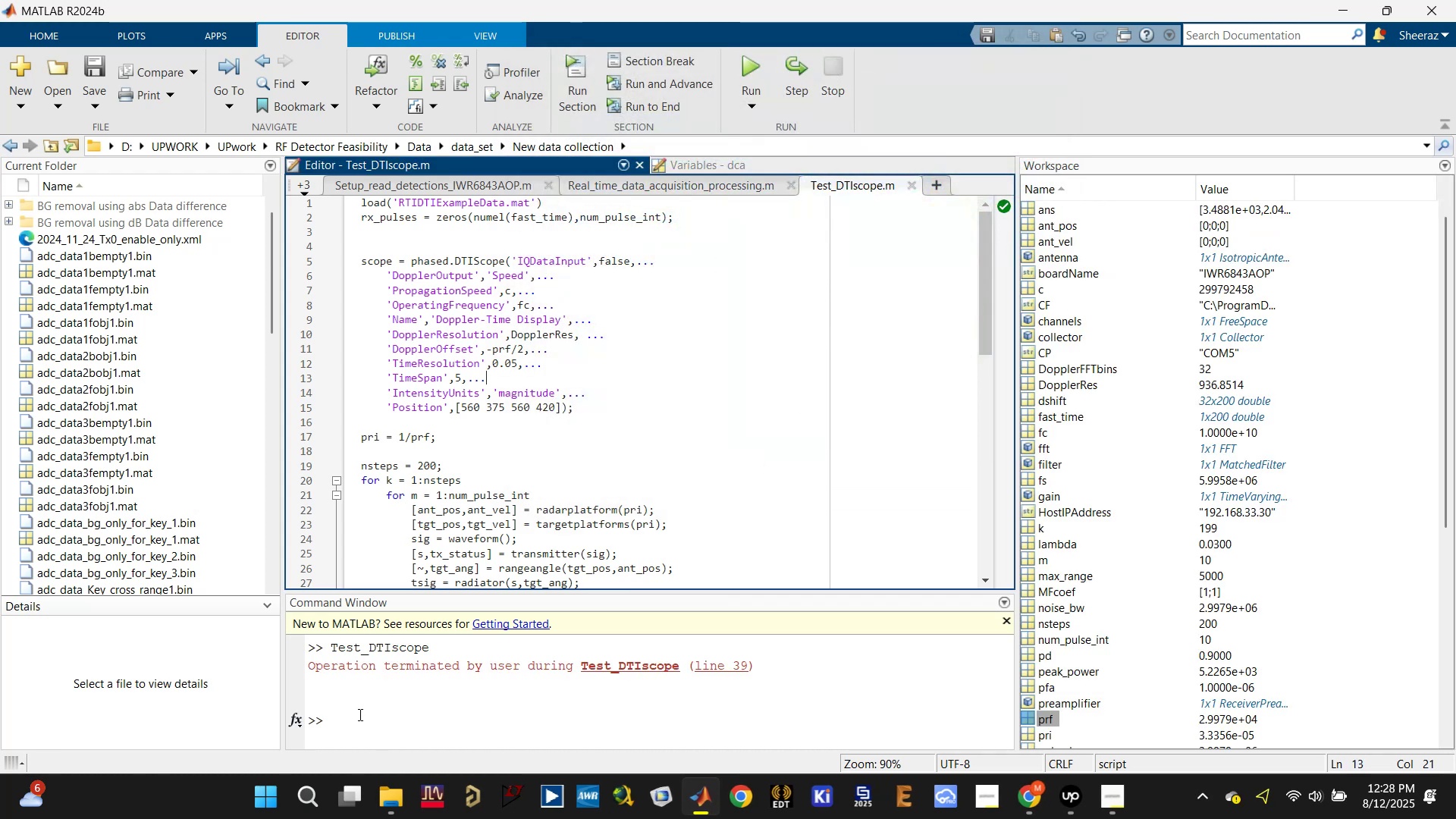 
left_click([359, 725])
 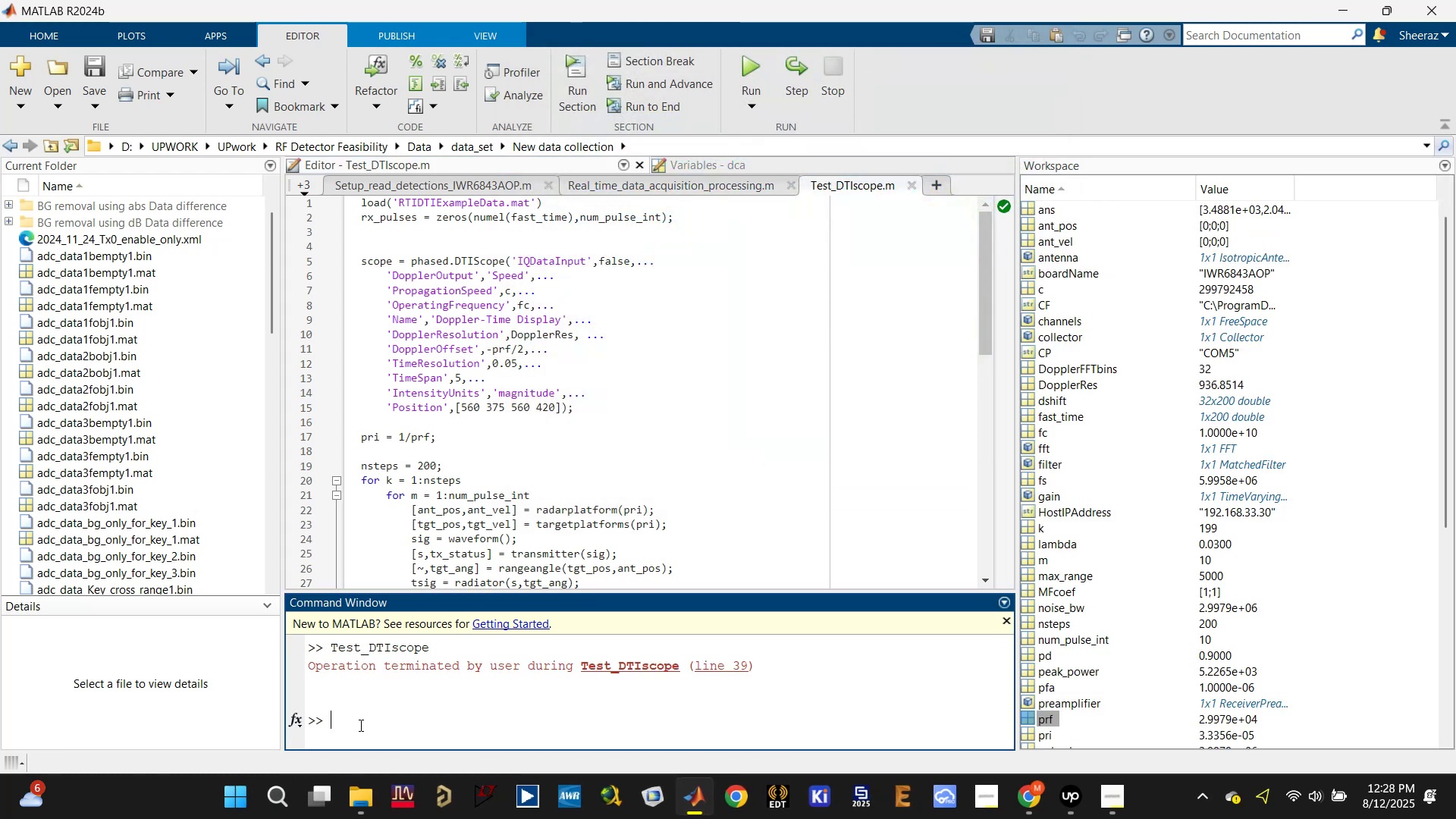 
type(clc)
 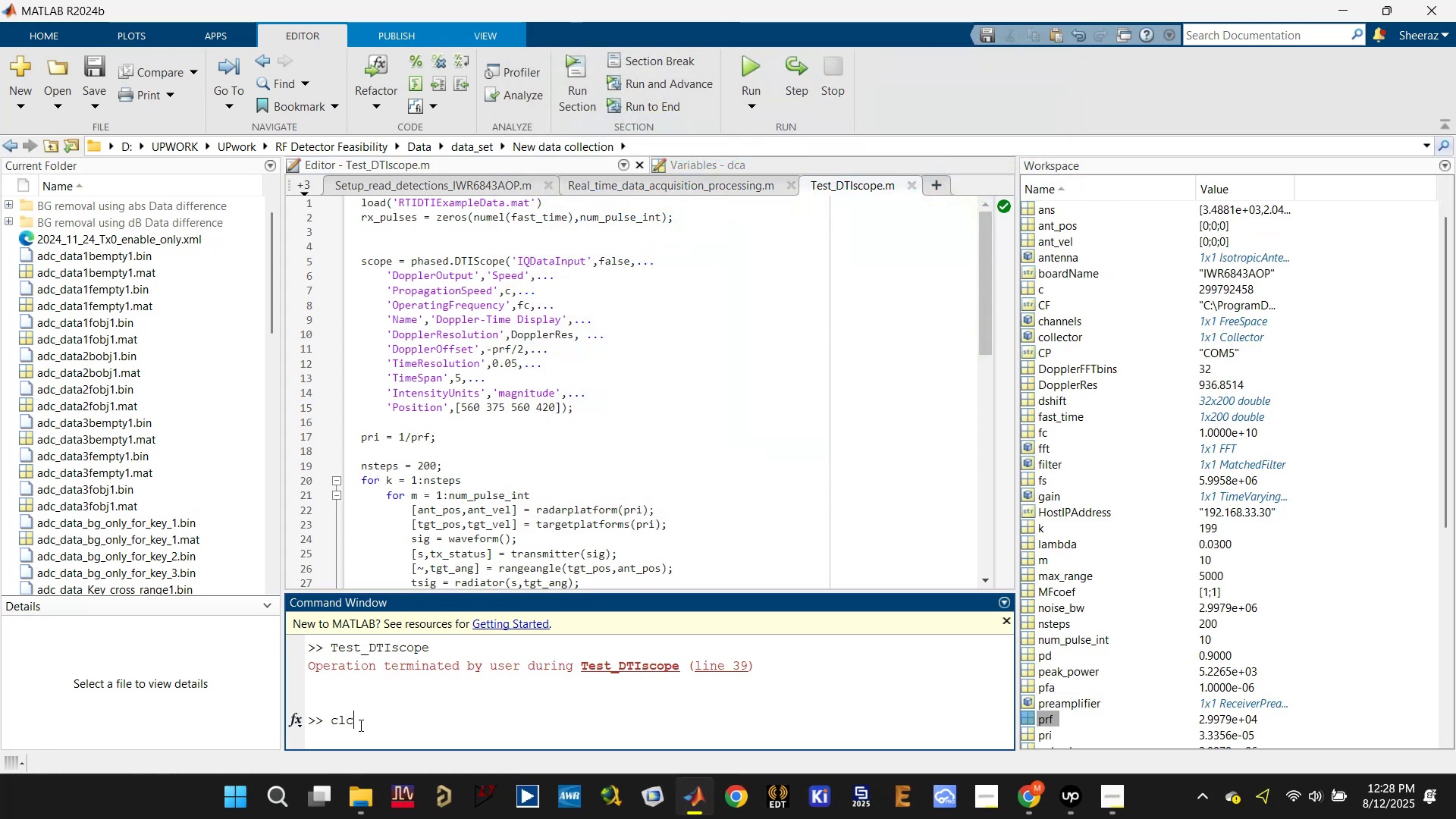 
key(Enter)
 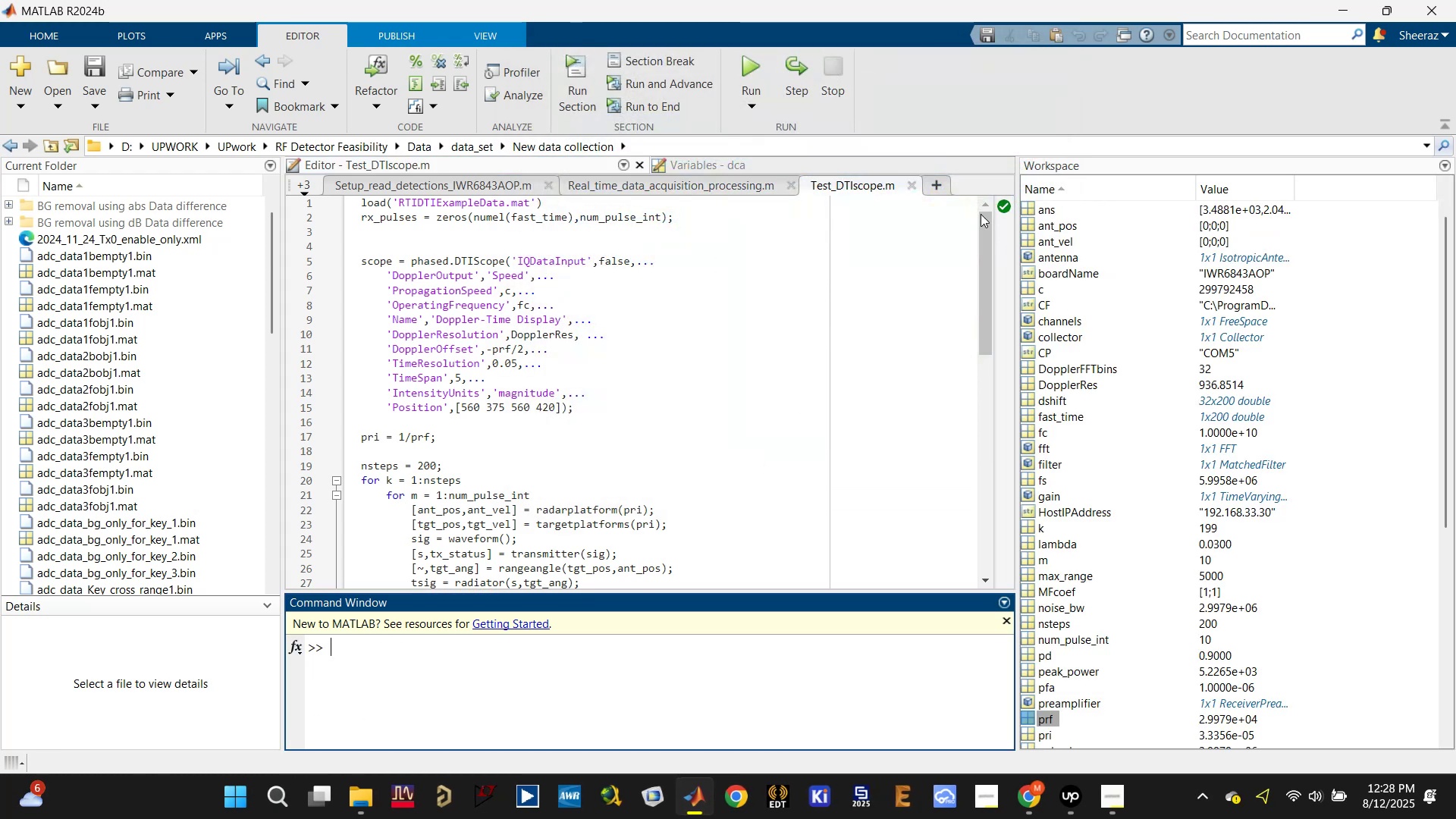 
left_click([732, 325])
 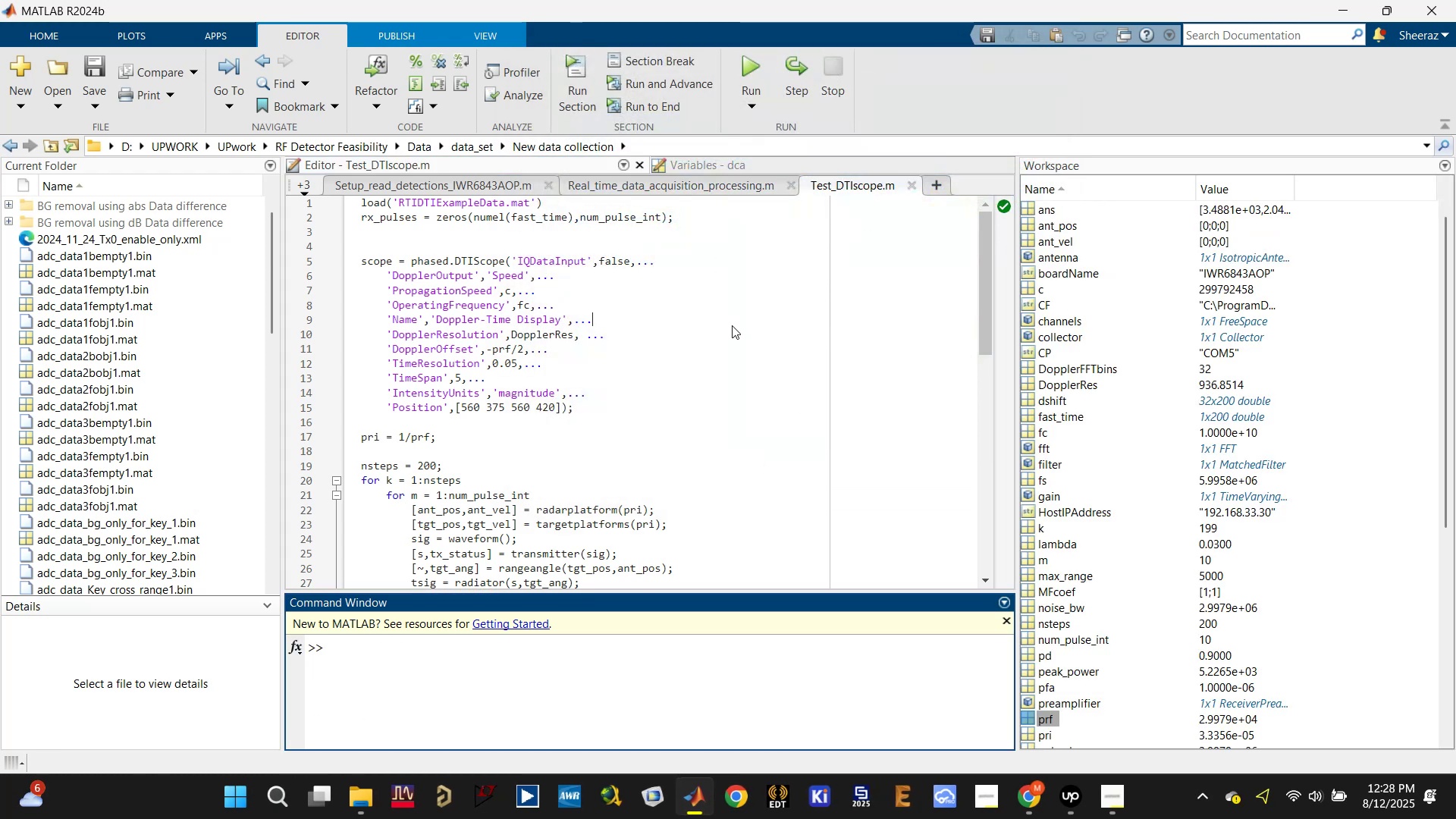 
scroll: coordinate [721, 336], scroll_direction: up, amount: 12.0
 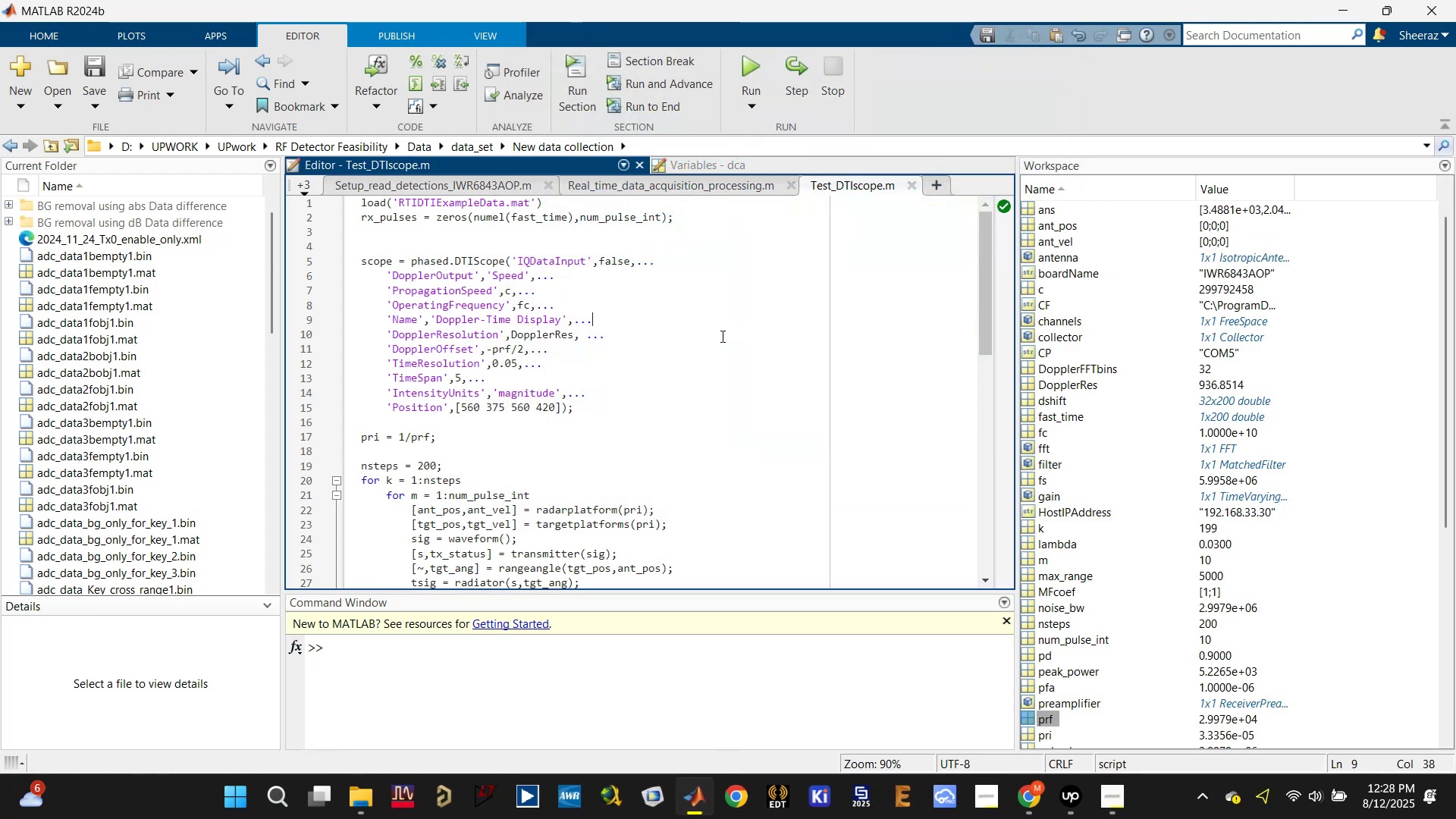 
key(Control+S)
 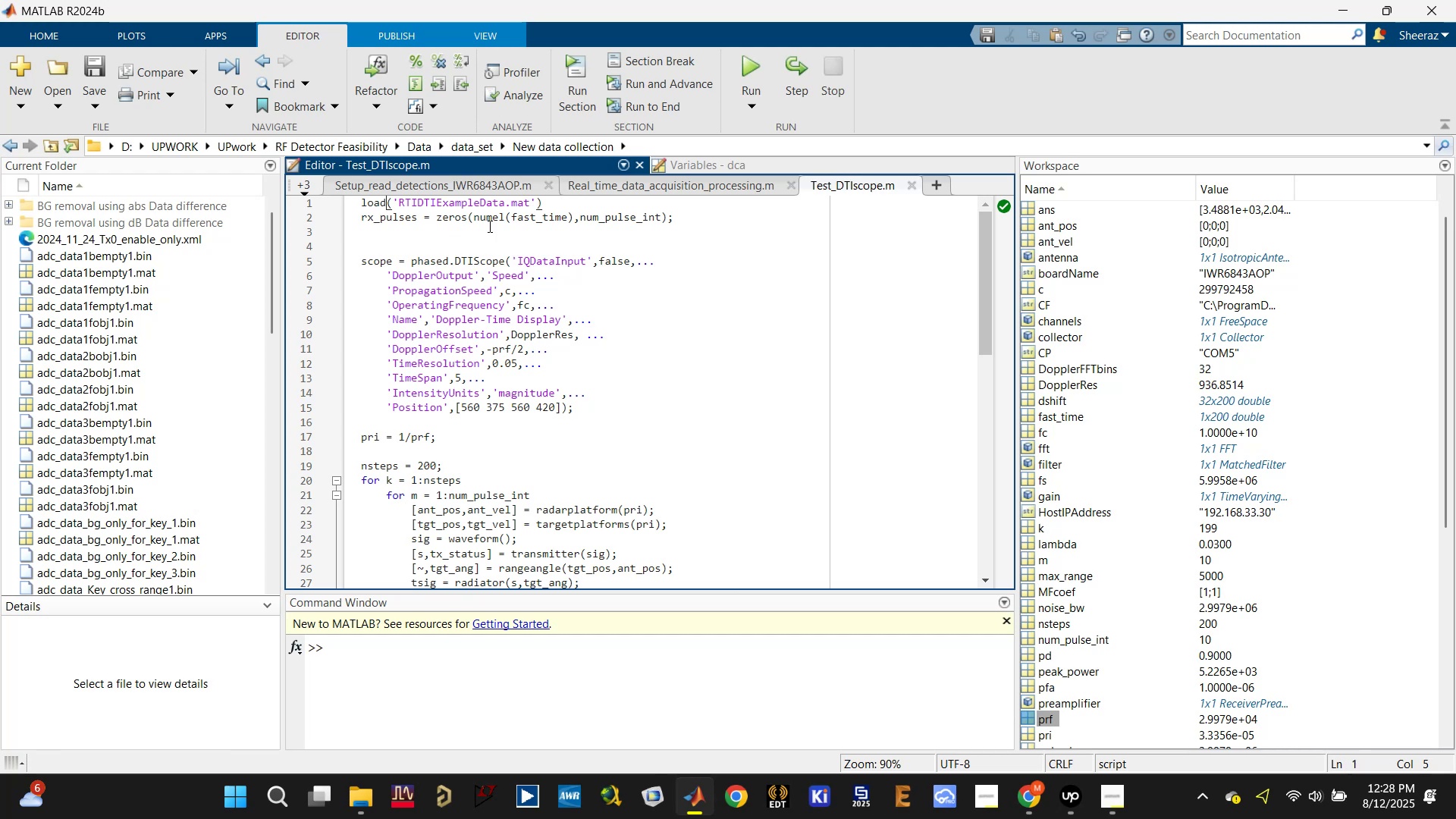 
double_click([486, 217])
 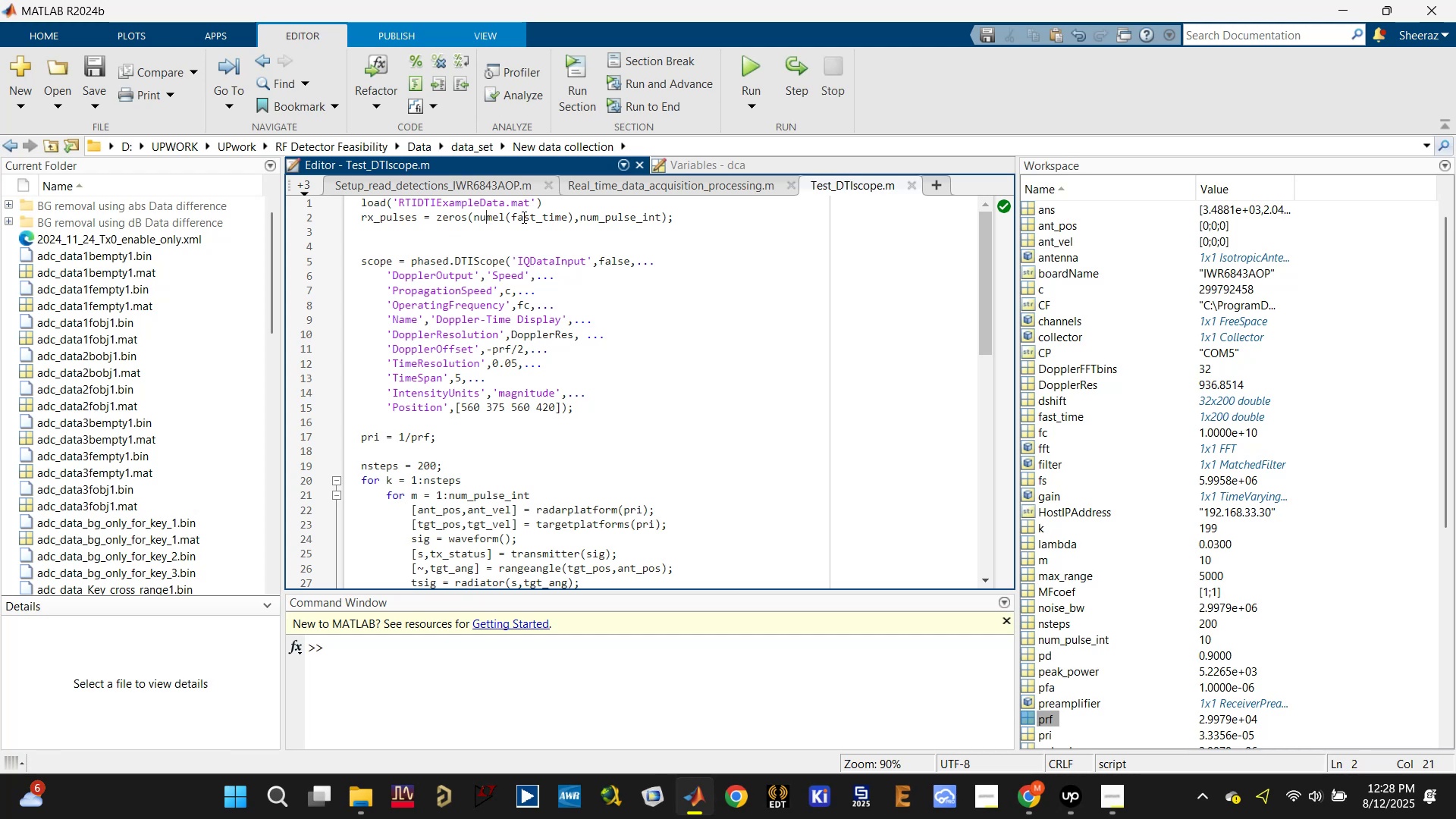 
triple_click([548, 217])
 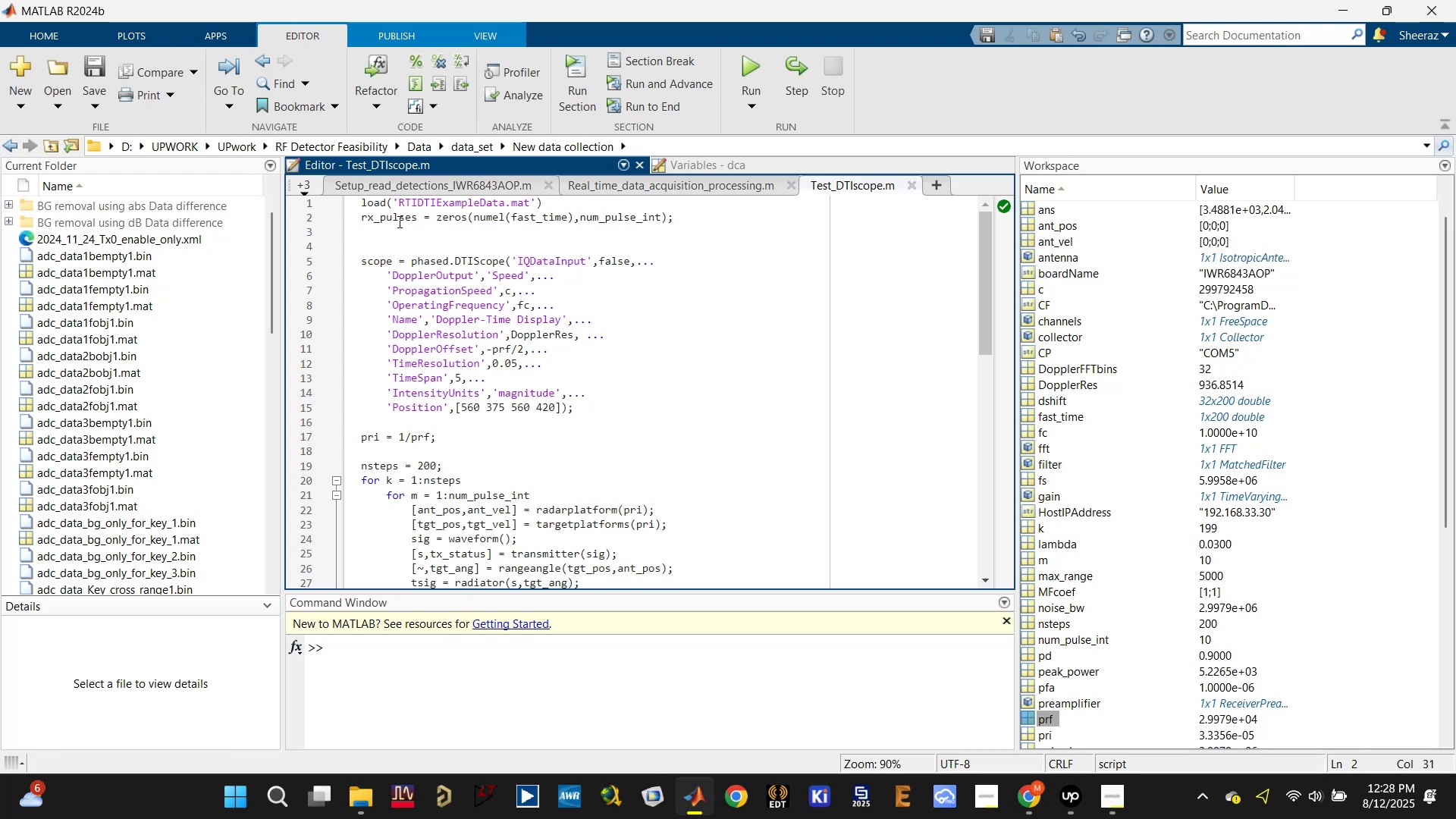 
double_click([398, 221])
 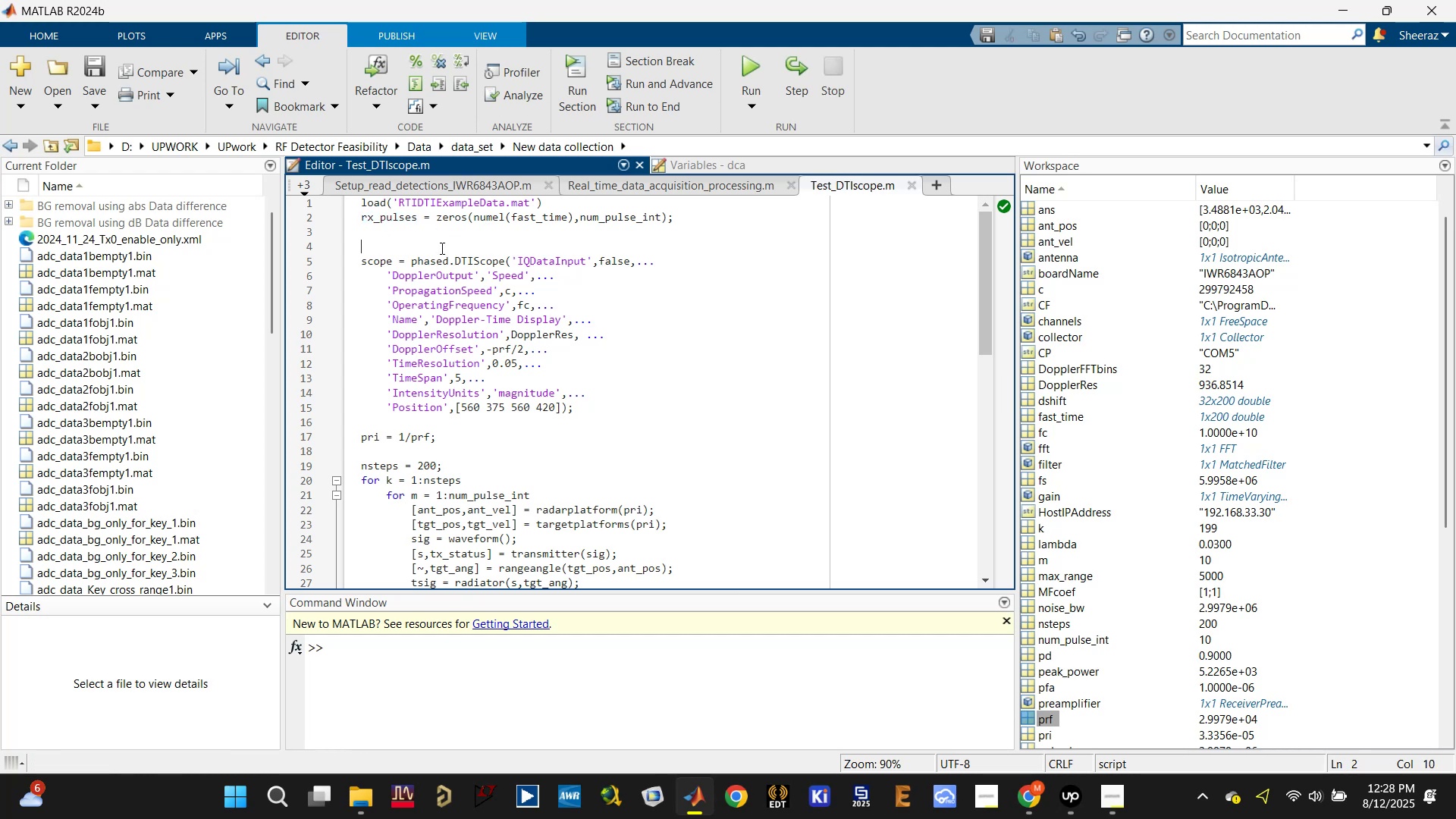 
double_click([470, 260])
 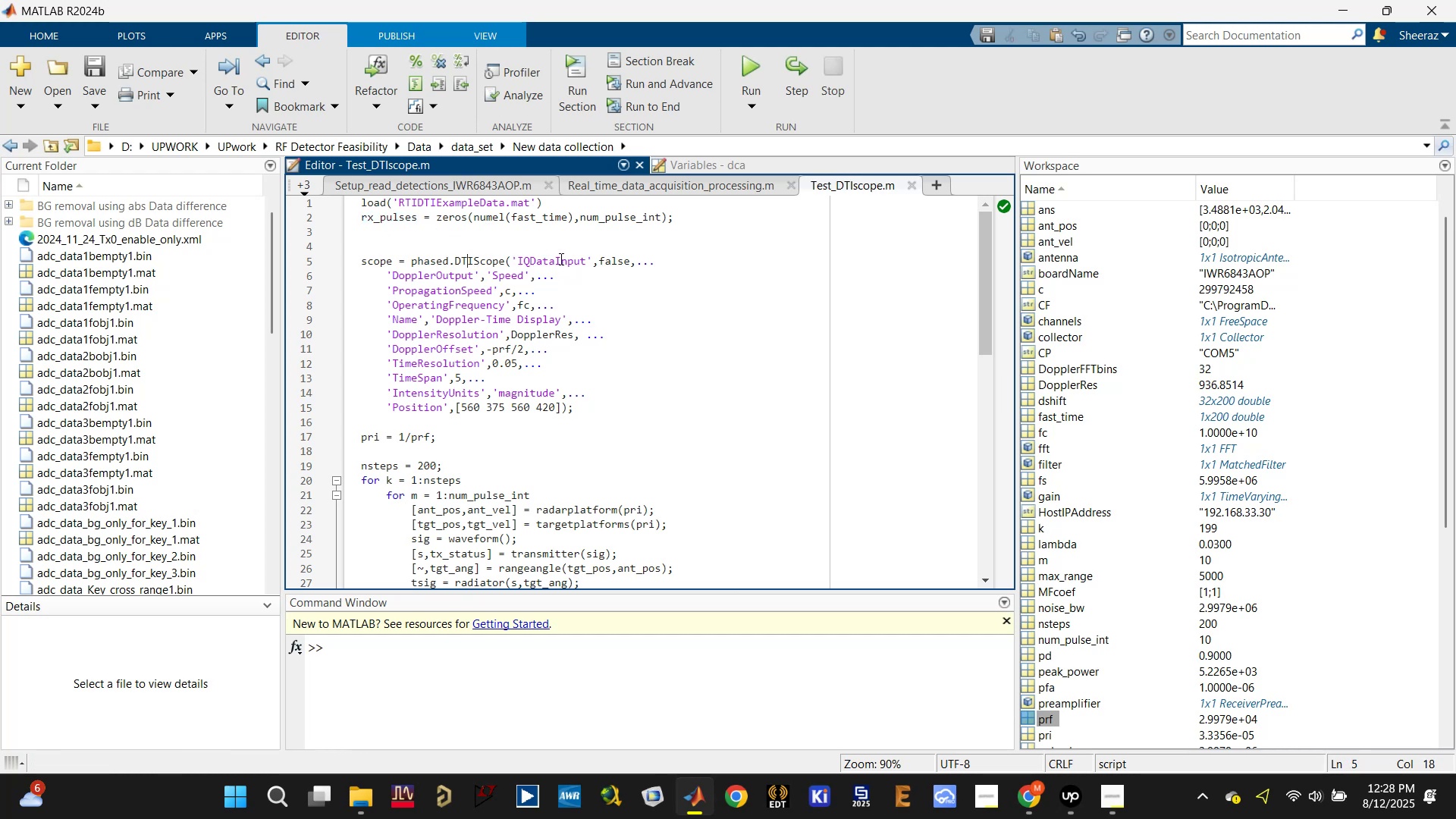 
triple_click([560, 259])
 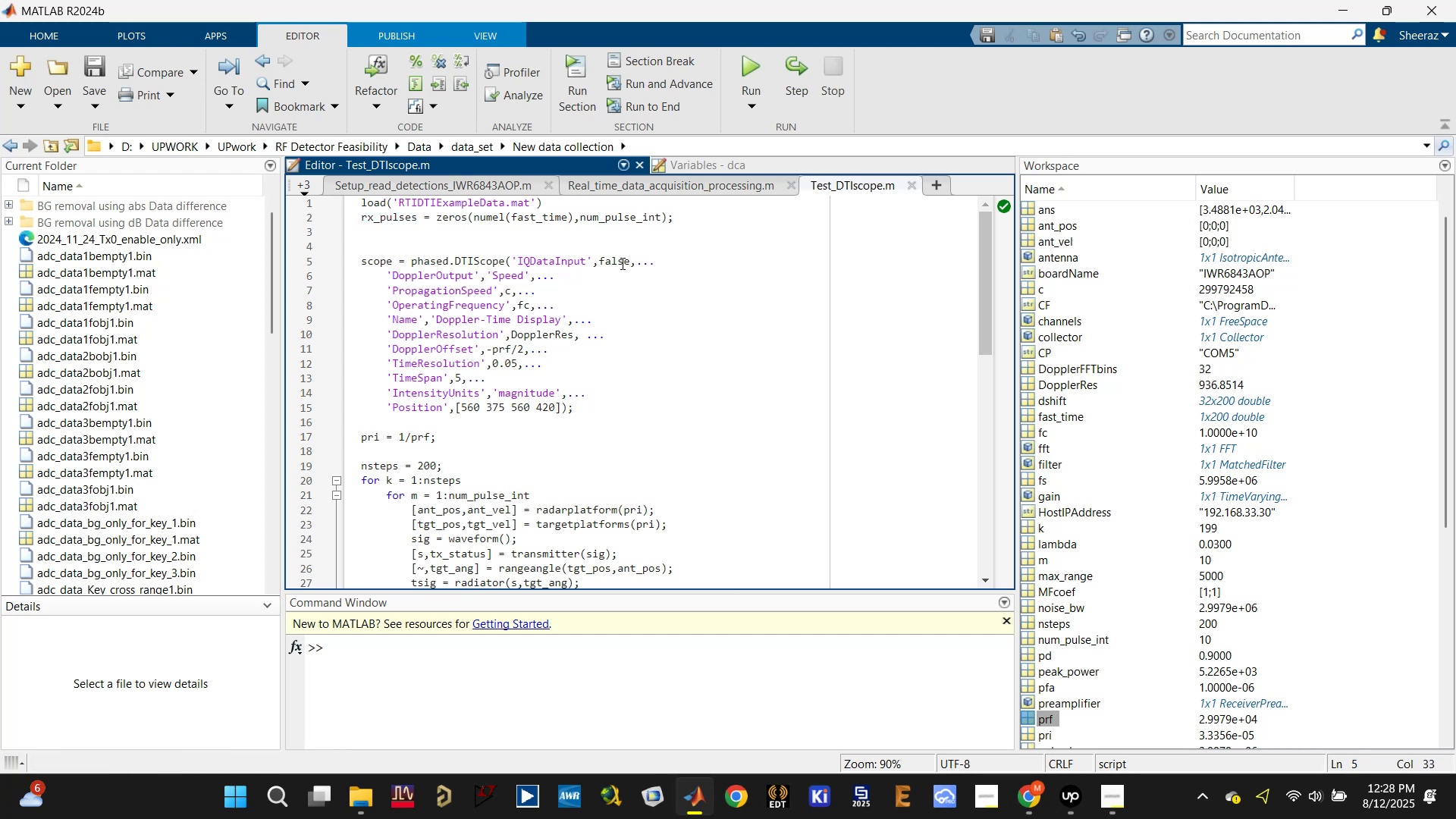 
double_click([620, 263])
 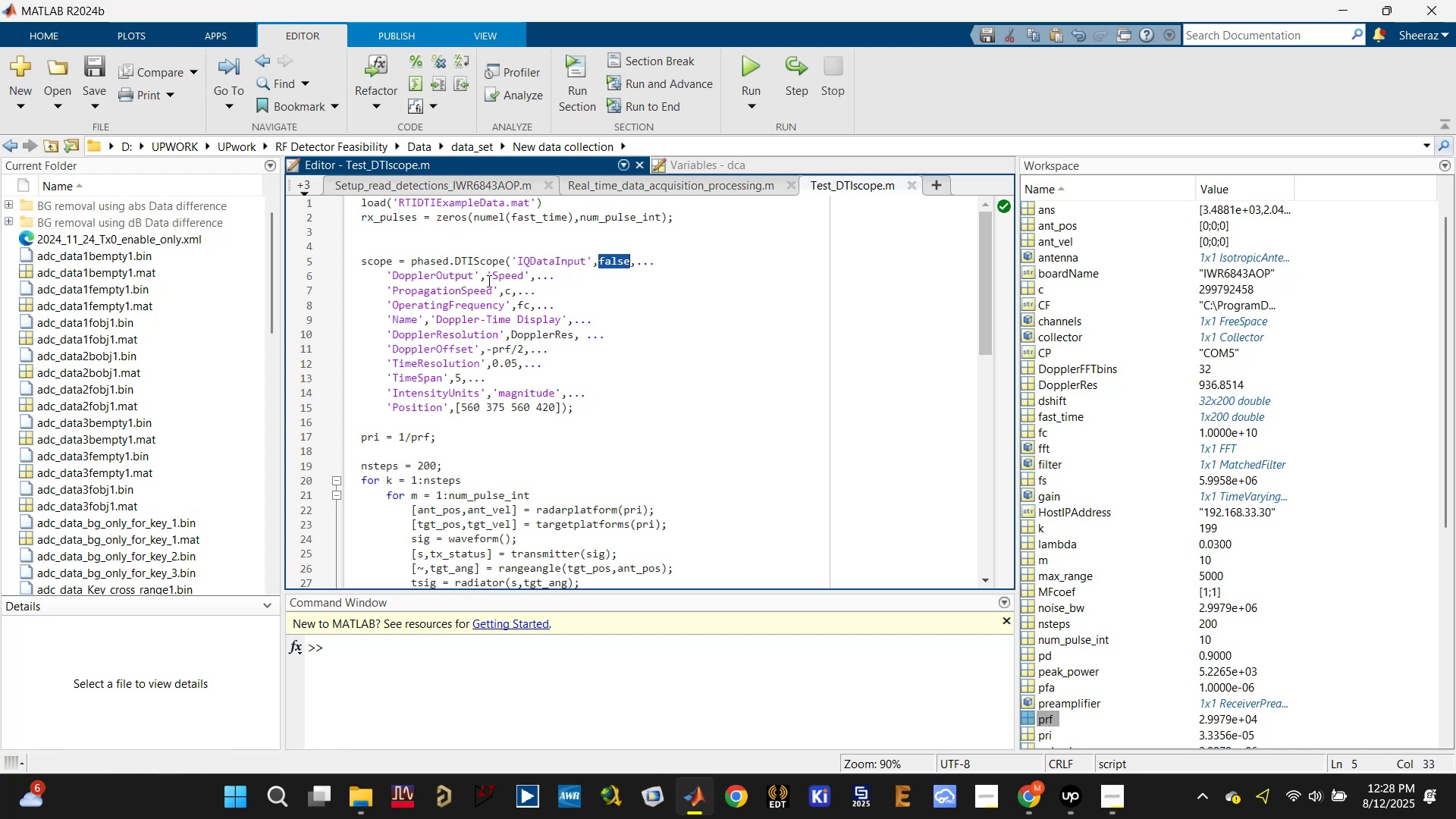 
triple_click([452, 283])
 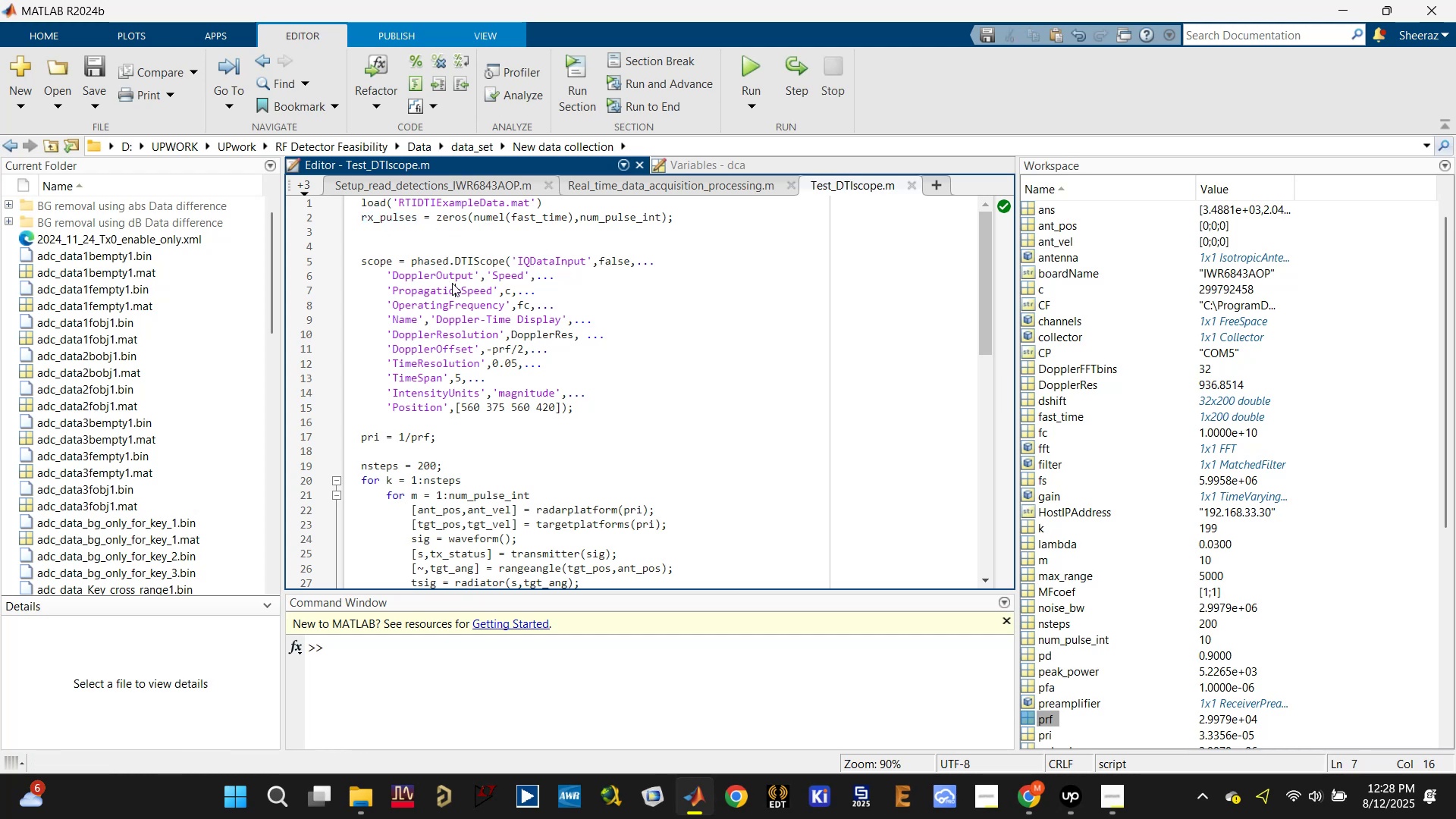 
key(Control+S)
 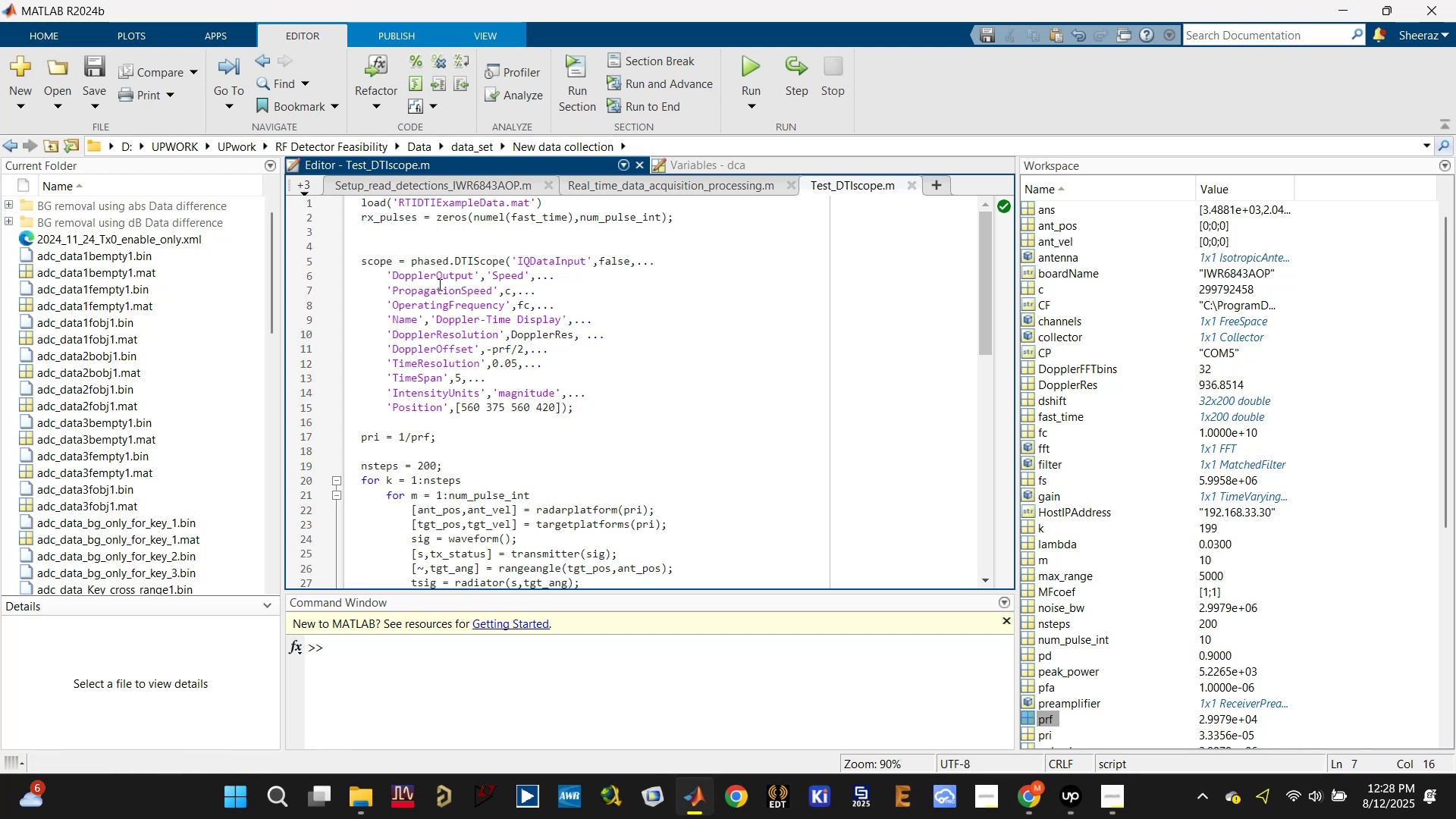 
left_click([431, 252])
 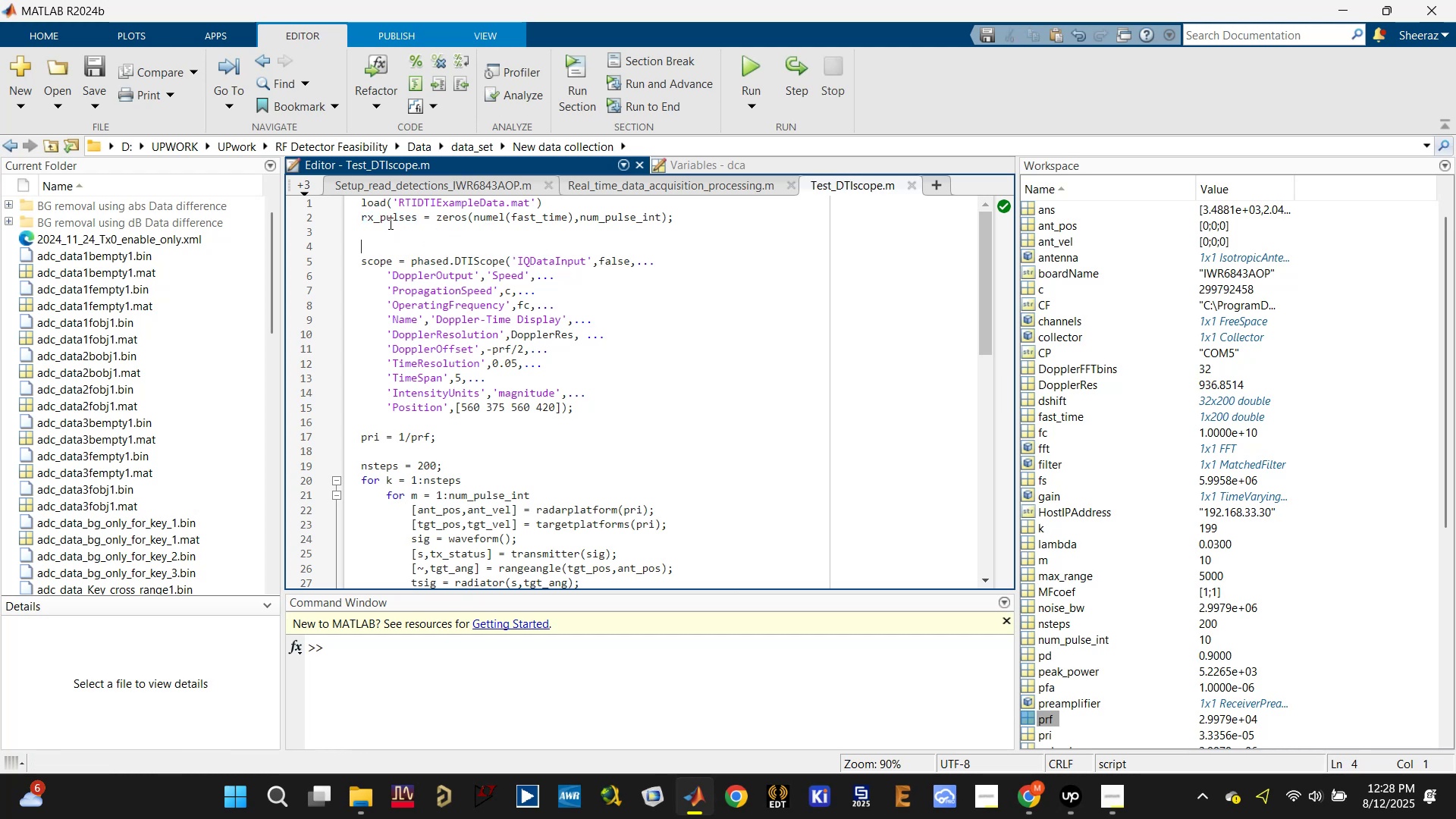 
double_click([389, 221])
 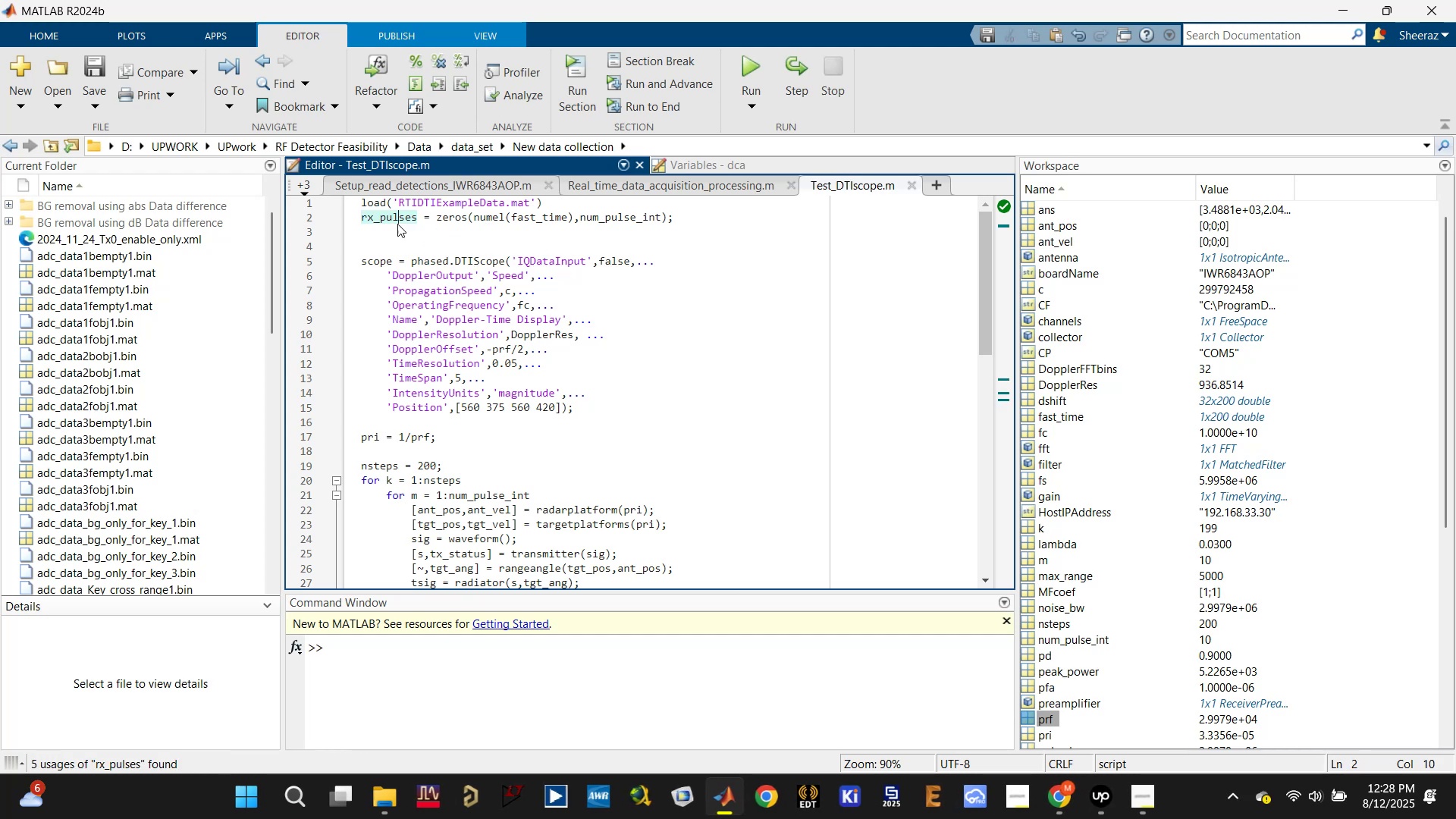 
double_click([391, 222])
 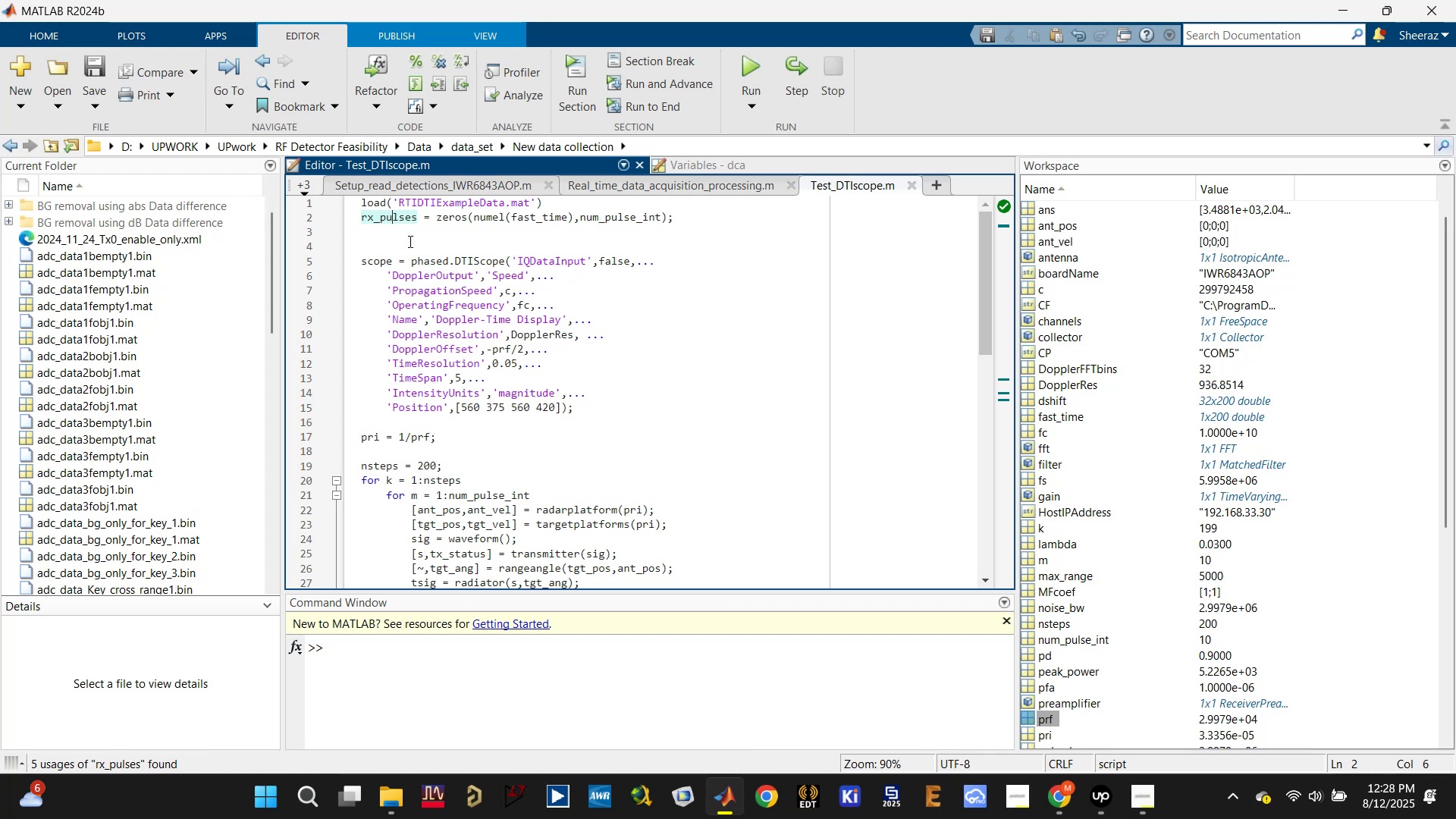 
key(Control+S)
 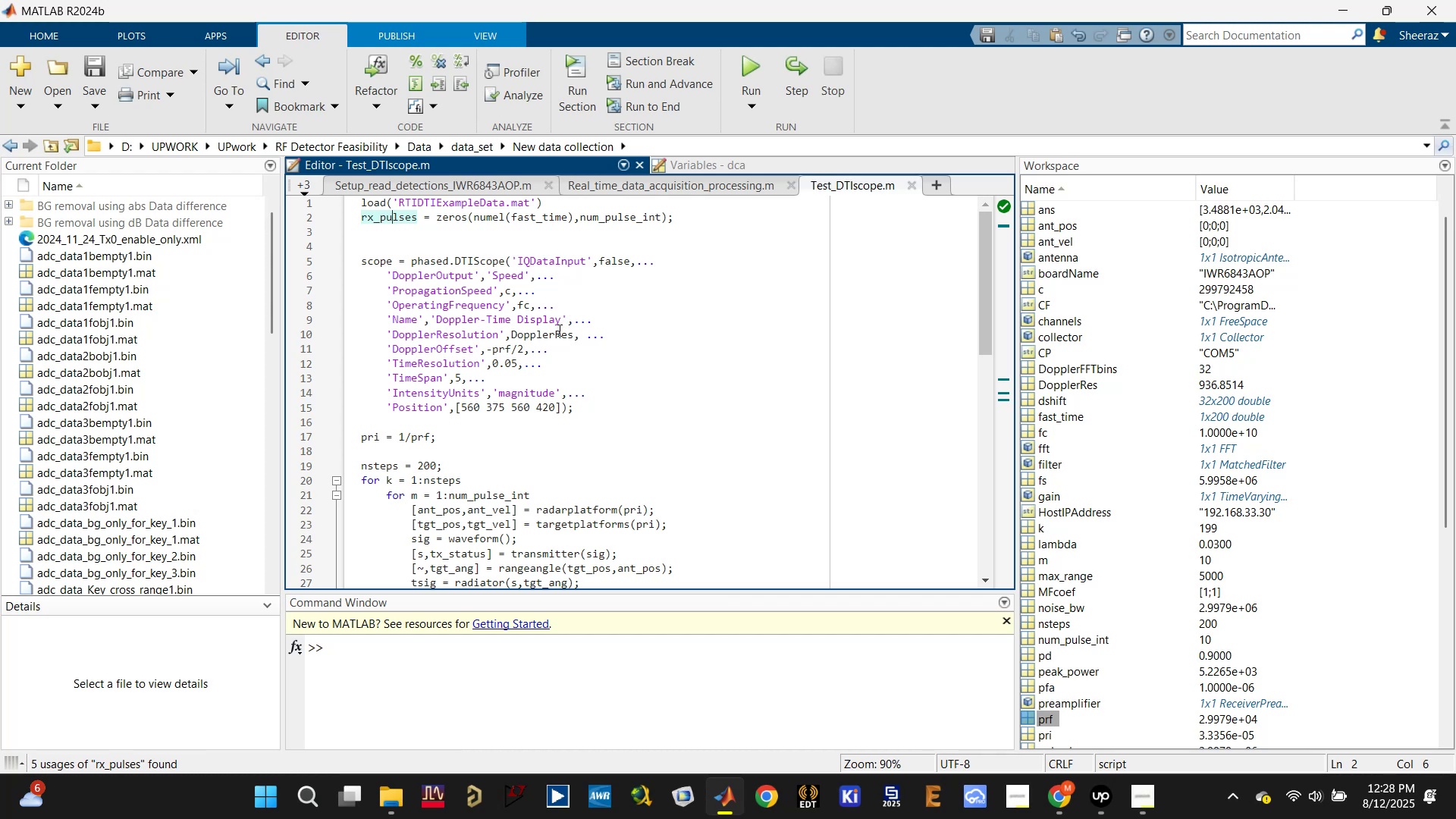 
left_click([557, 331])
 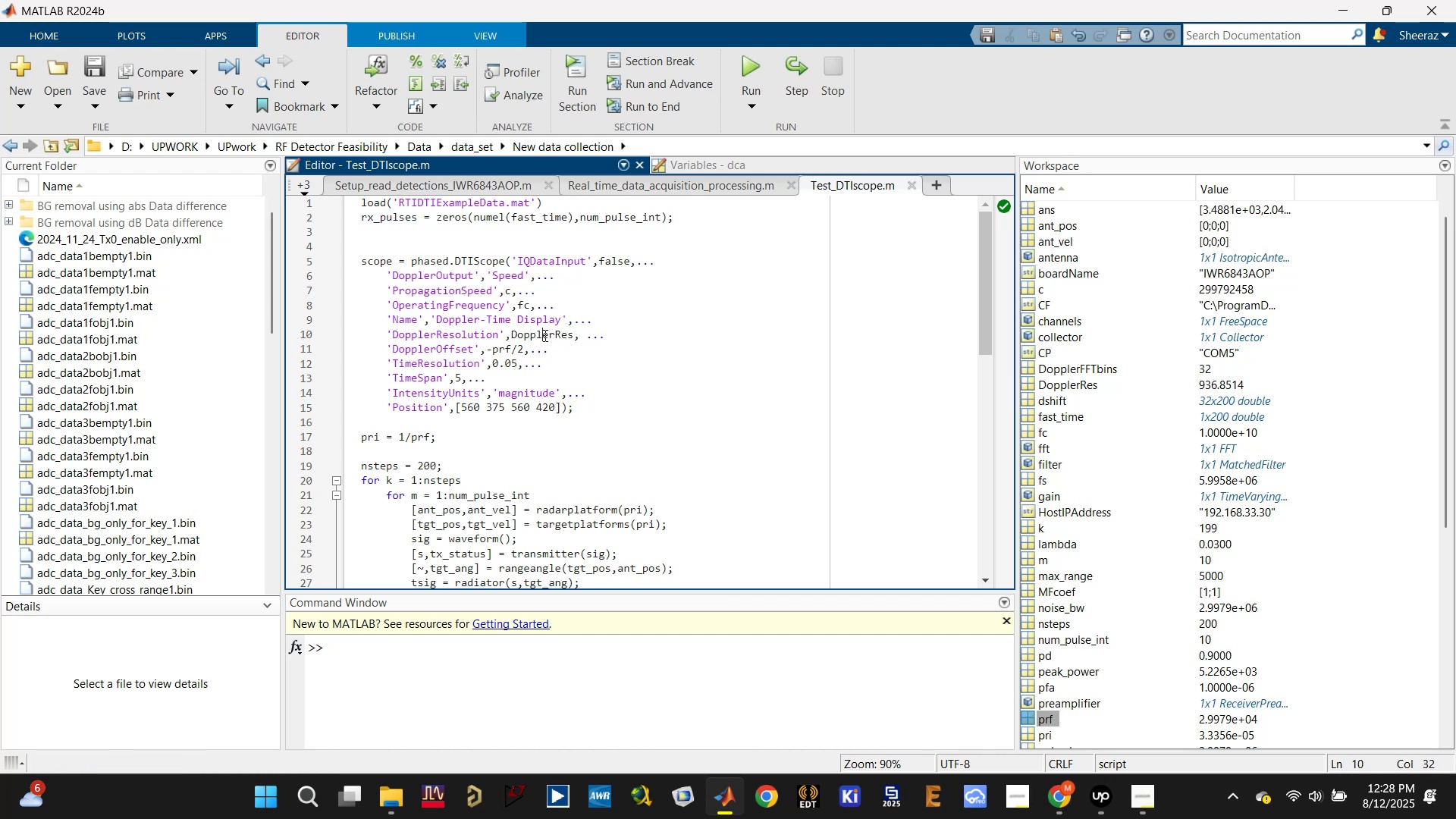 
double_click([544, 335])
 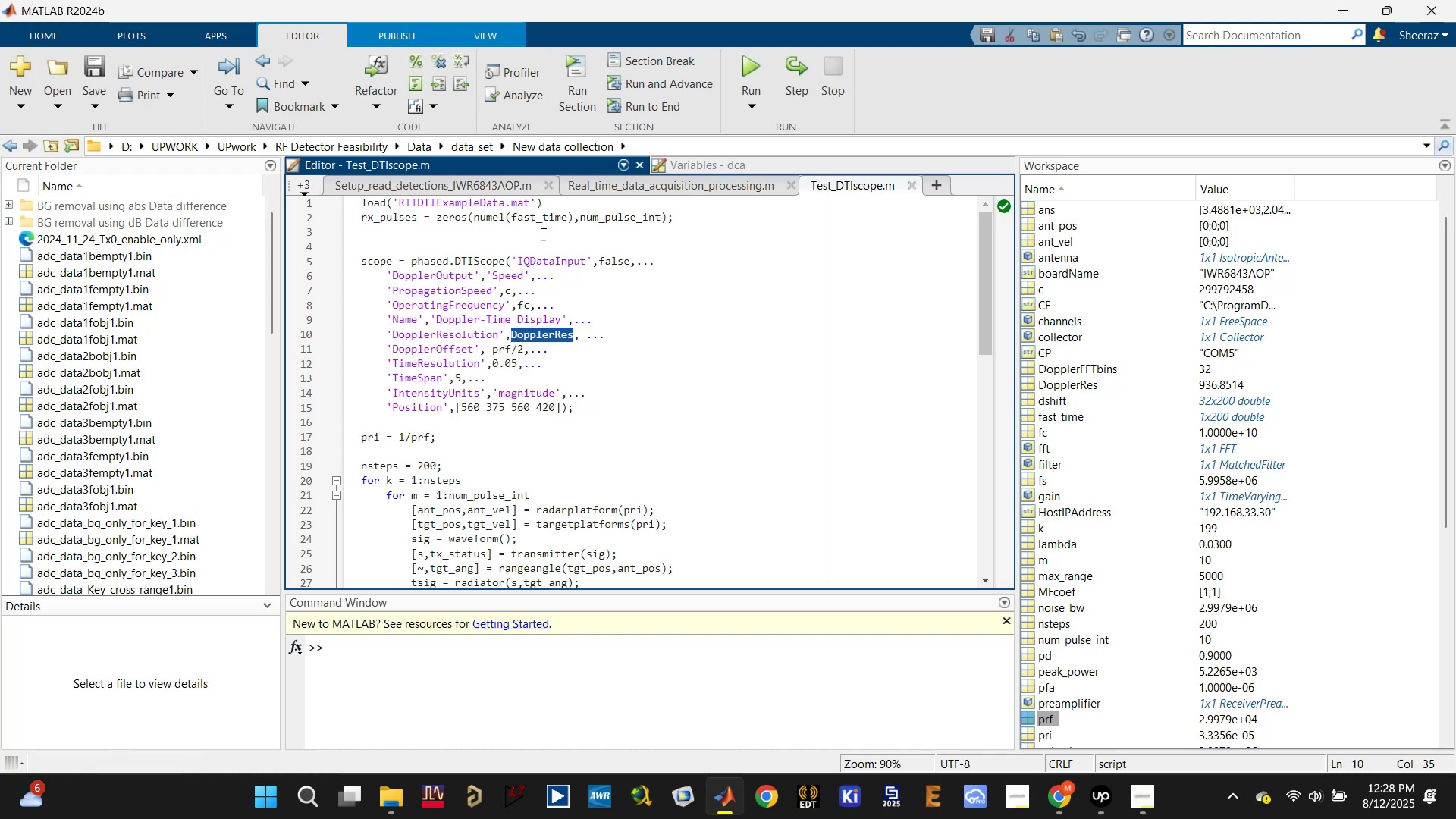 
key(Shift+5)
 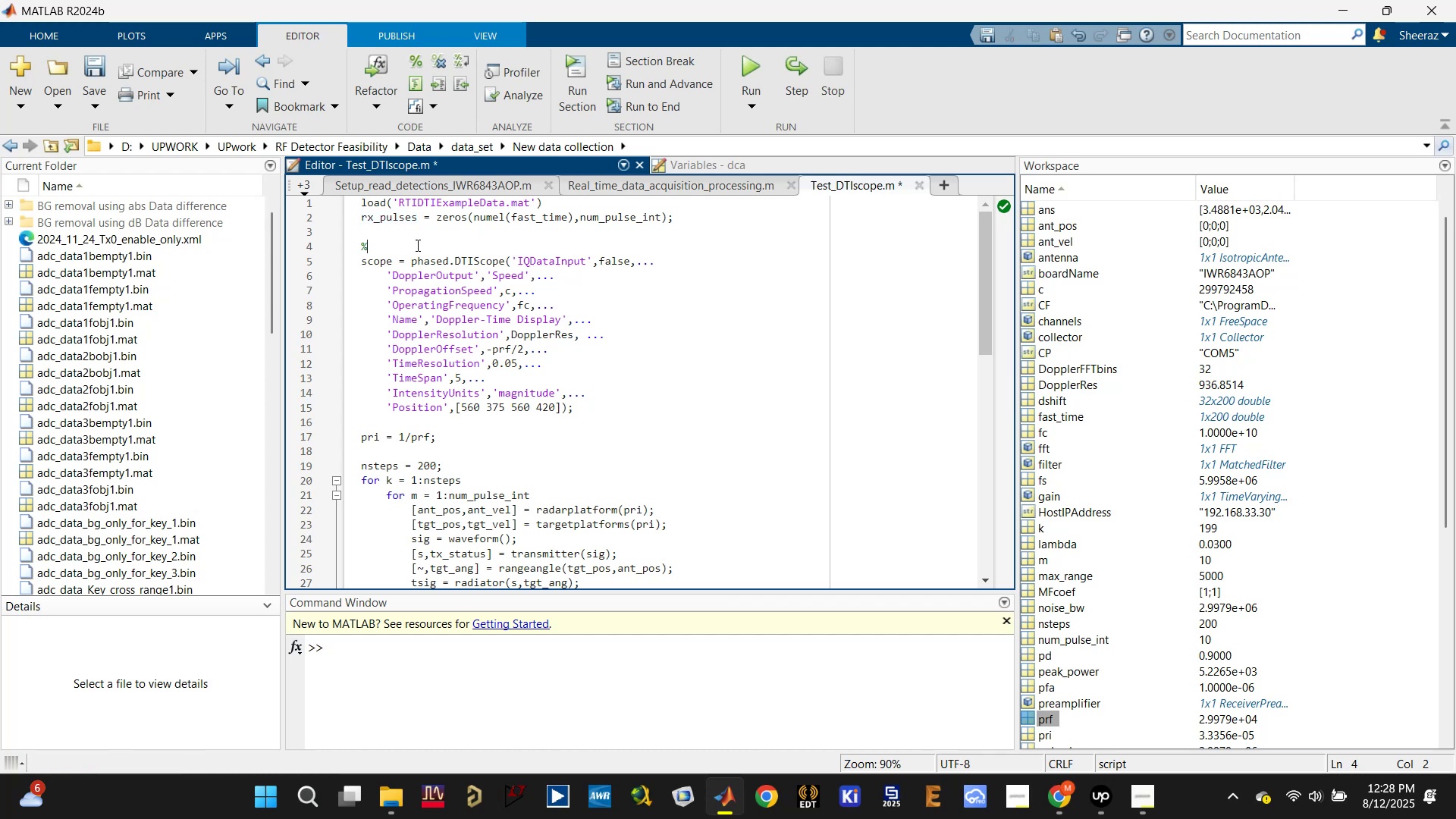 
left_click([306, 265])
 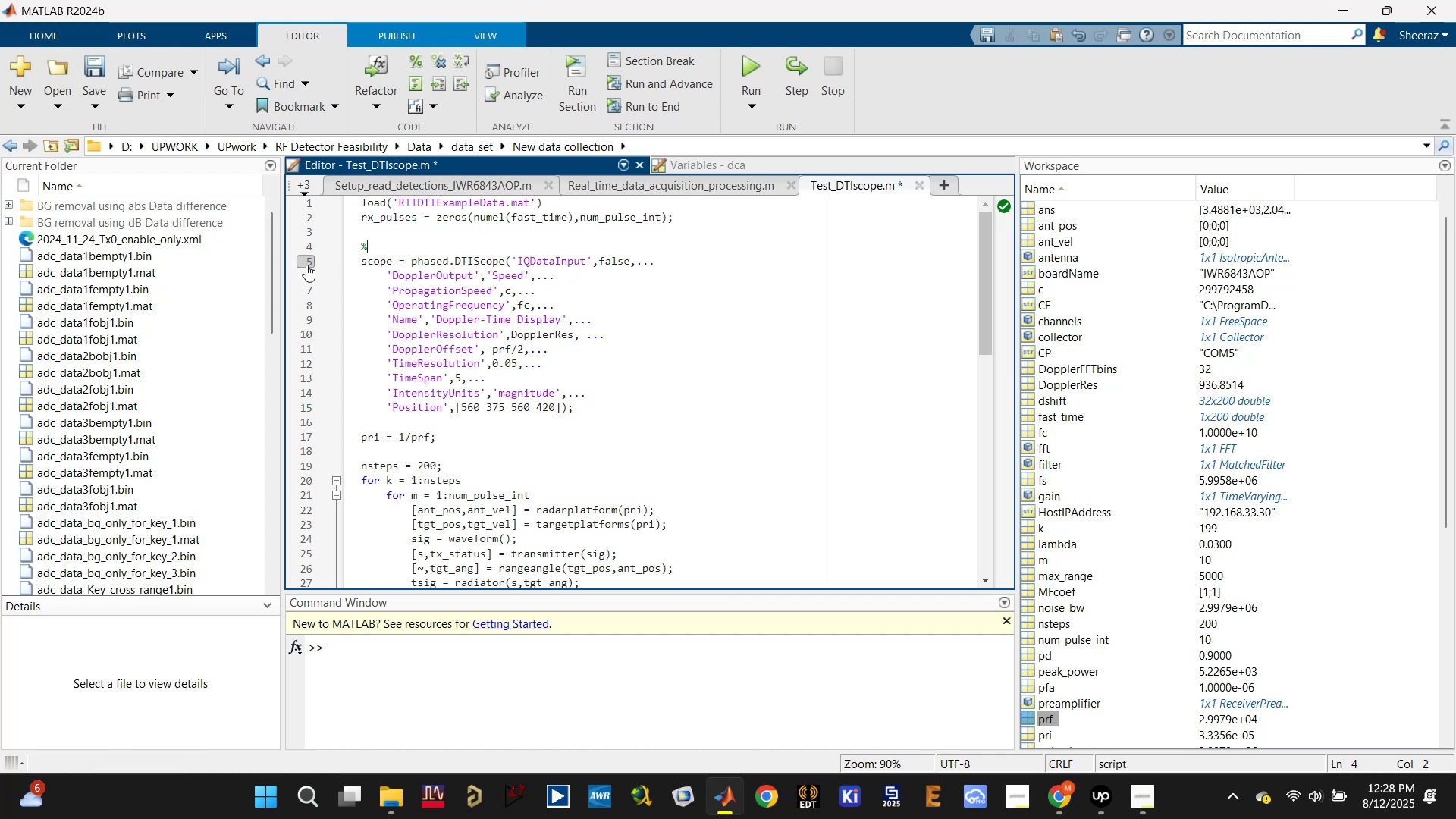 
key(Control+S)
 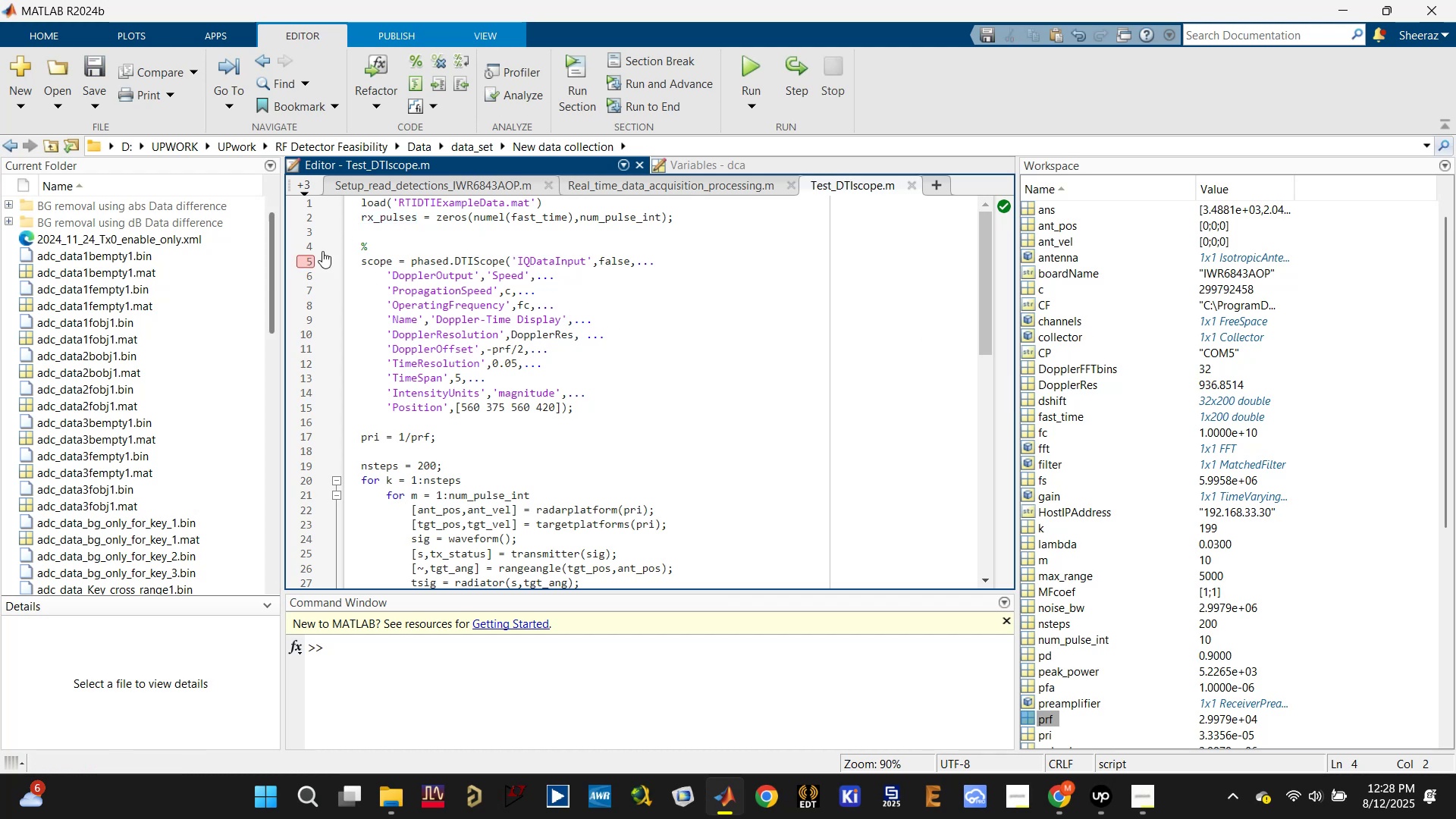 
left_click([752, 374])
 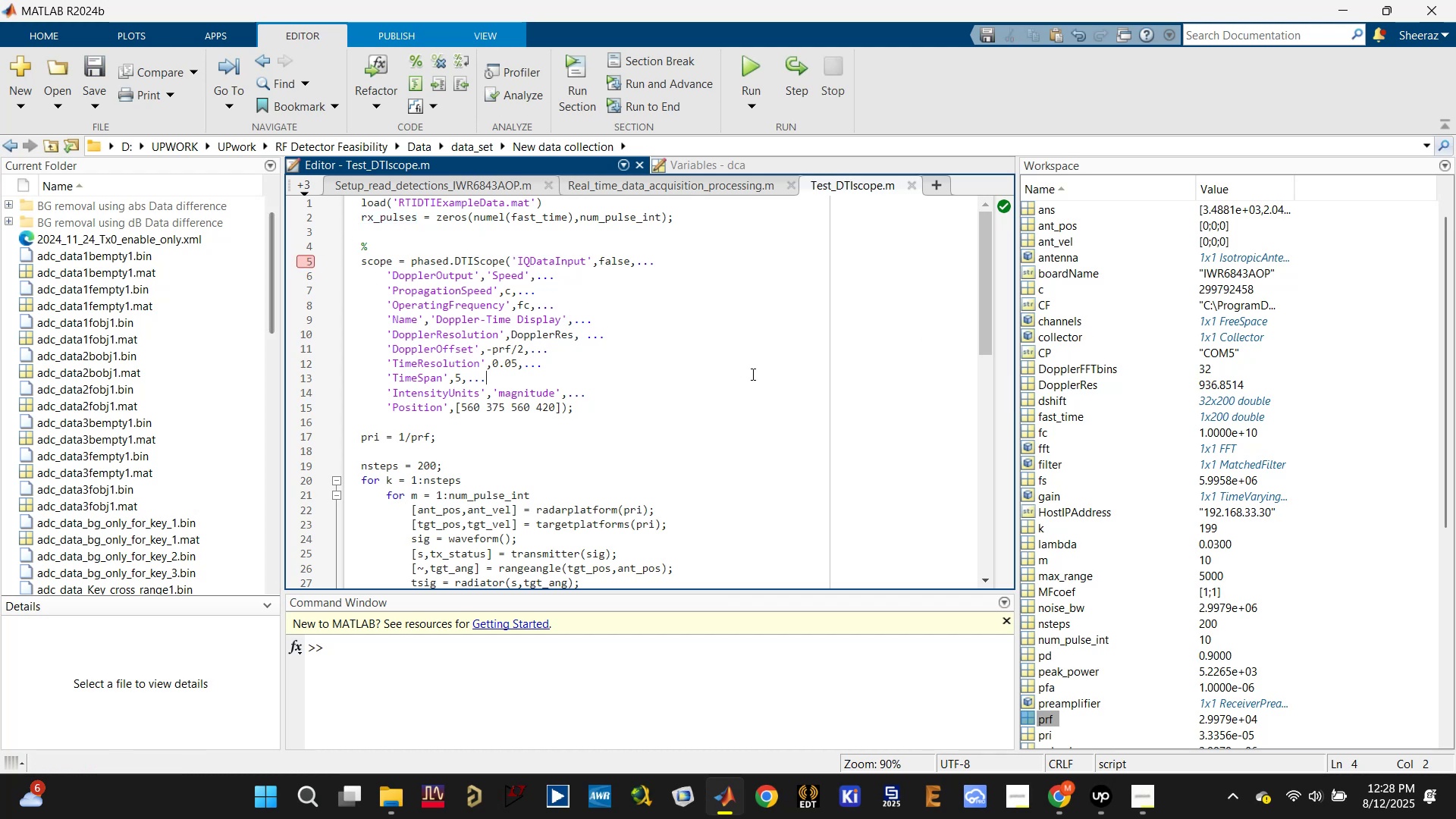 
key(Control+Enter)
 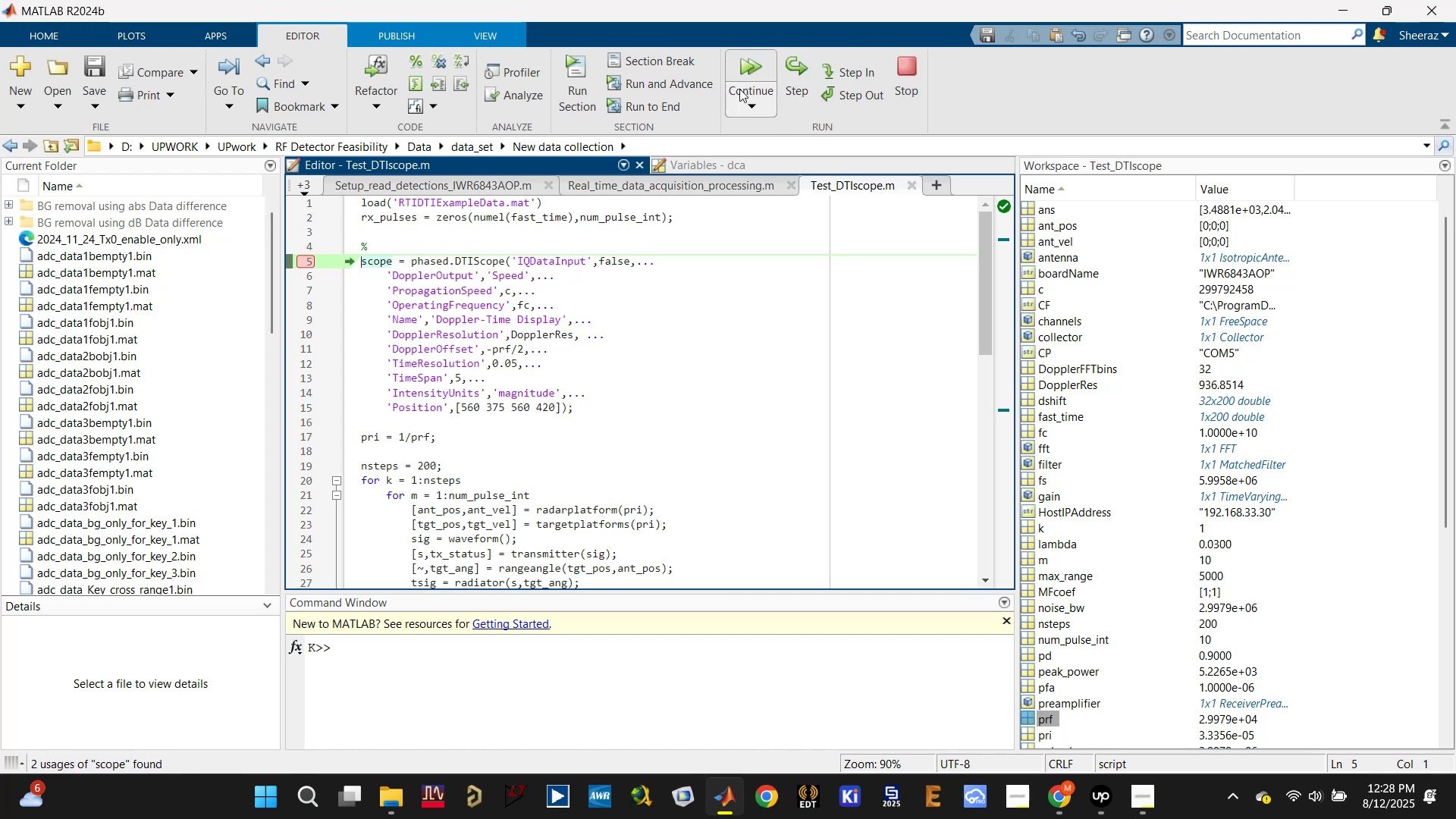 
left_click([360, 206])
 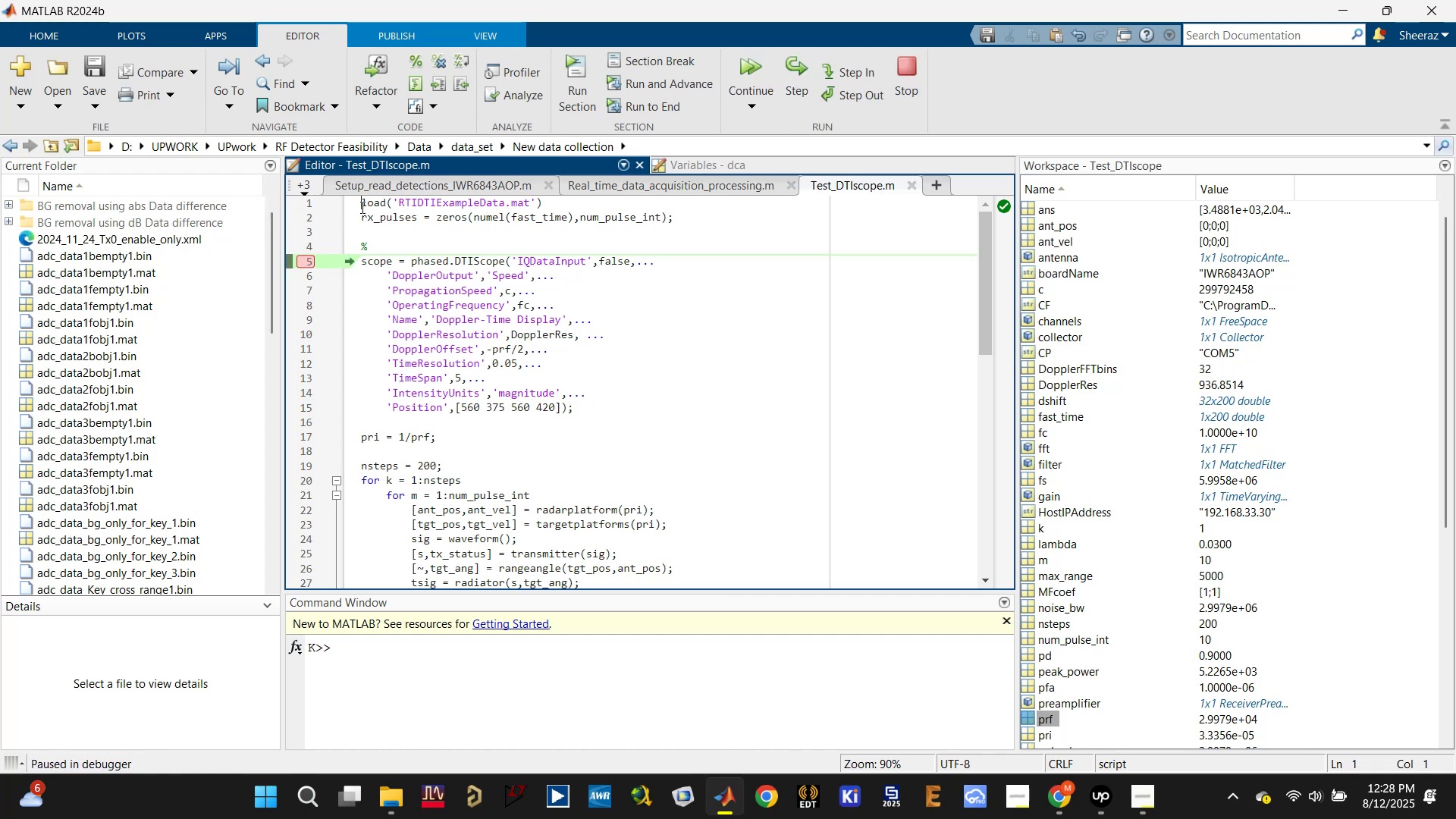 
key(Enter)
 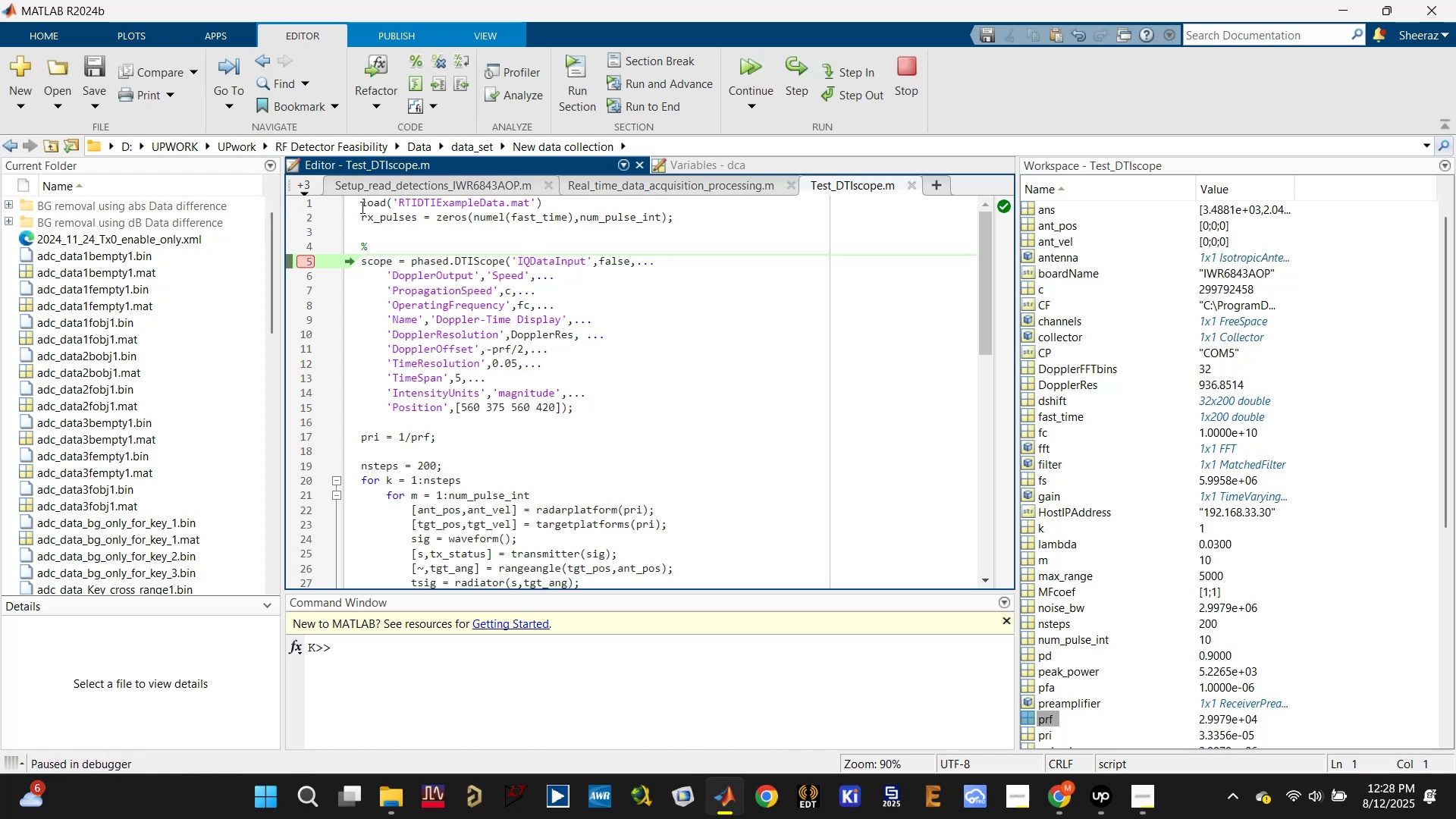 
key(Backslash)
 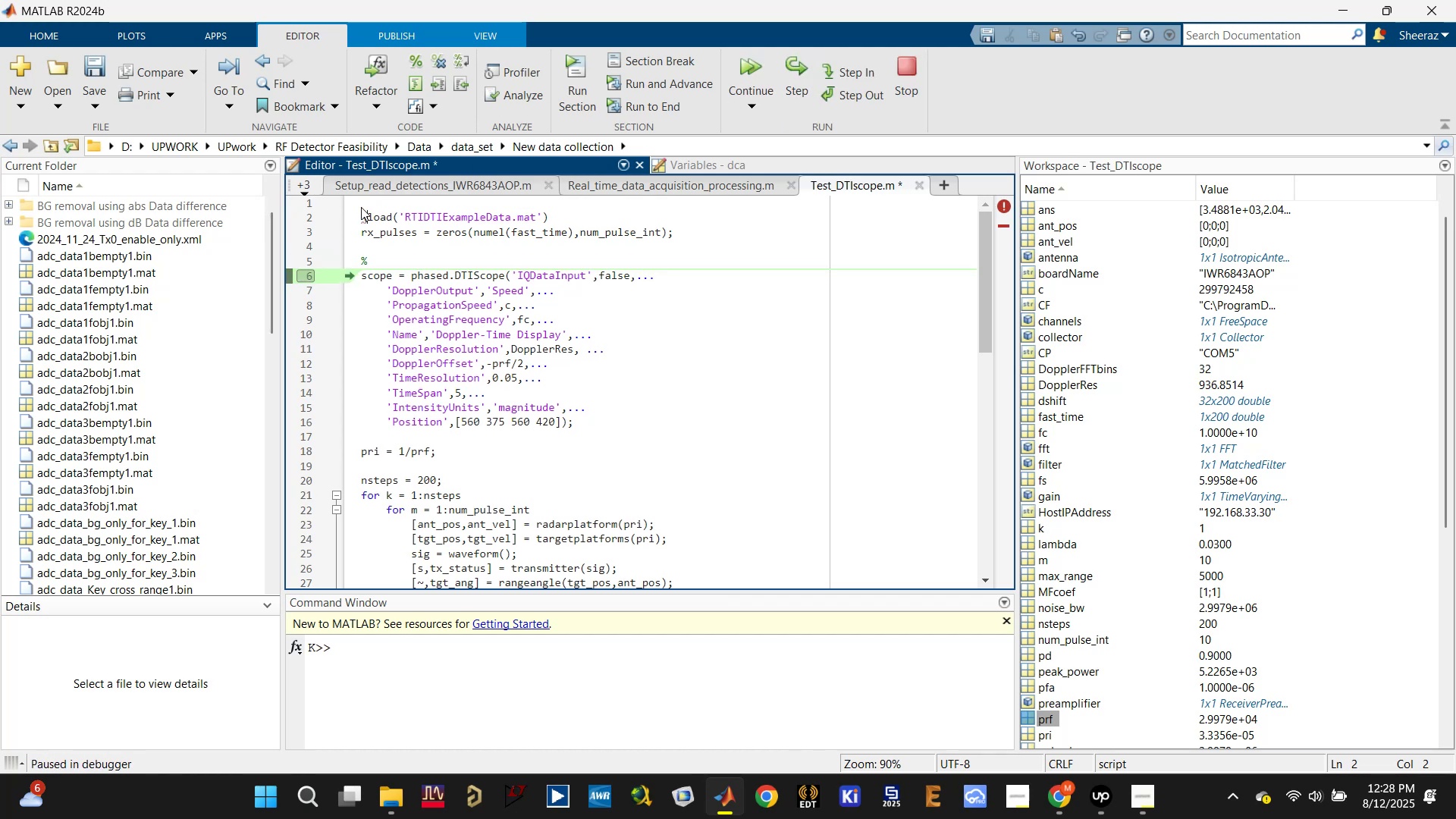 
key(ArrowUp)
 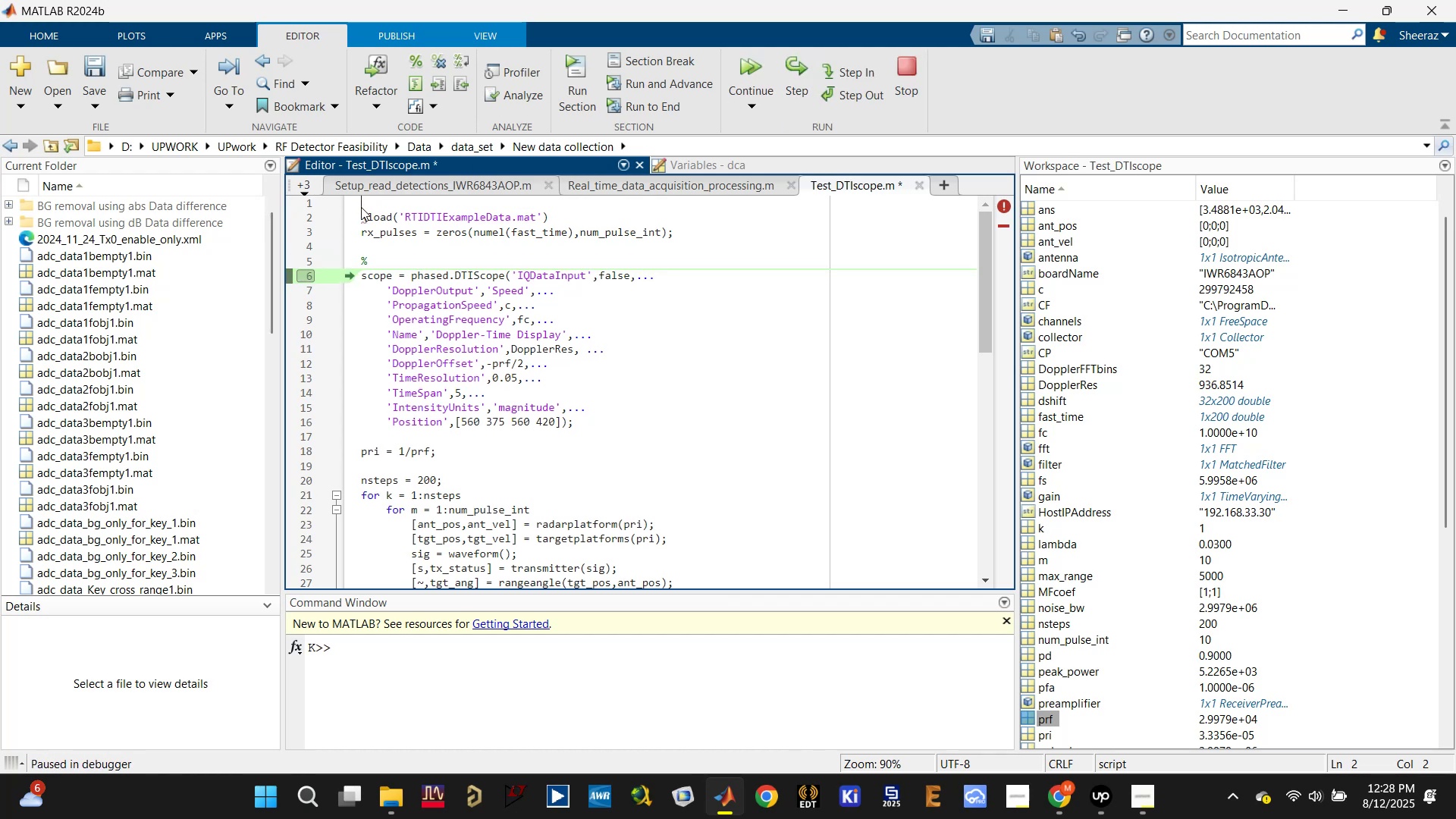 
type(clear; closea)
key(Backspace)
type( all; clc;)
 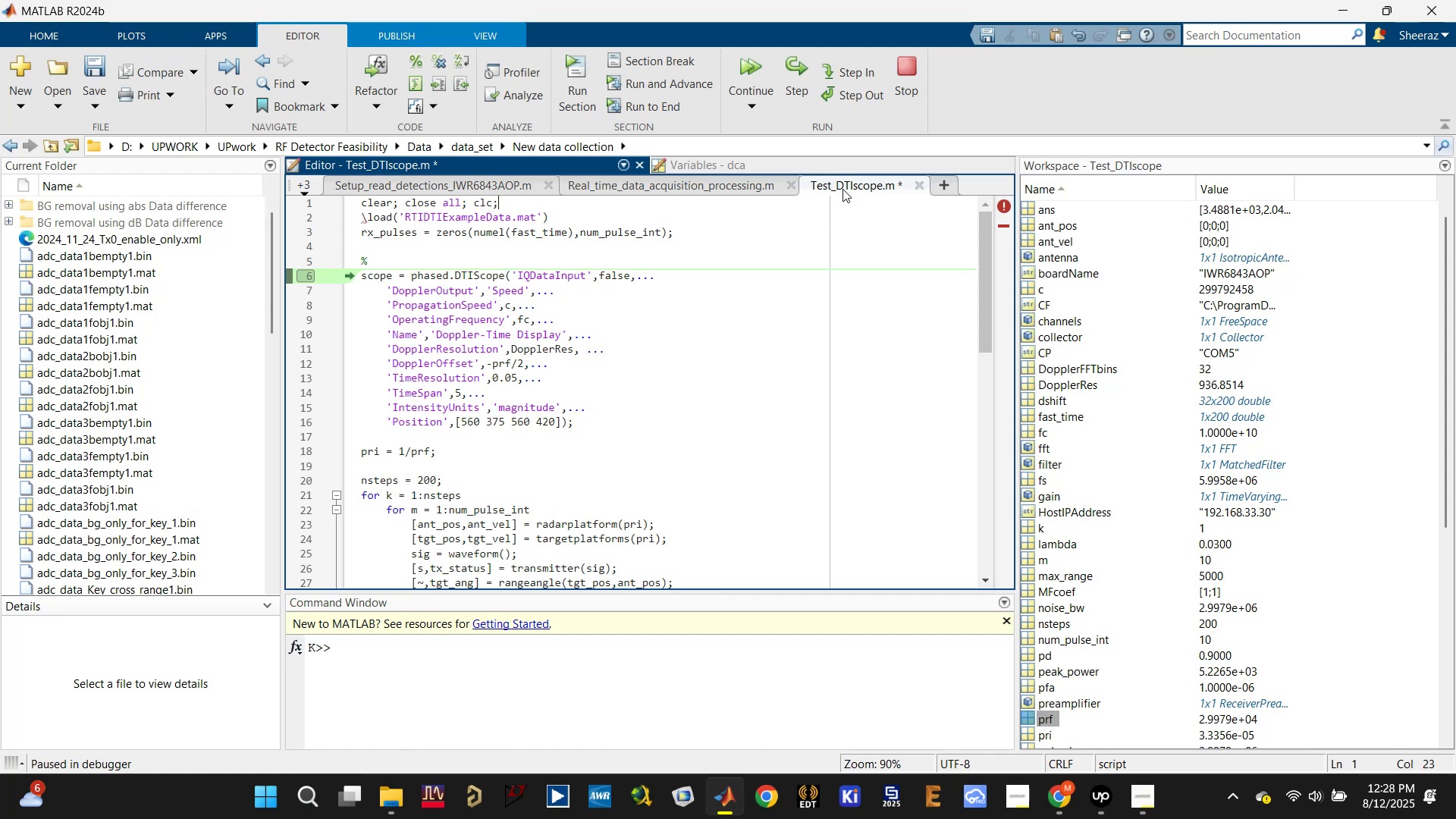 
left_click([905, 71])
 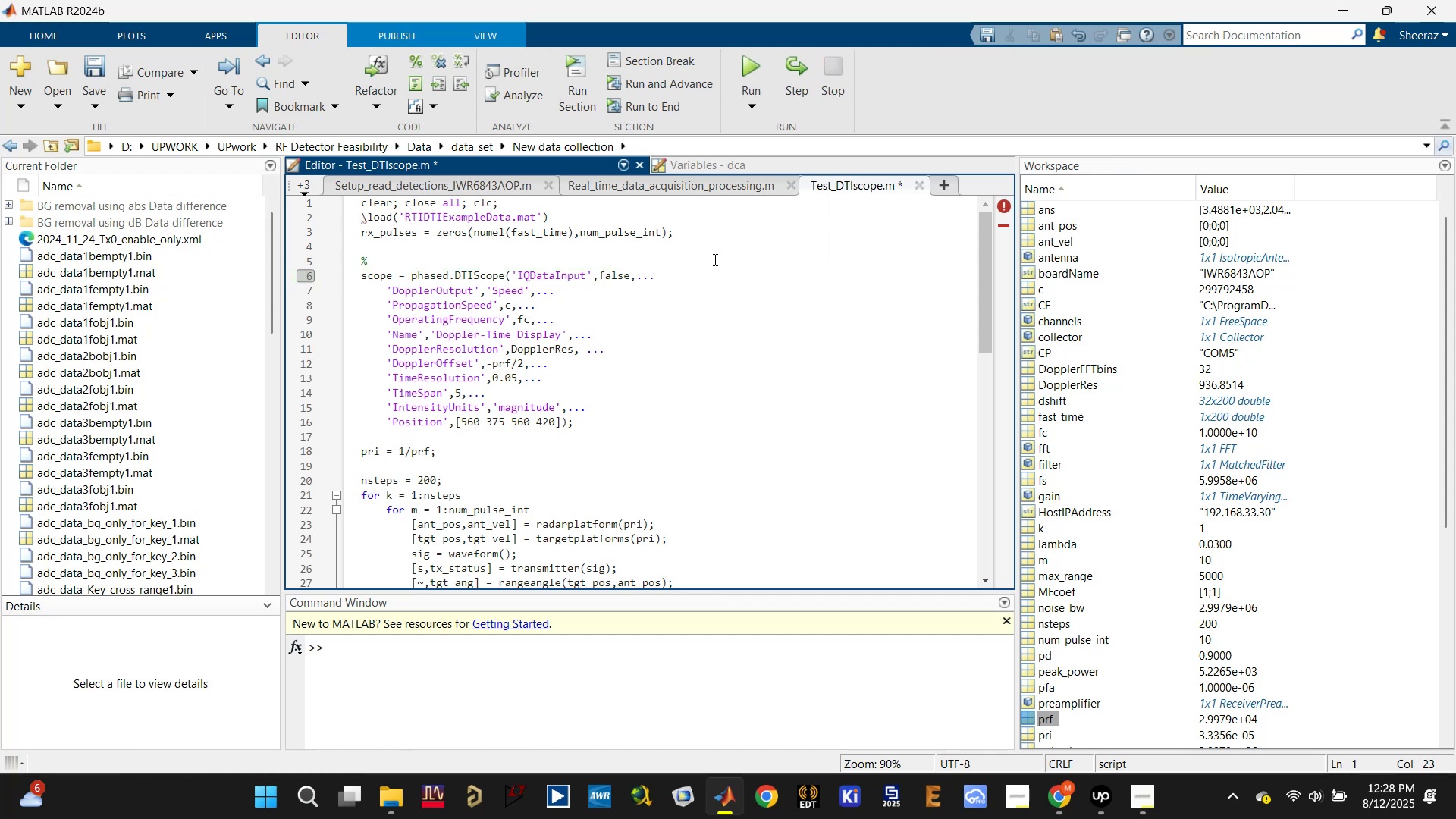 
left_click([725, 246])
 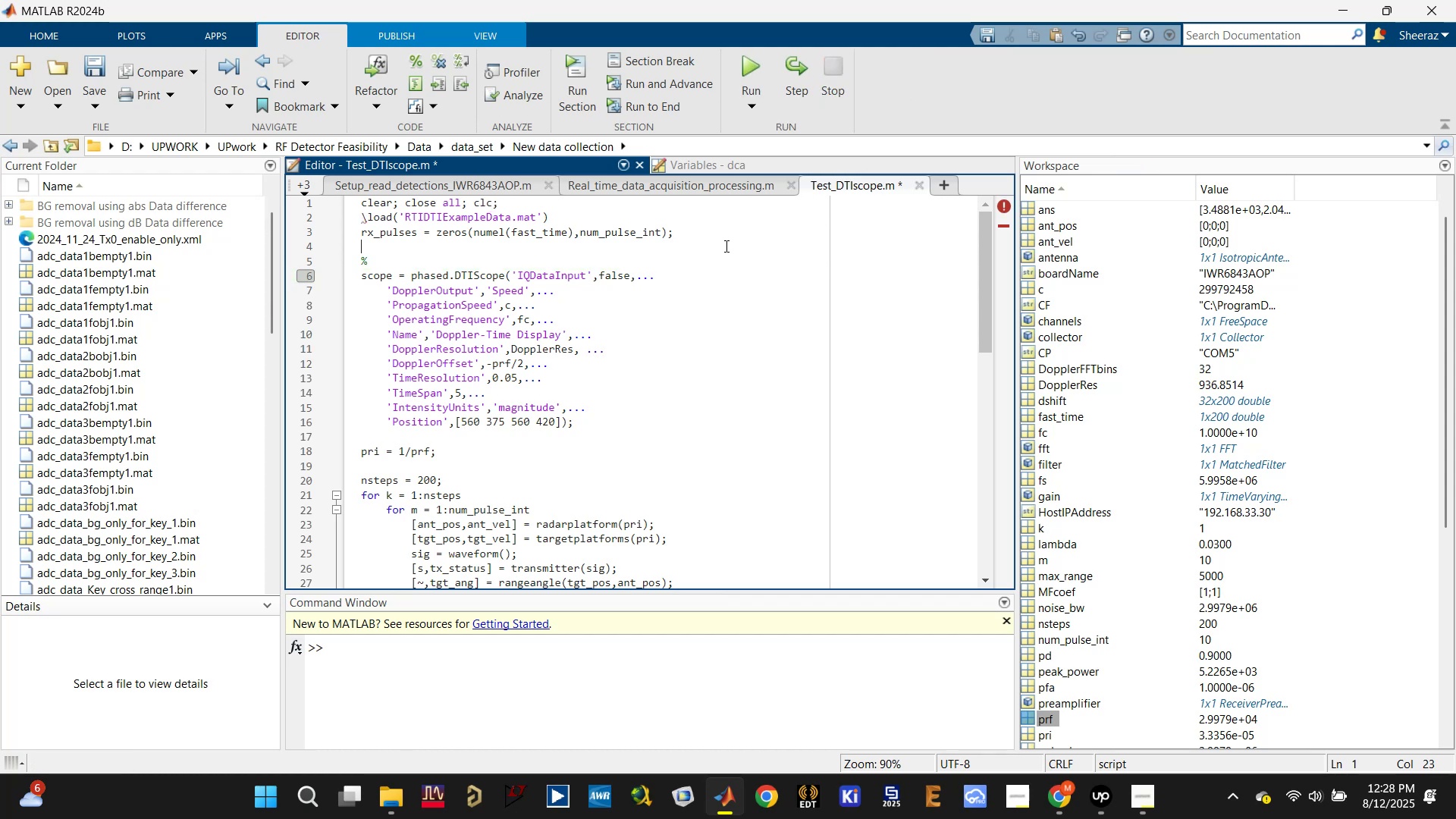 
key(Control+S)
 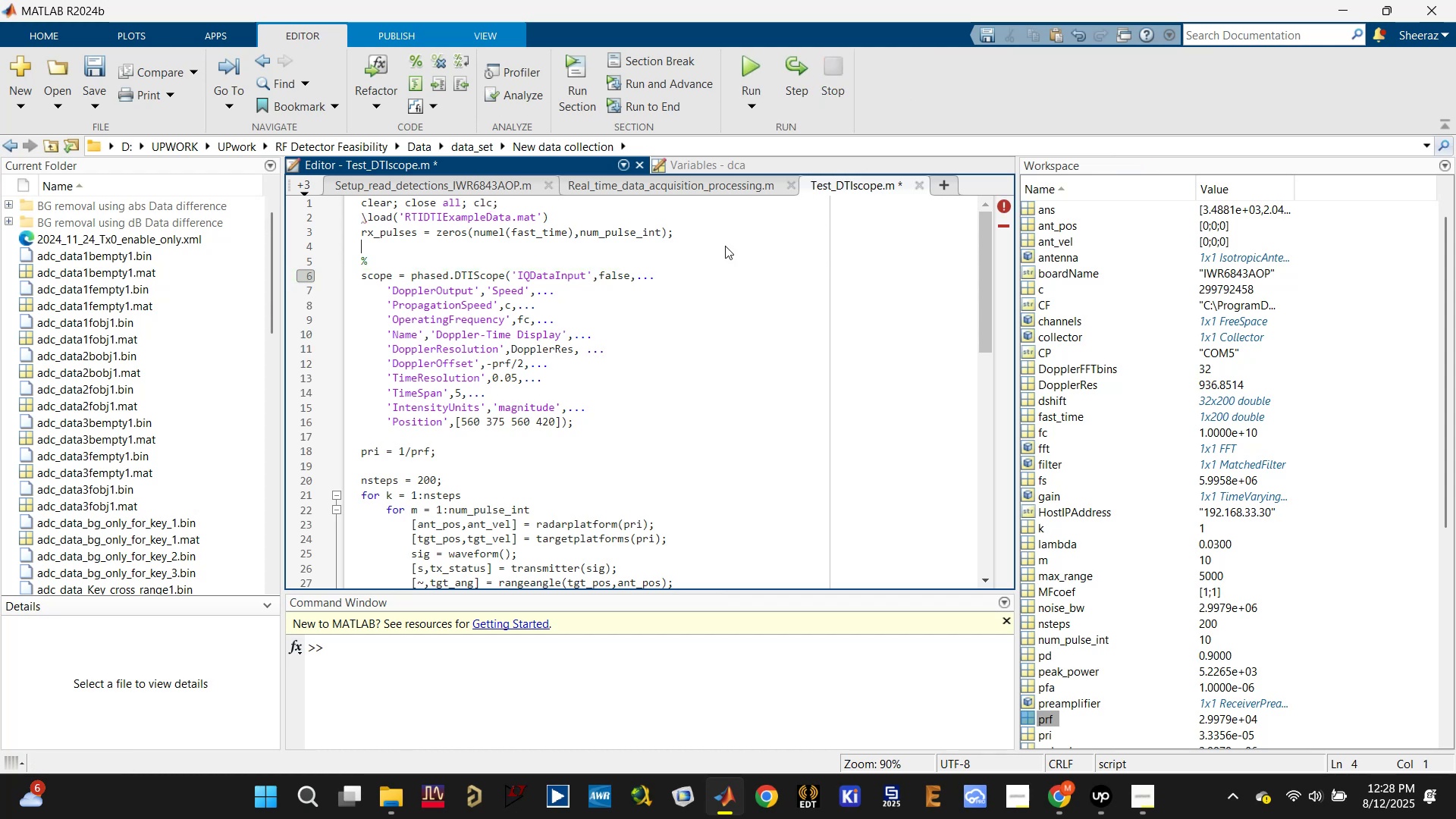 
key(Control+S)
 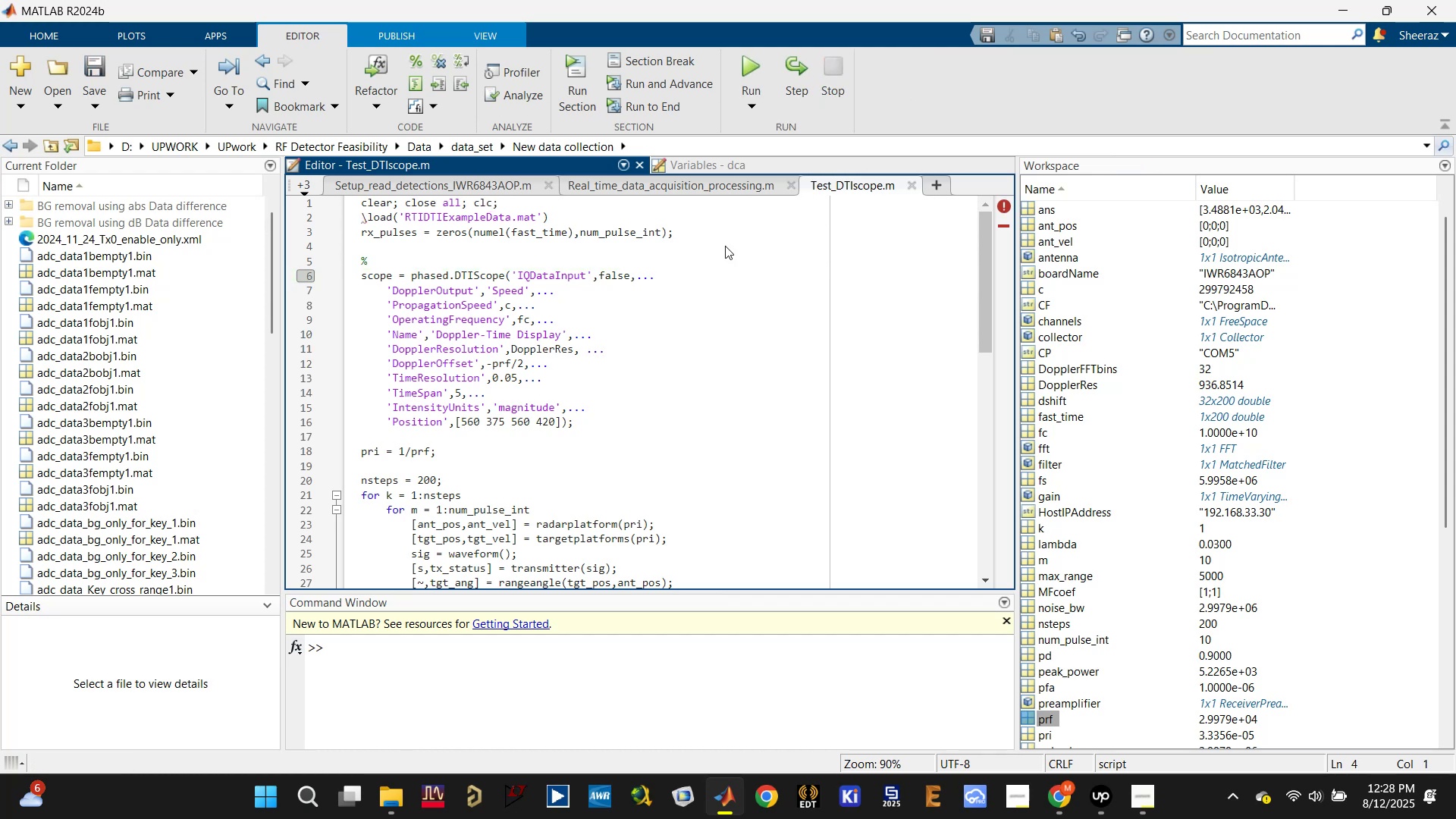 
key(Control+S)
 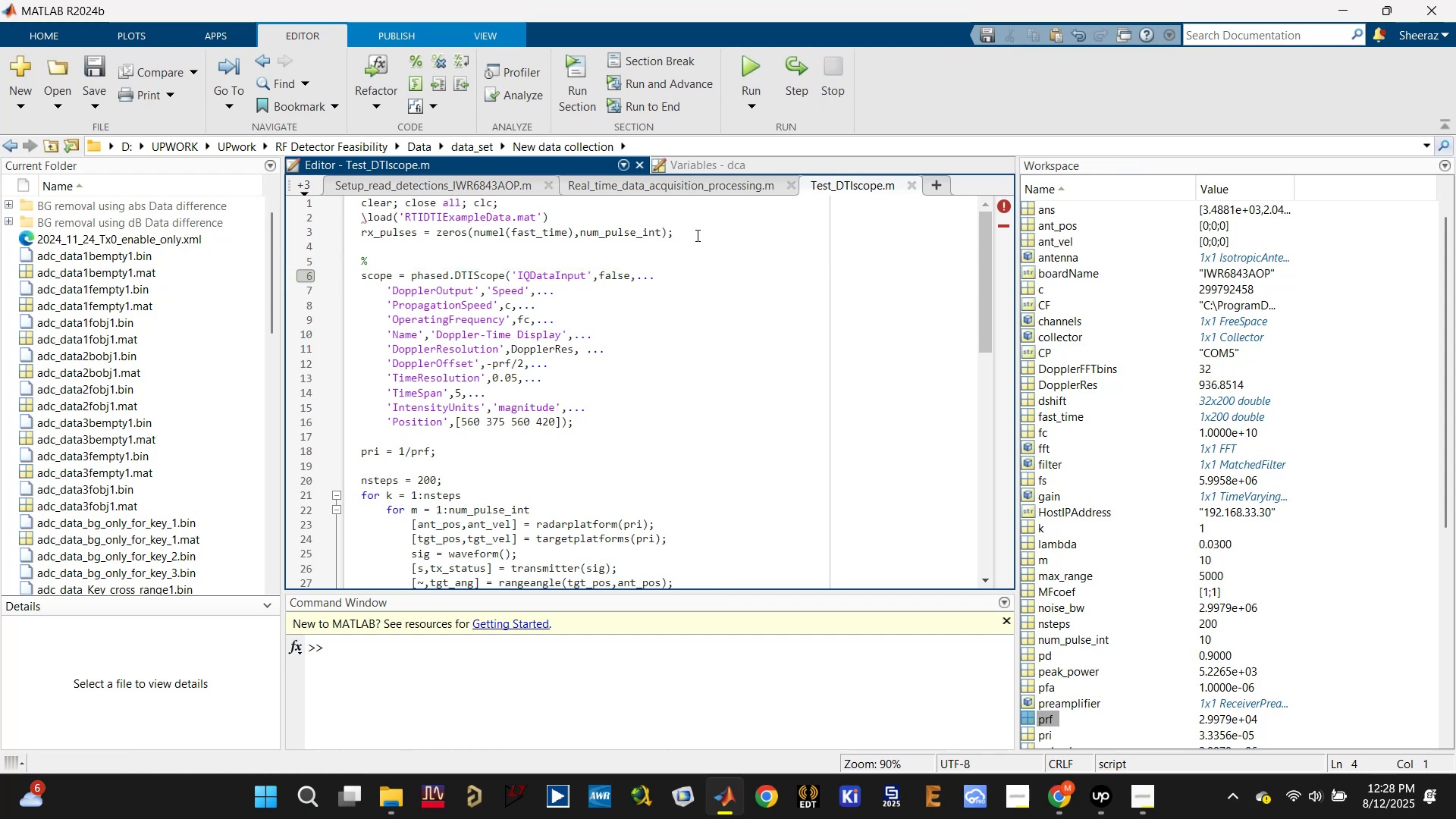 
key(Control+S)
 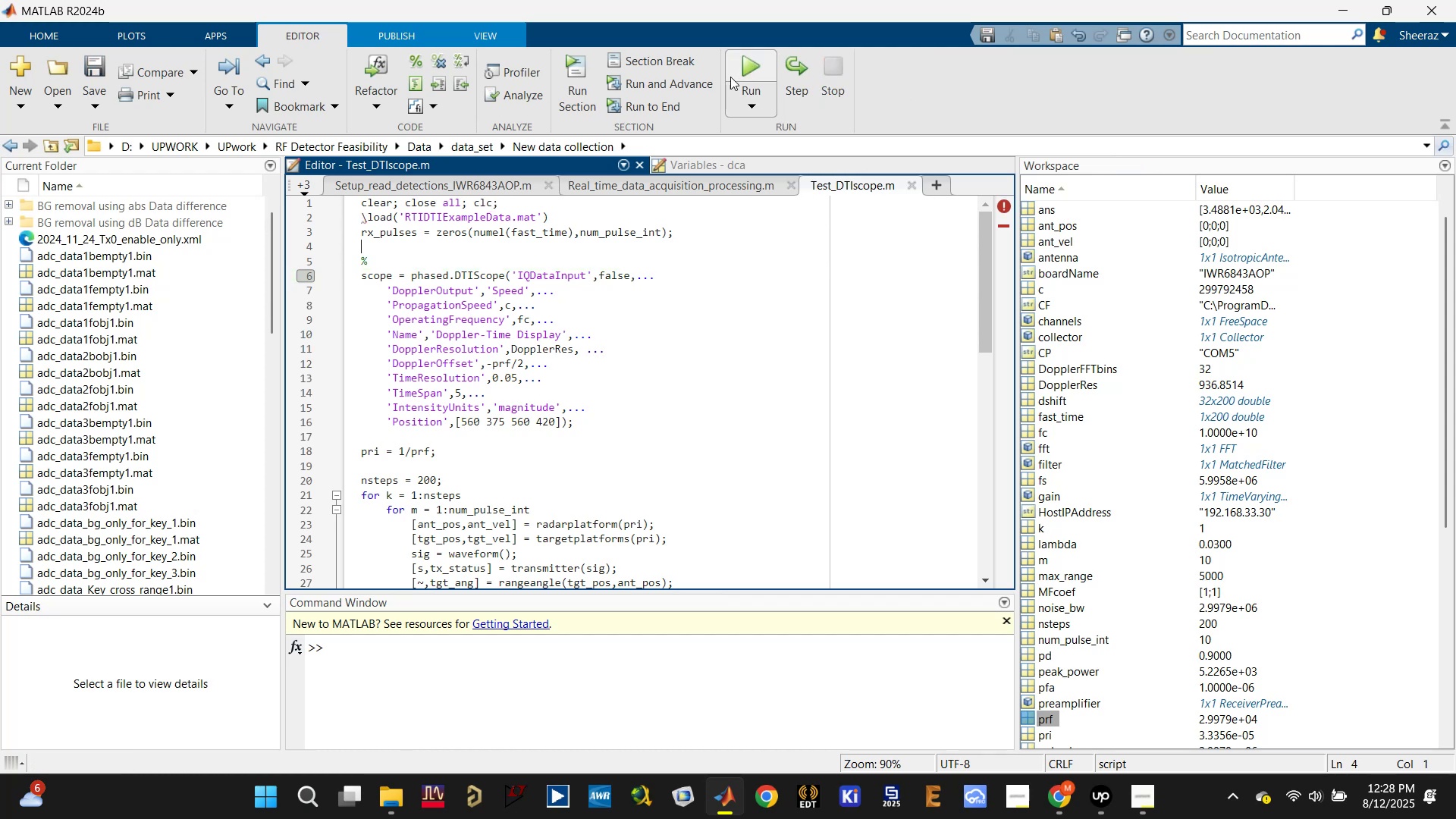 
left_click([739, 69])
 